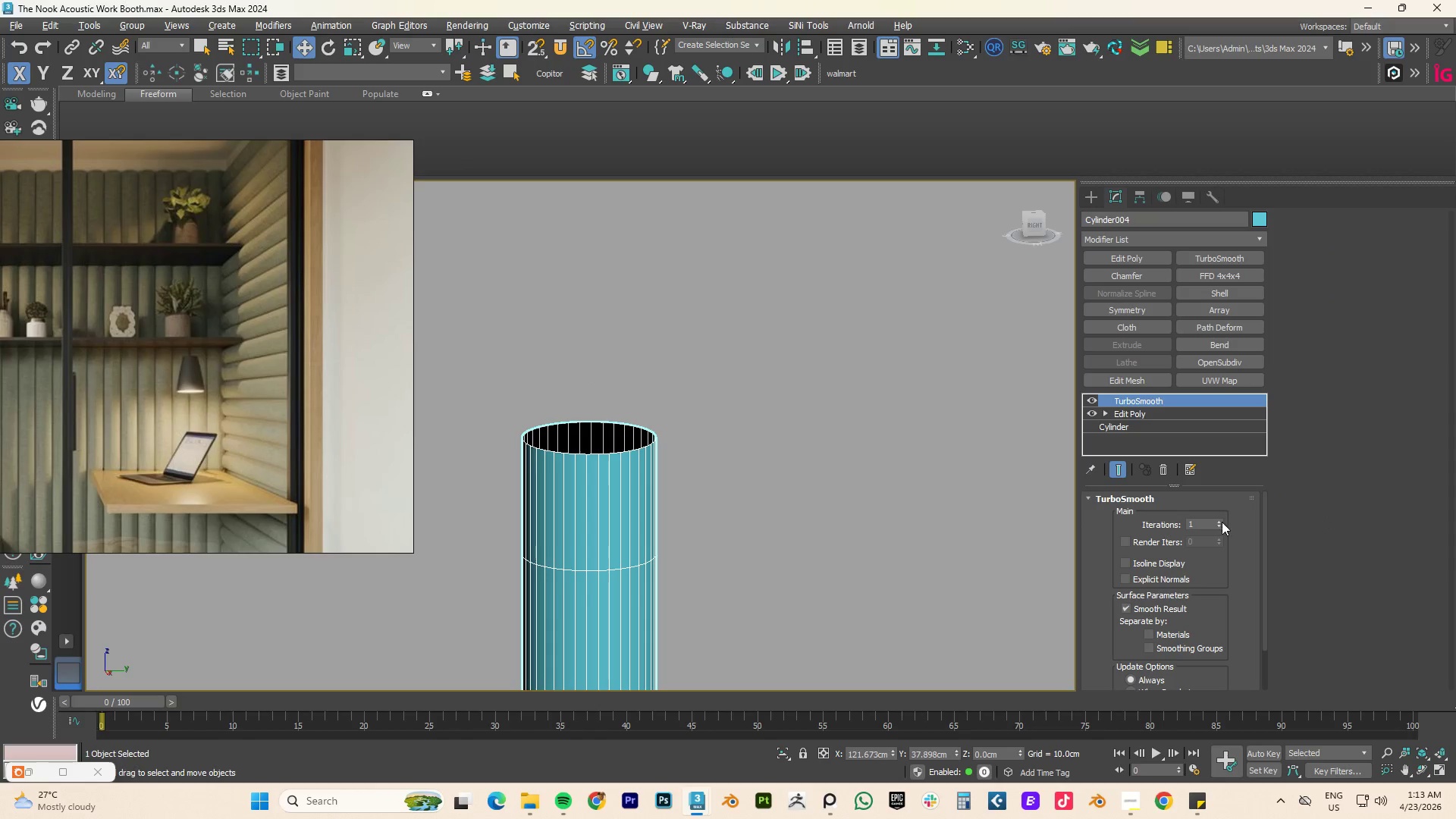 
left_click([1221, 521])
 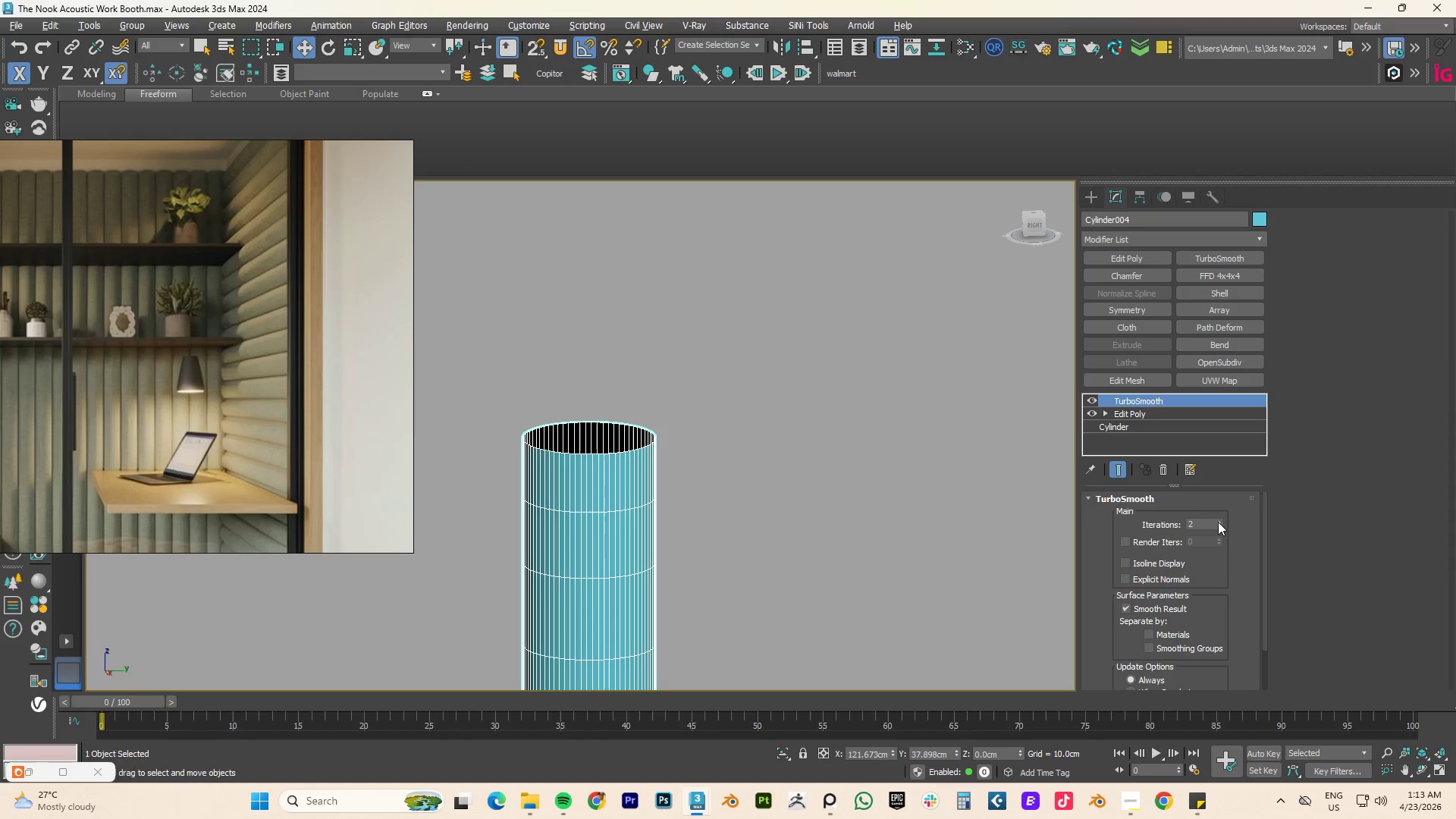 
key(F4)
 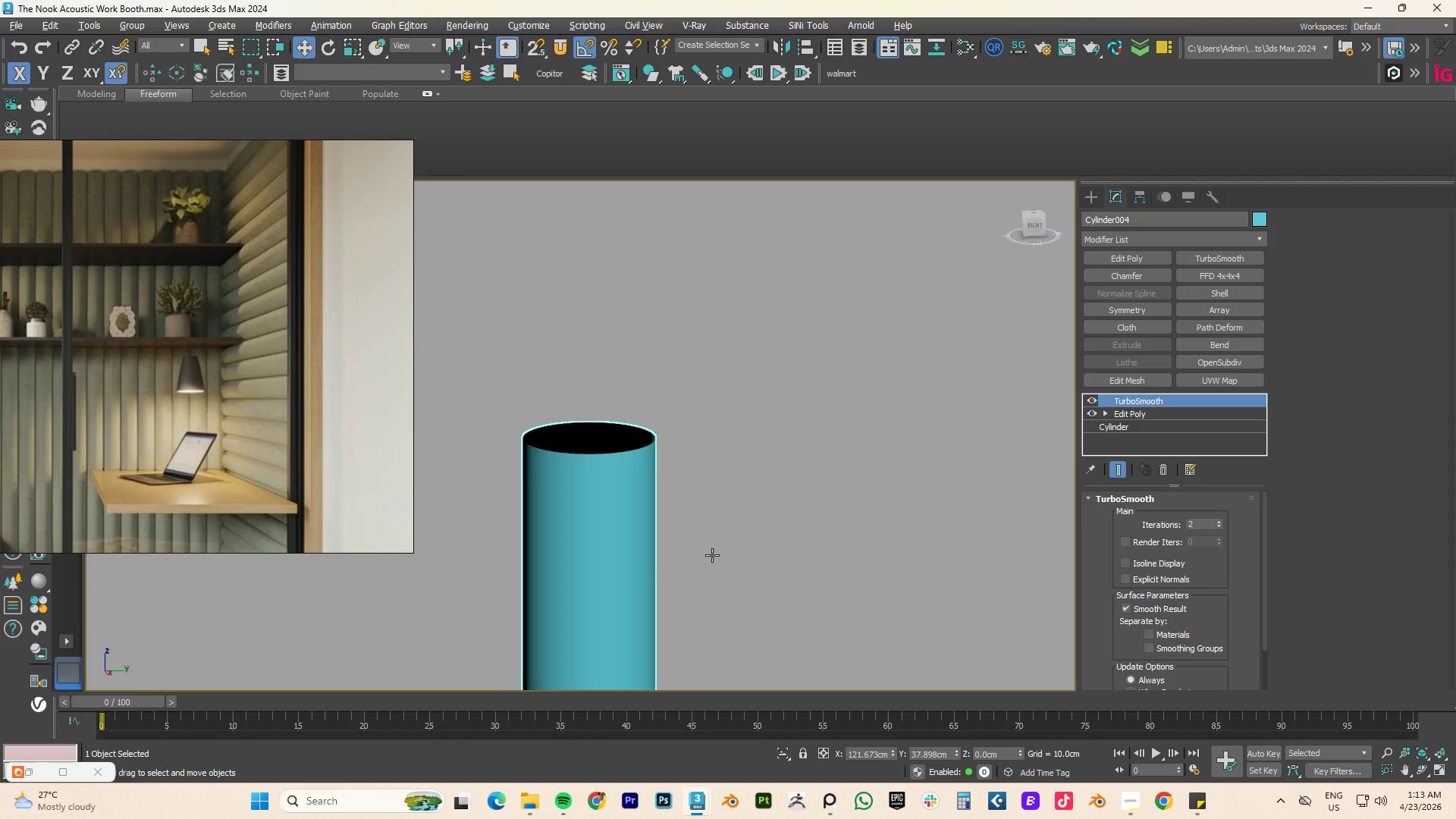 
scroll: coordinate [686, 557], scroll_direction: down, amount: 8.0
 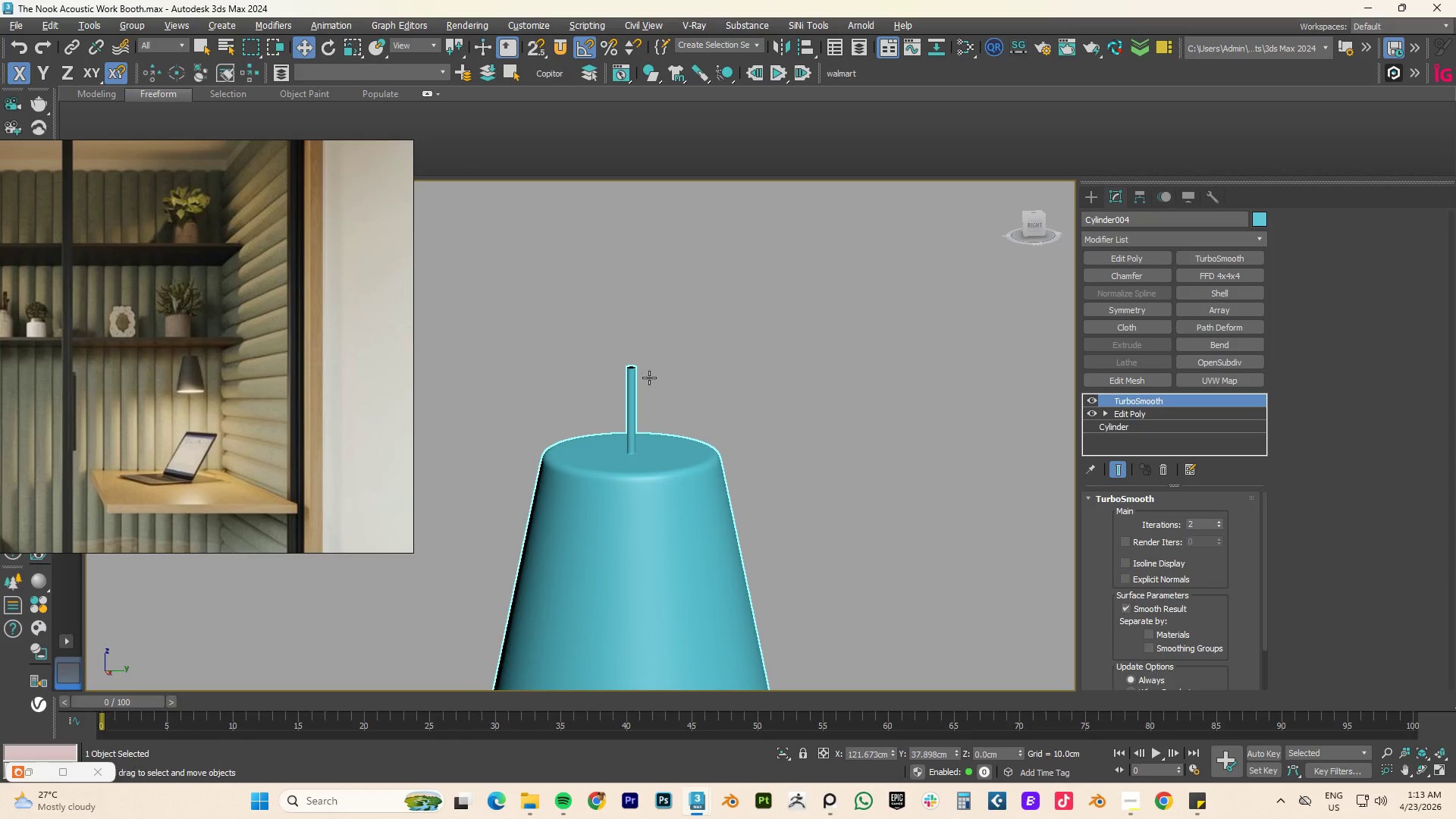 
scroll: coordinate [668, 398], scroll_direction: up, amount: 1.0
 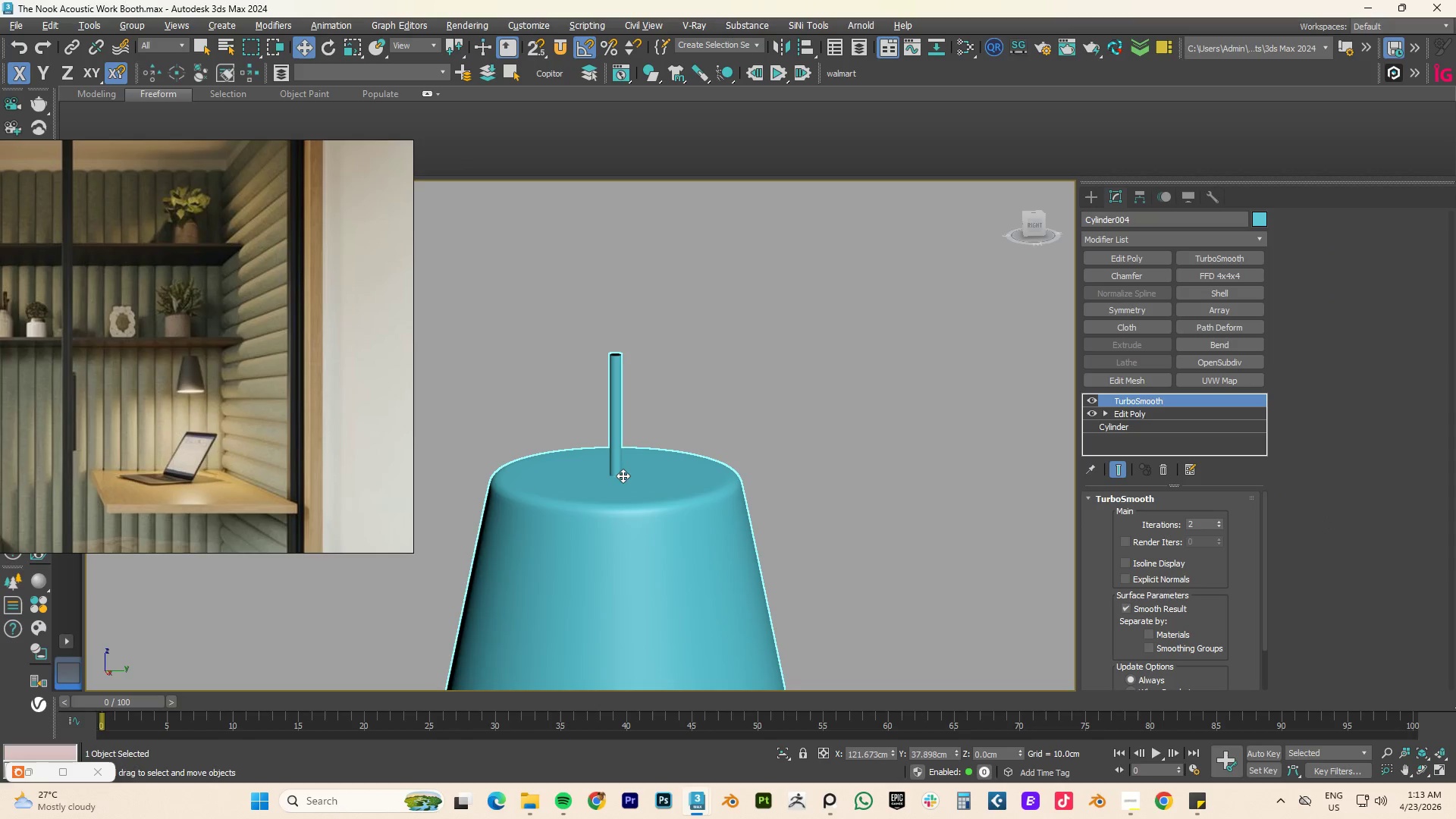 
scroll: coordinate [616, 487], scroll_direction: down, amount: 6.0
 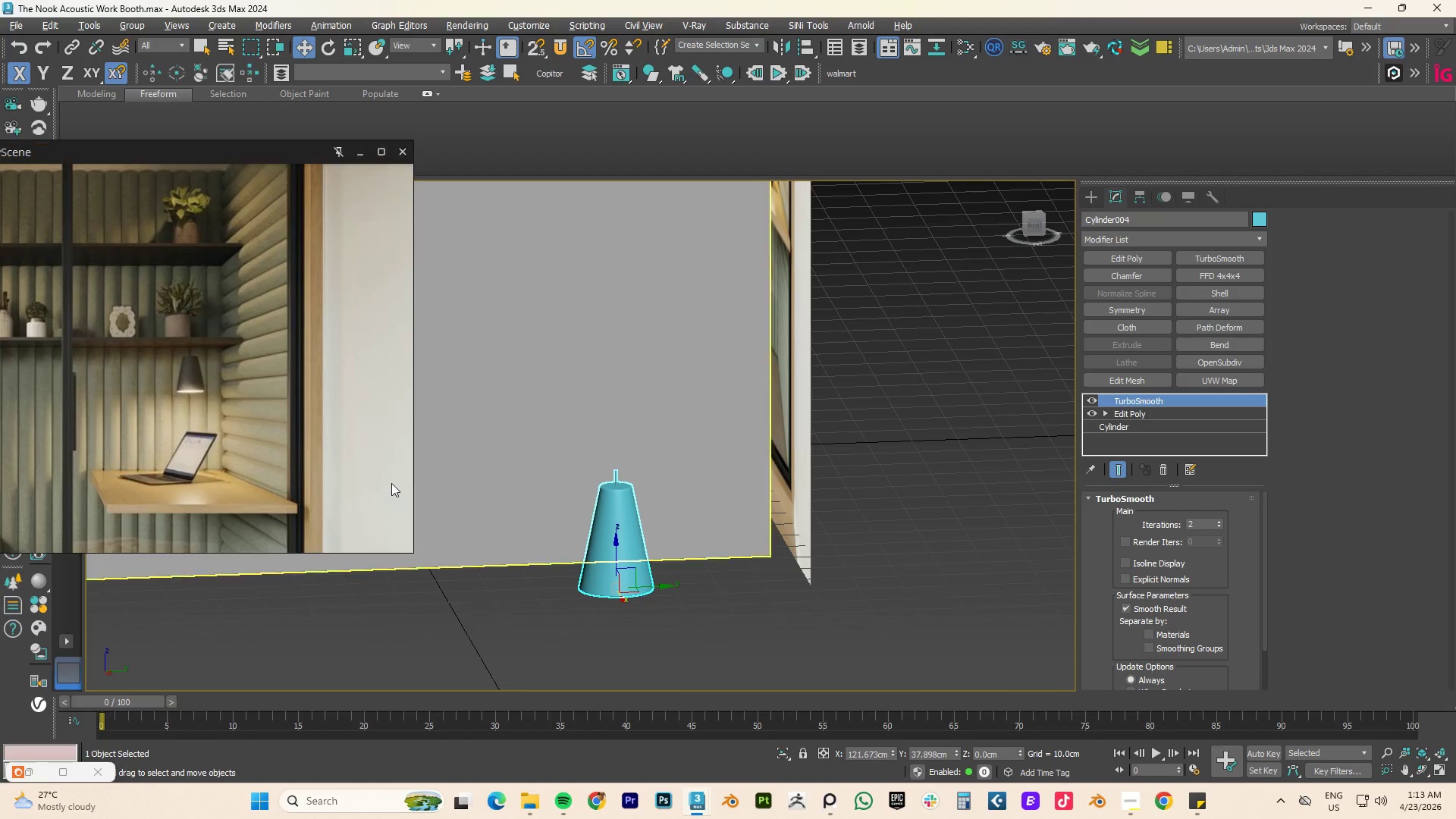 
type(fz)
 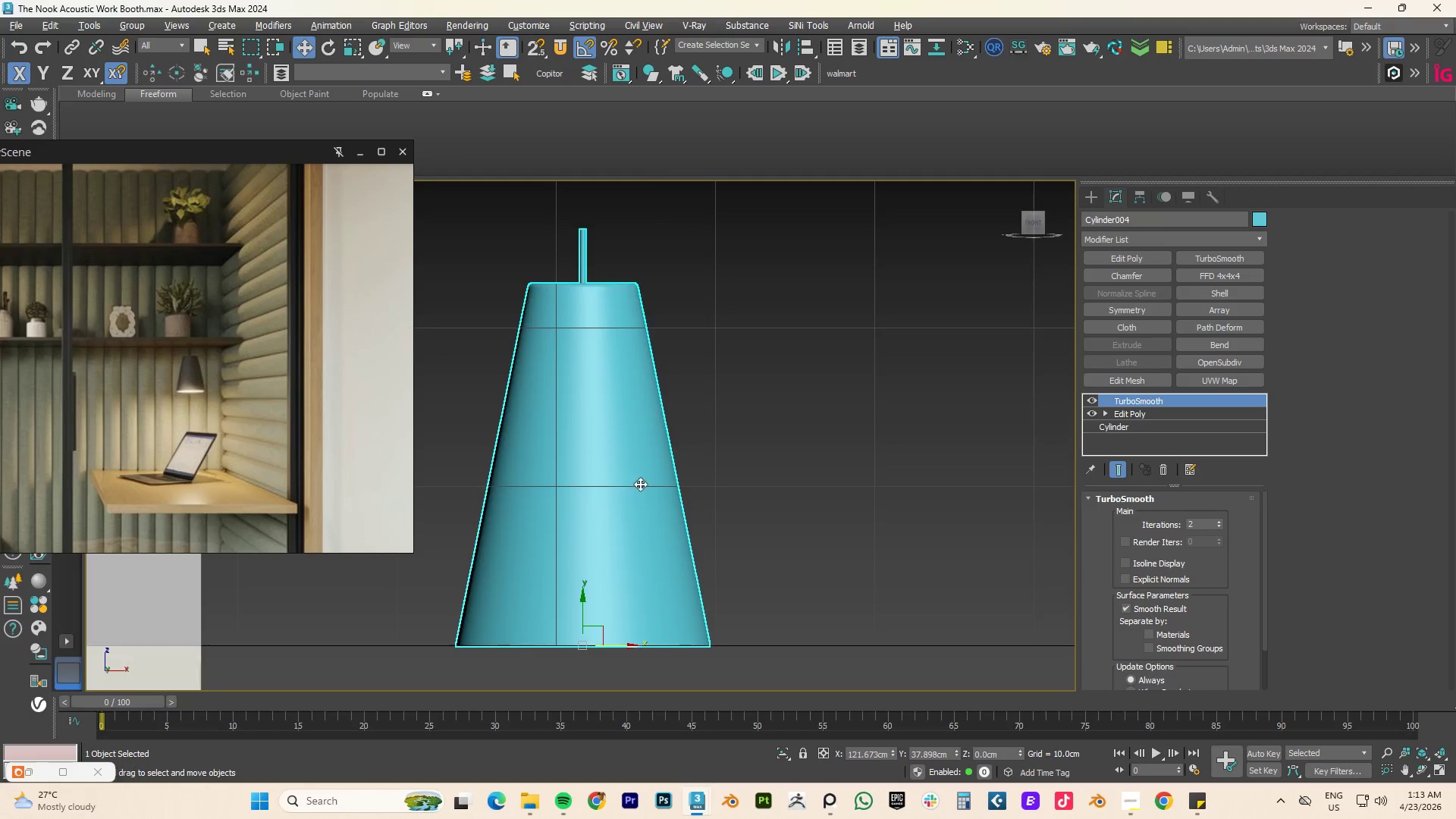 
scroll: coordinate [657, 471], scroll_direction: down, amount: 8.0
 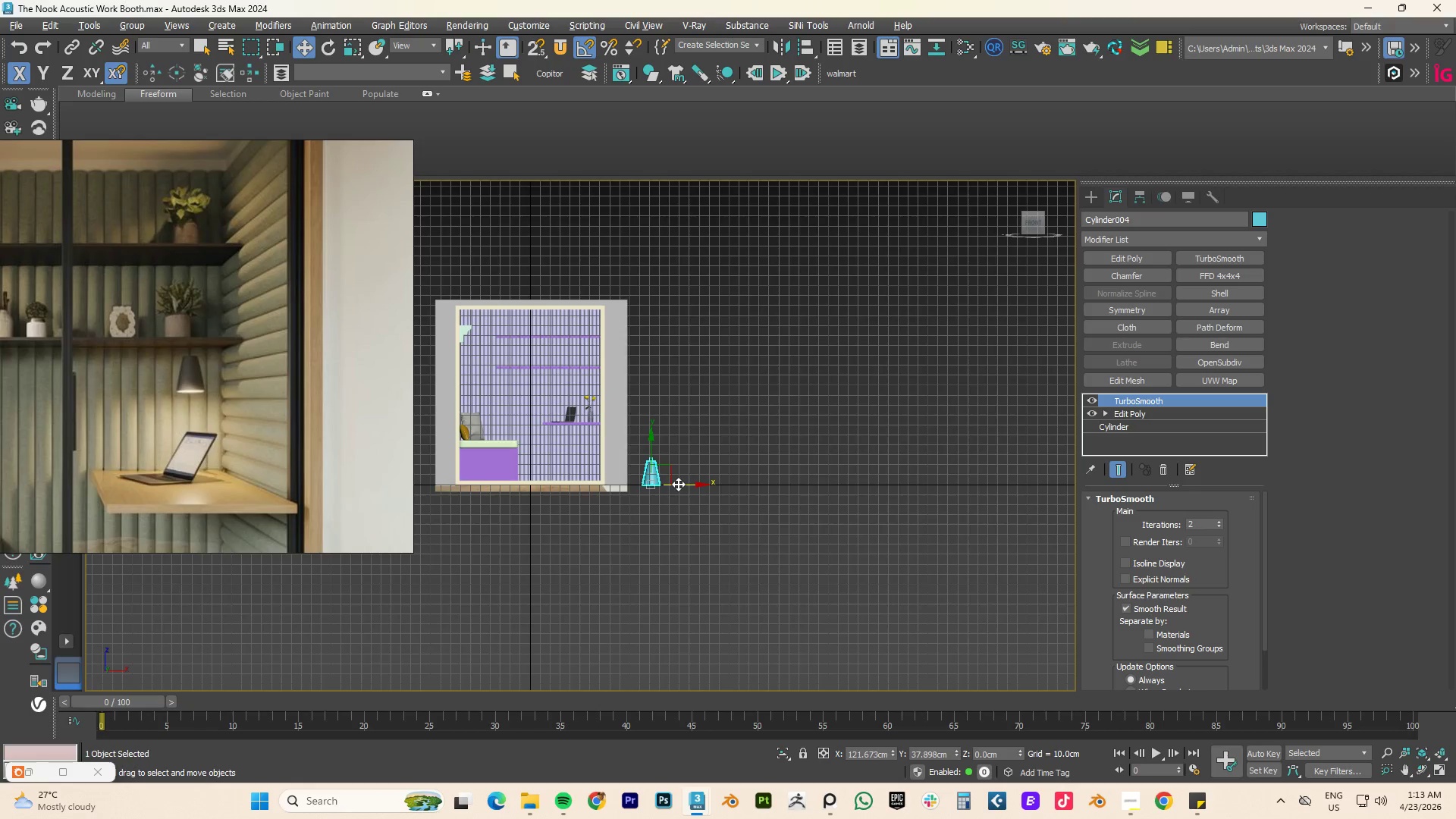 
left_click_drag(start_coordinate=[682, 483], to_coordinate=[619, 474])
 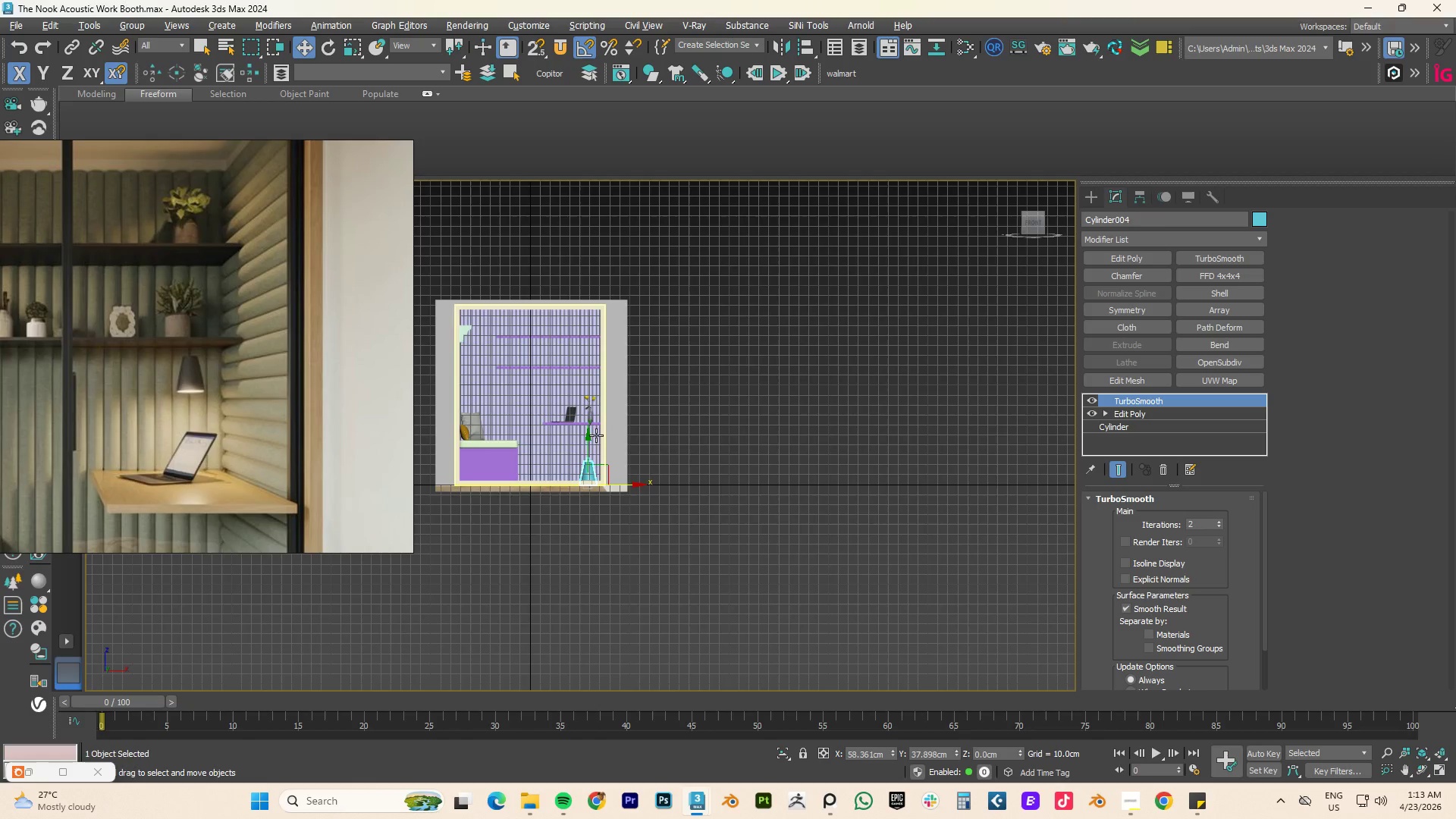 
left_click_drag(start_coordinate=[586, 444], to_coordinate=[597, 360])
 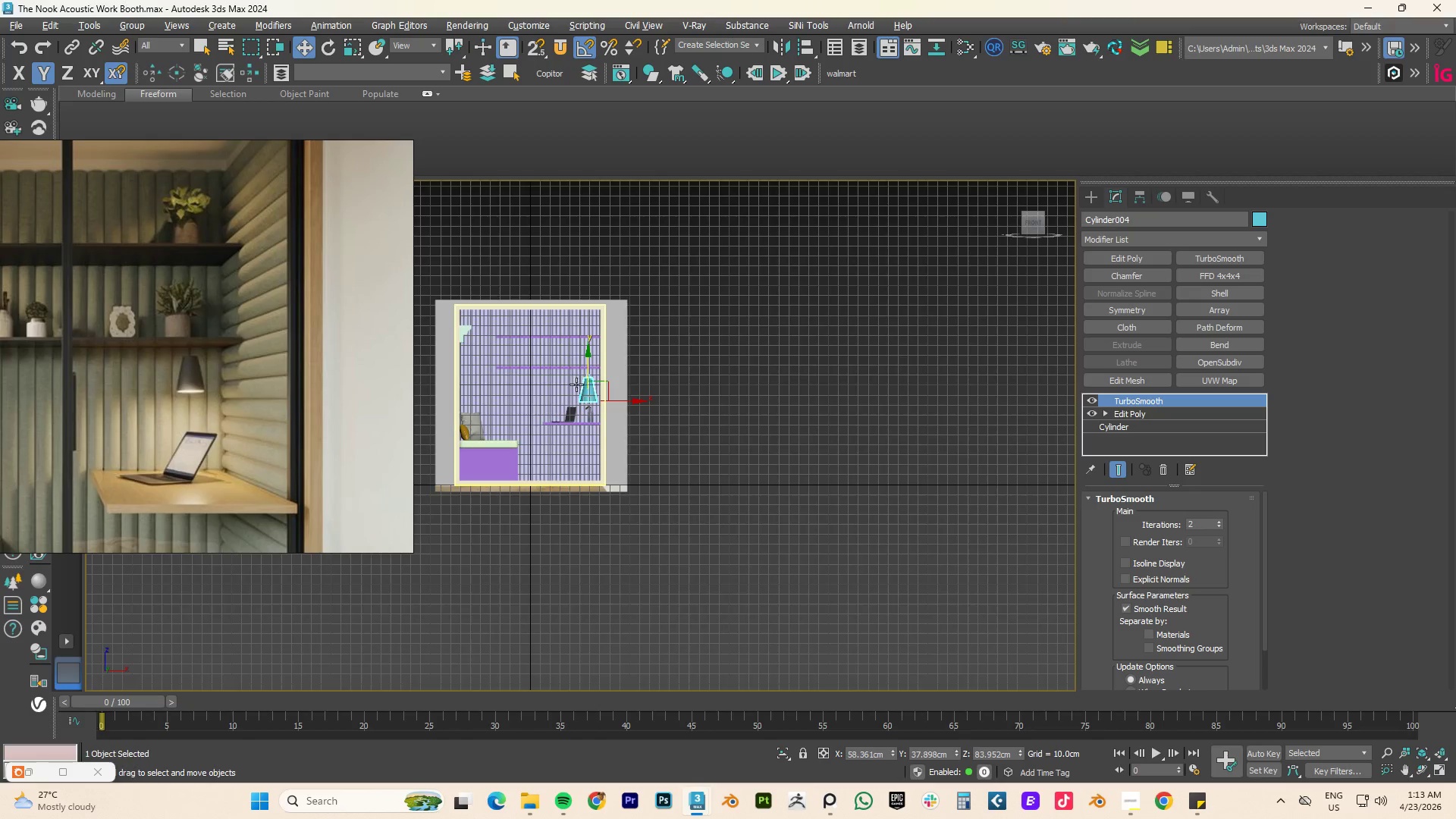 
scroll: coordinate [624, 363], scroll_direction: up, amount: 8.0
 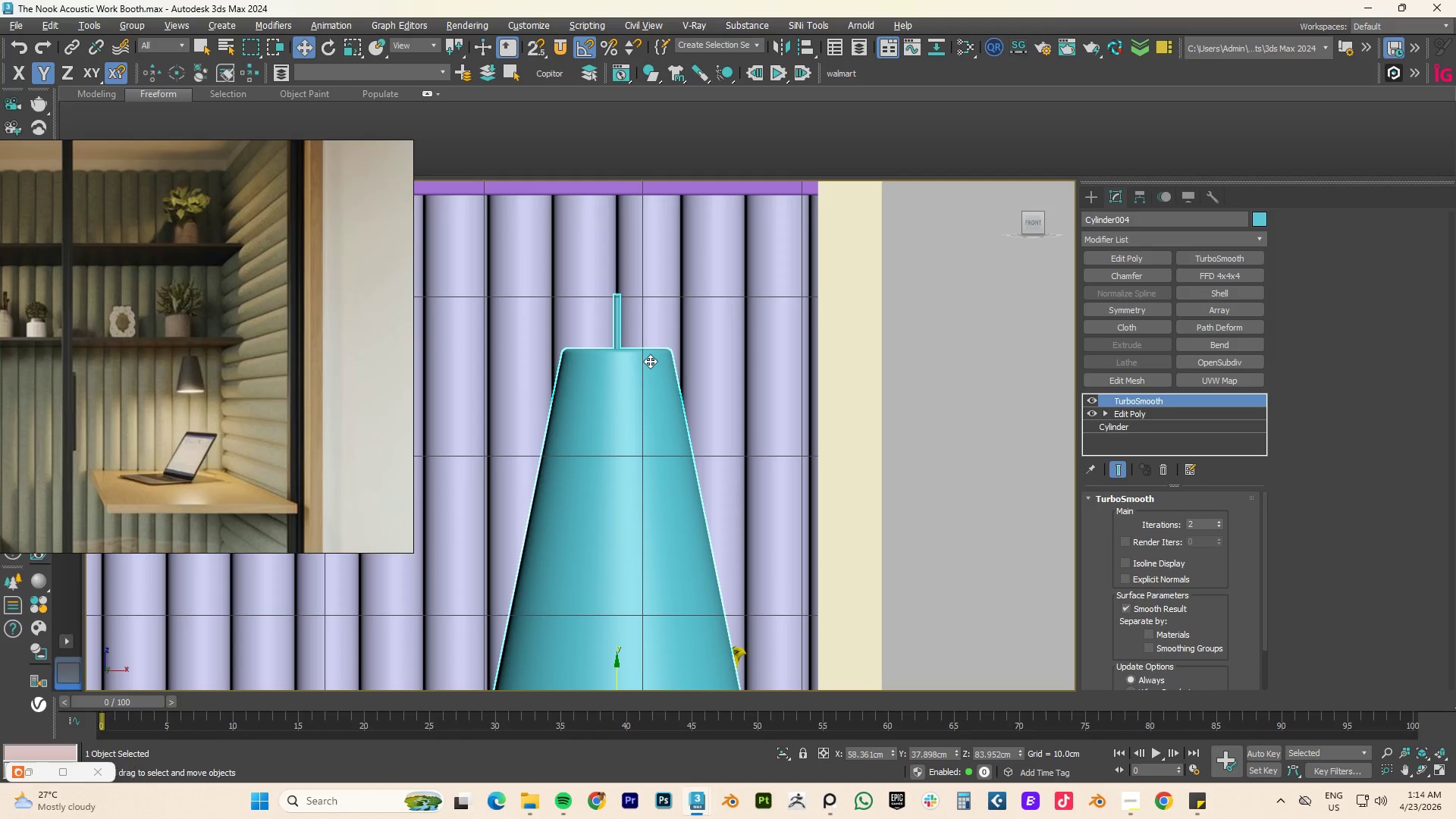 
hold_key(key=AltLeft, duration=1.78)
 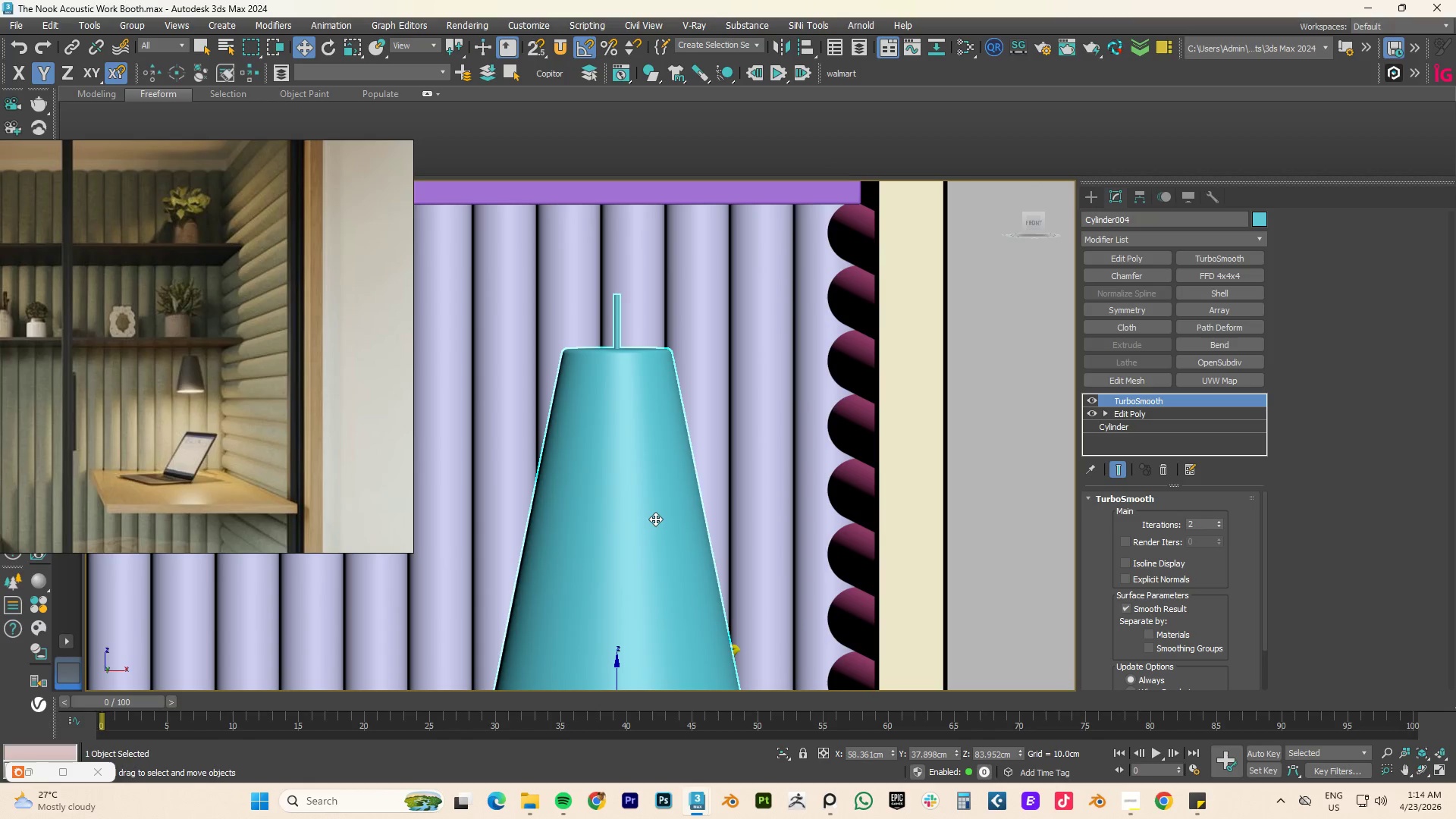 
type(fz)
 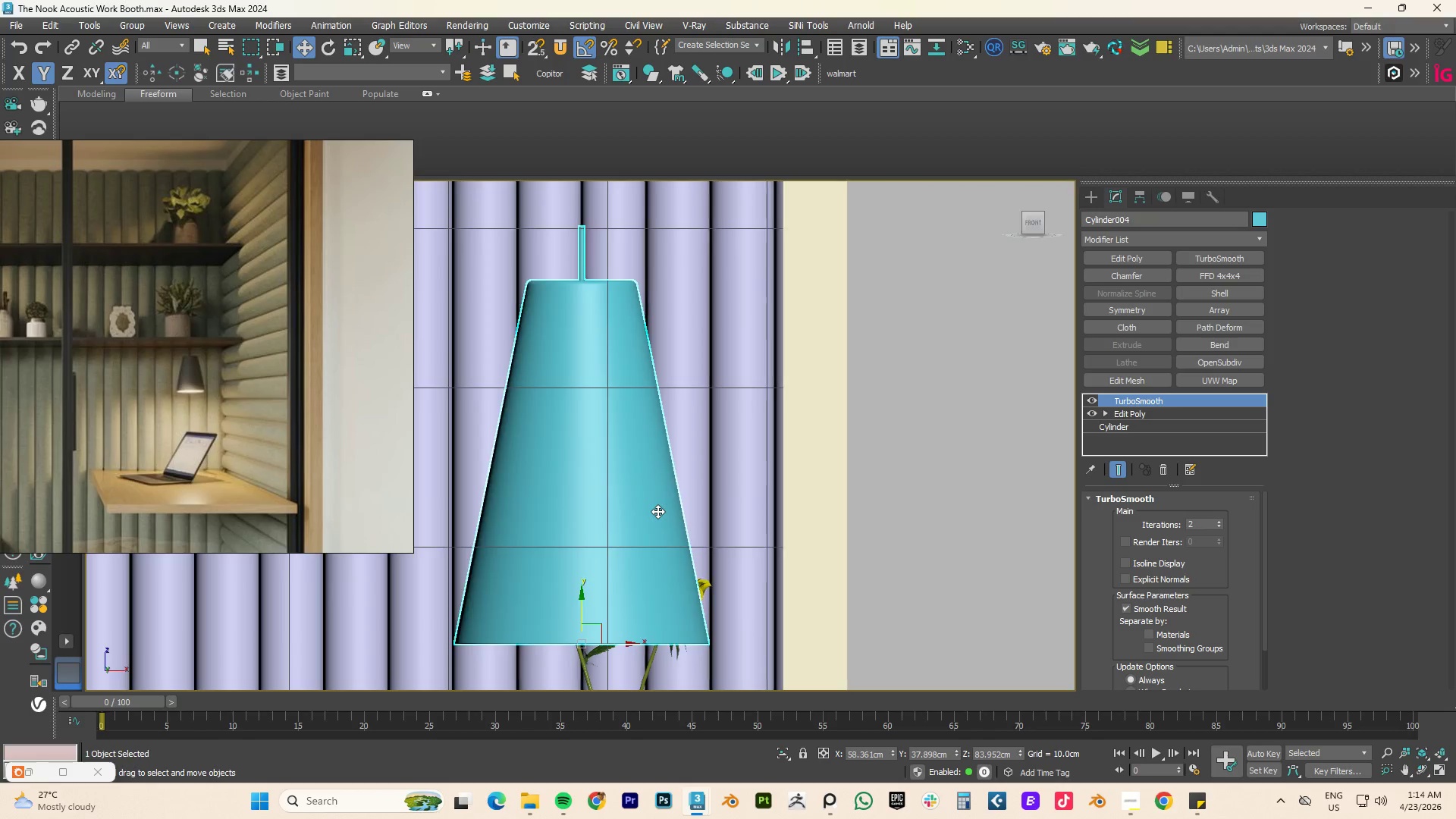 
scroll: coordinate [657, 511], scroll_direction: down, amount: 4.0
 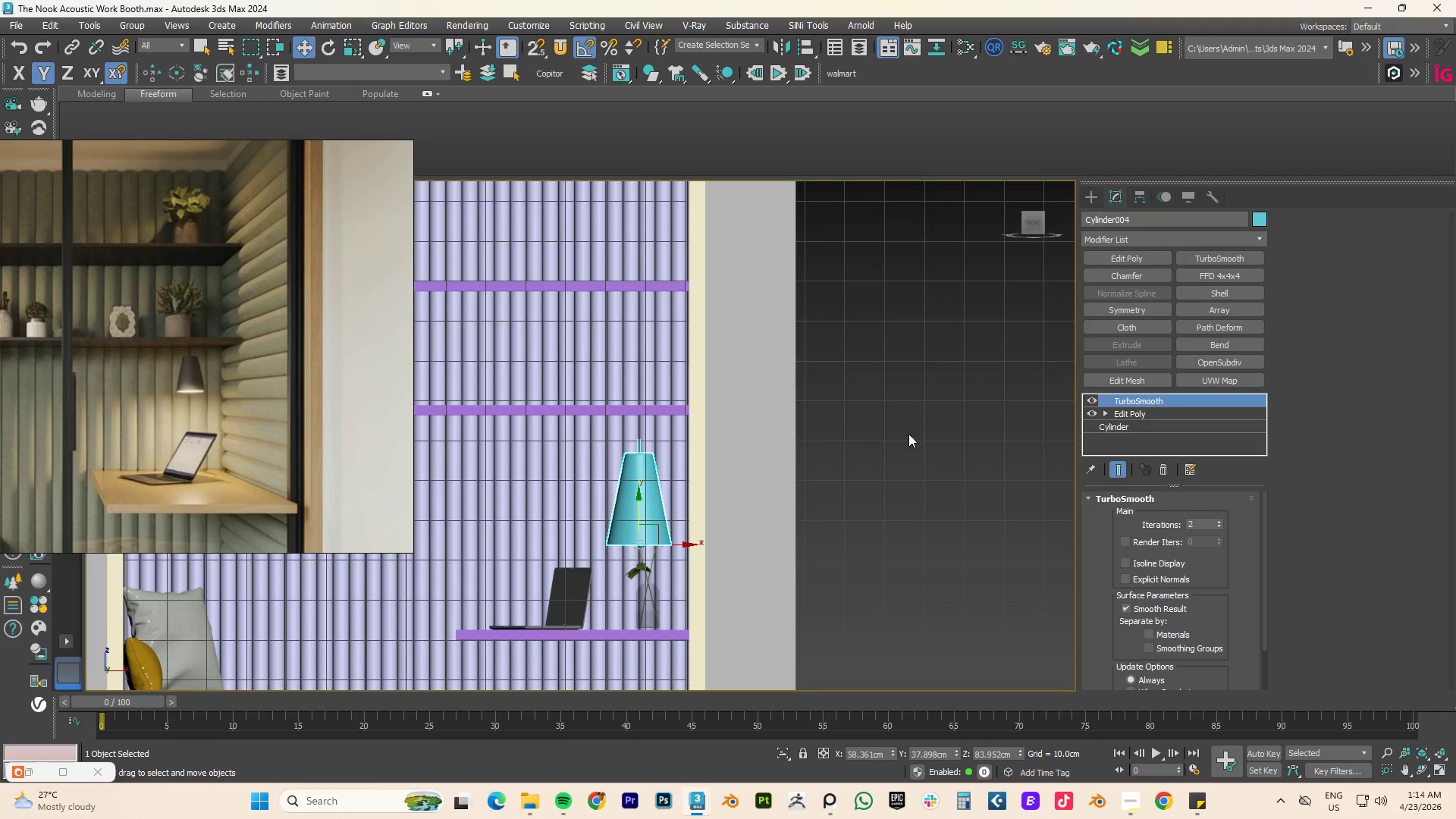 
key(R)
 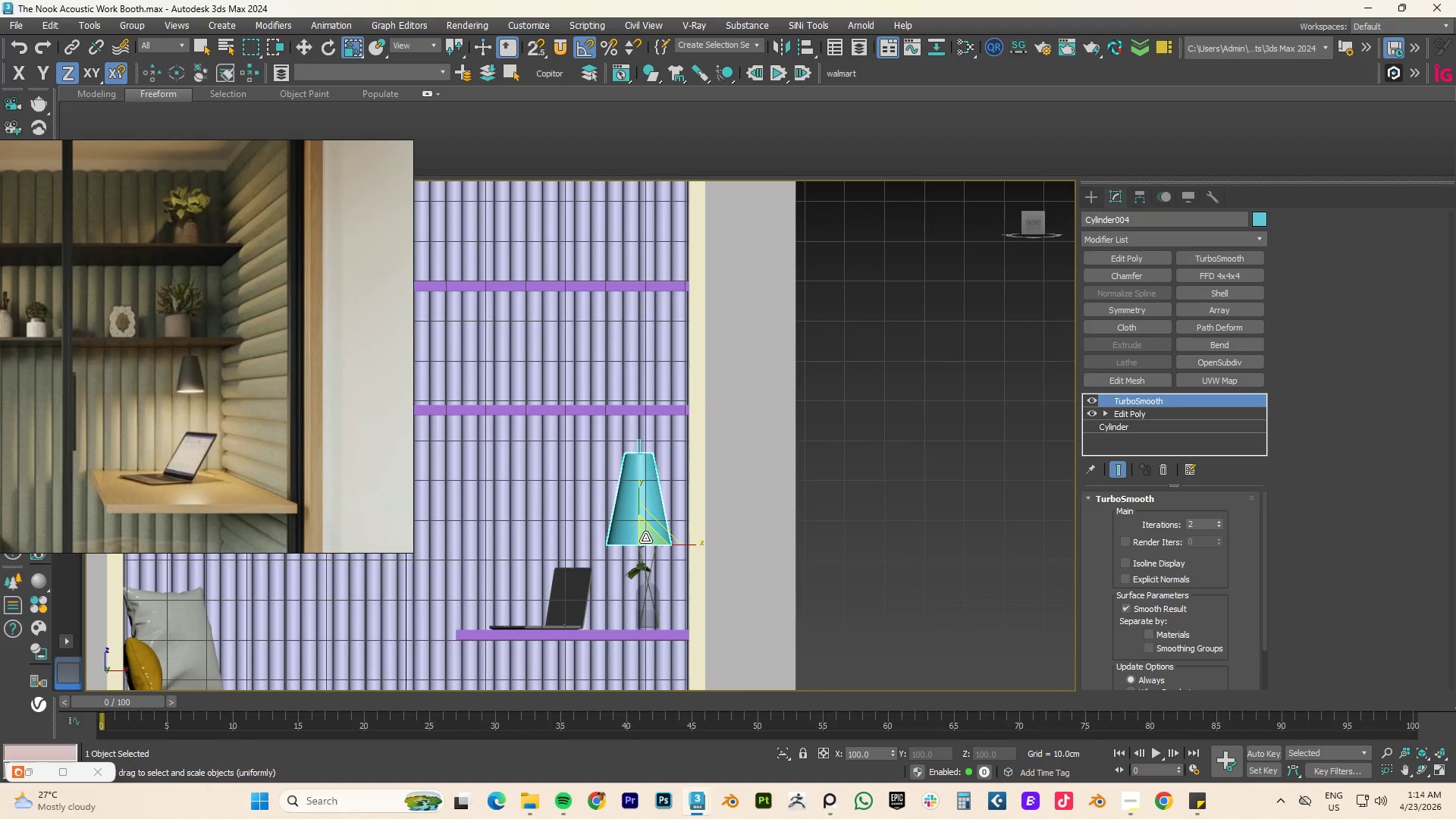 
left_click_drag(start_coordinate=[647, 538], to_coordinate=[582, 601])
 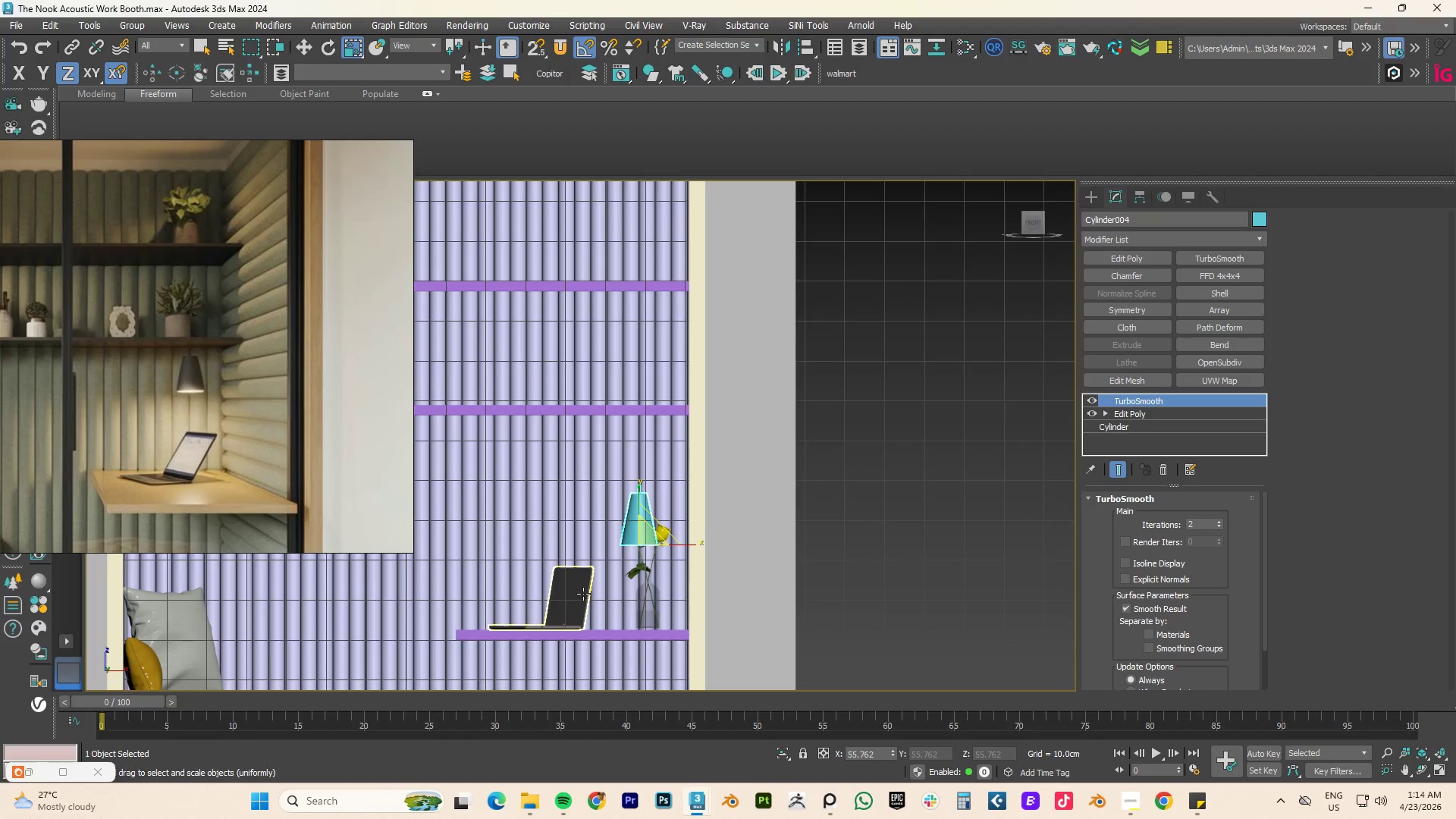 
key(W)
 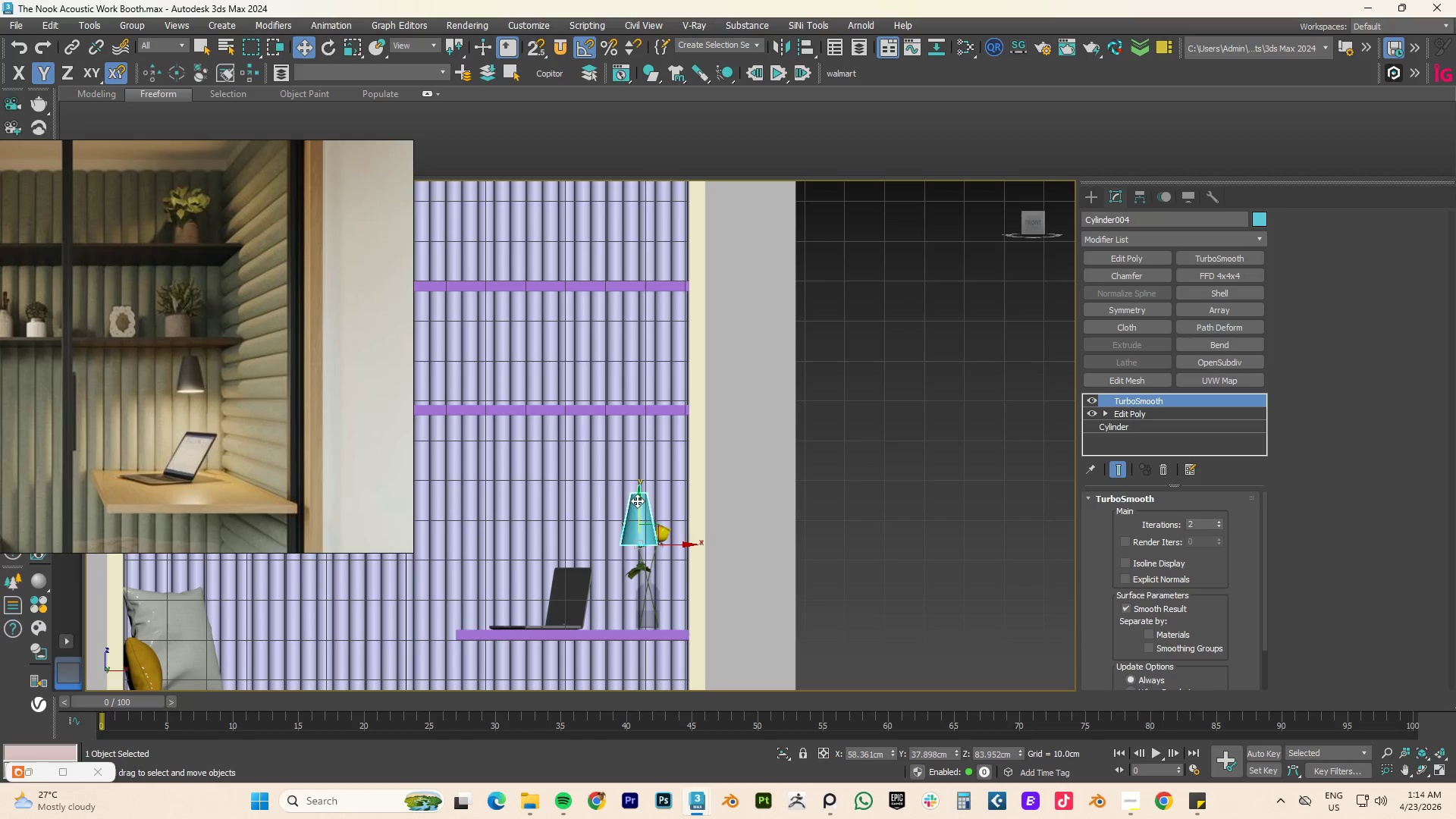 
left_click_drag(start_coordinate=[637, 500], to_coordinate=[645, 428])
 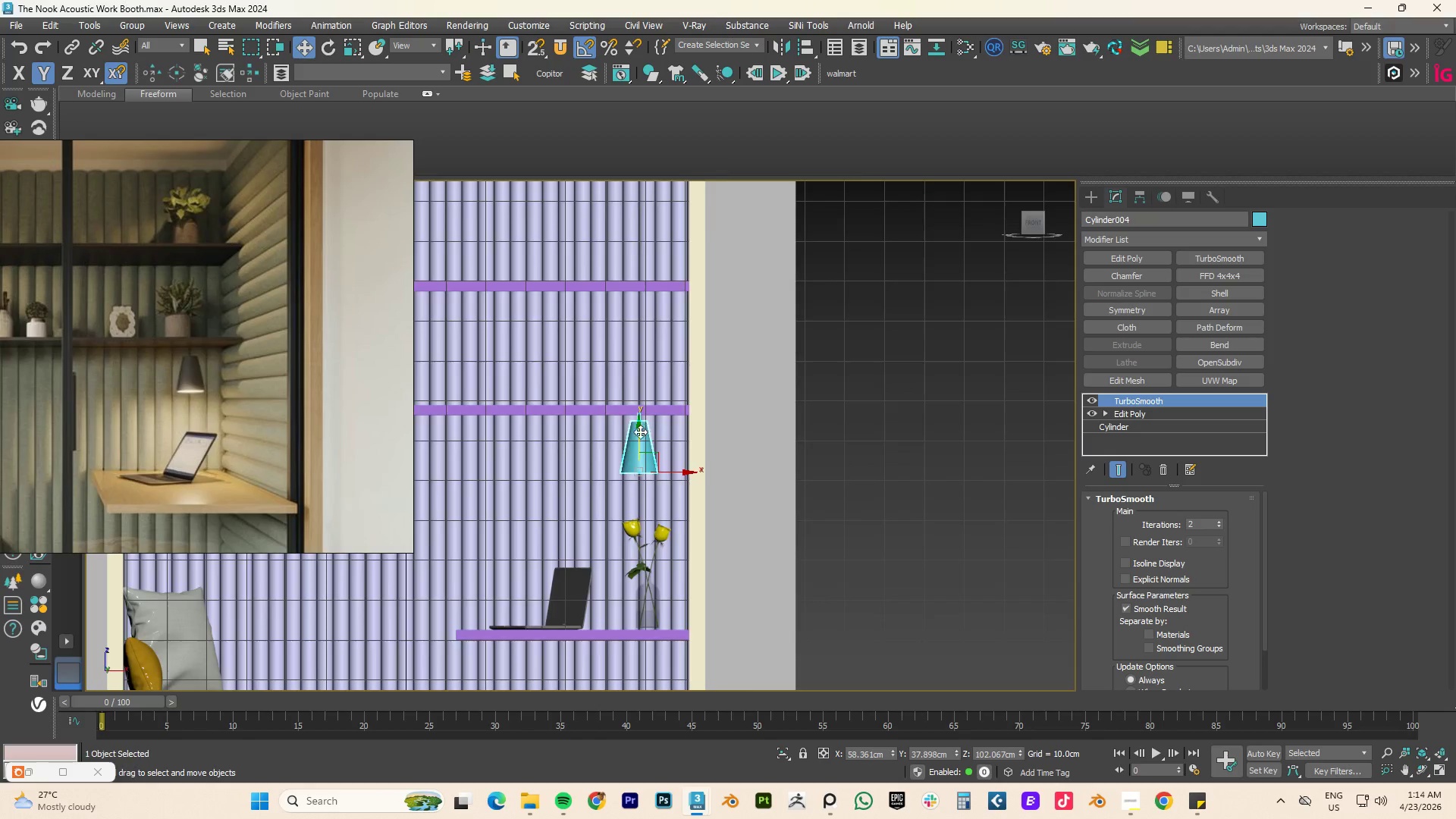 
scroll: coordinate [640, 434], scroll_direction: up, amount: 6.0
 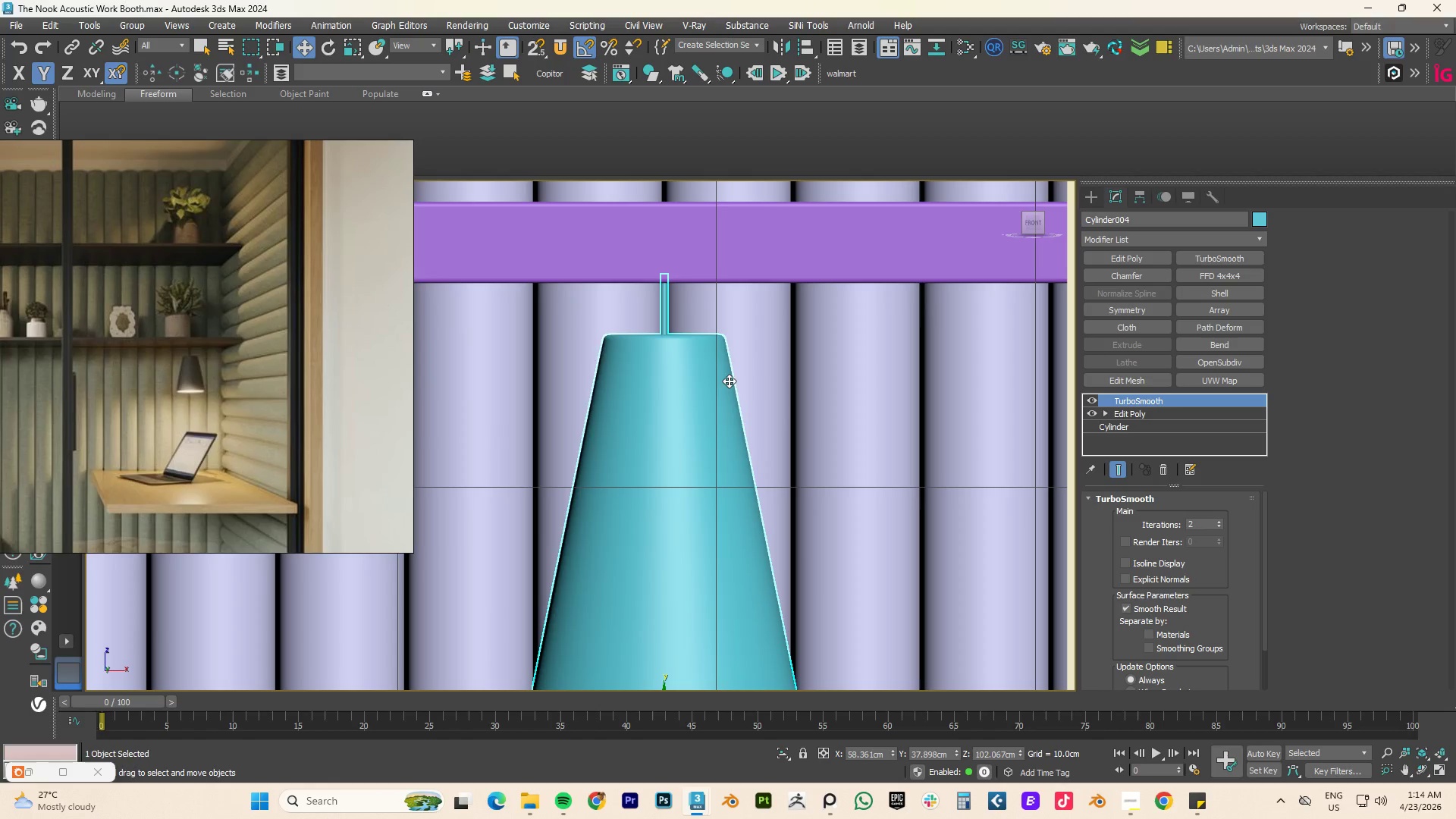 
hold_key(key=AltLeft, duration=0.53)
 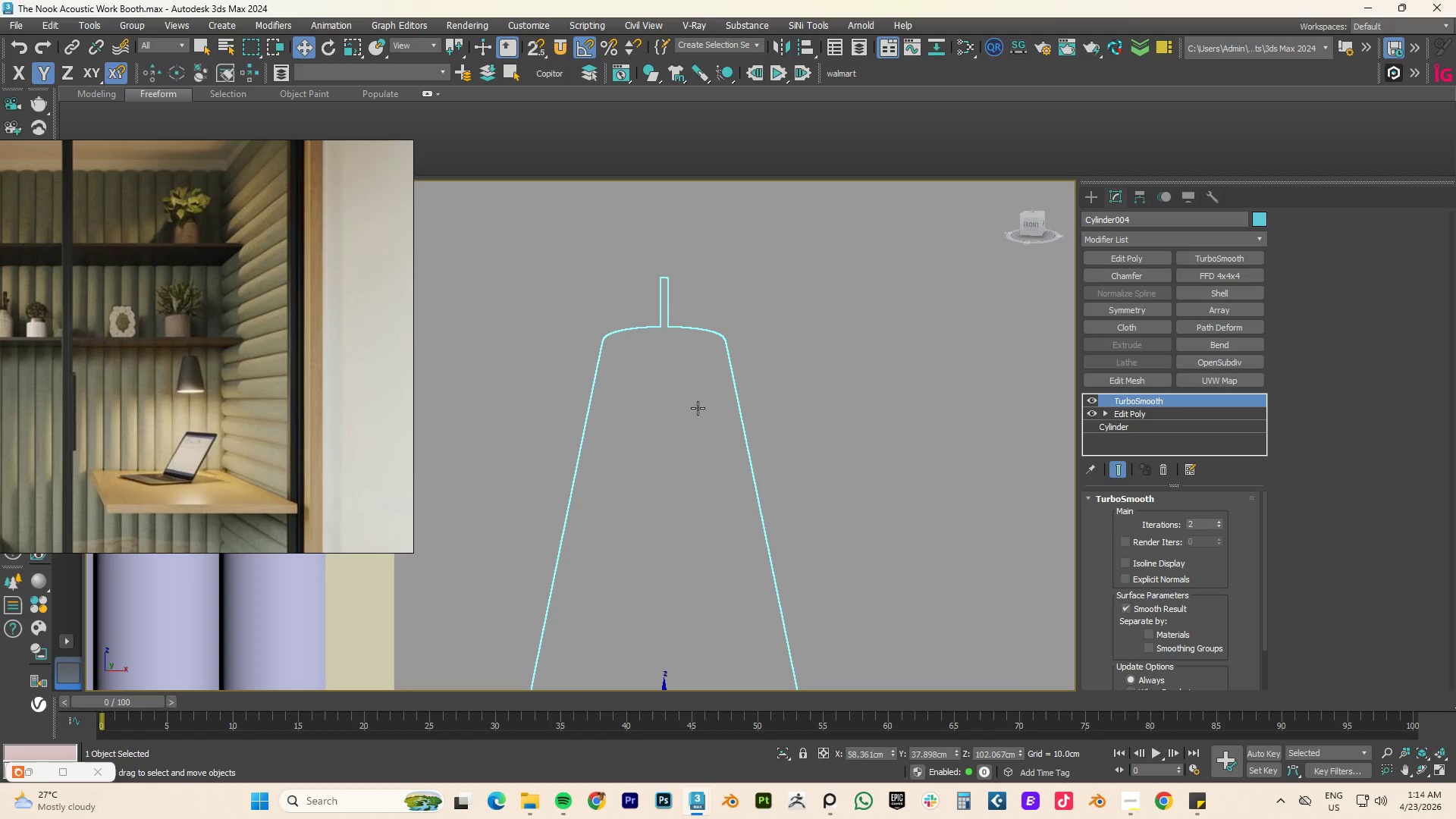 
key(Alt+Q)
 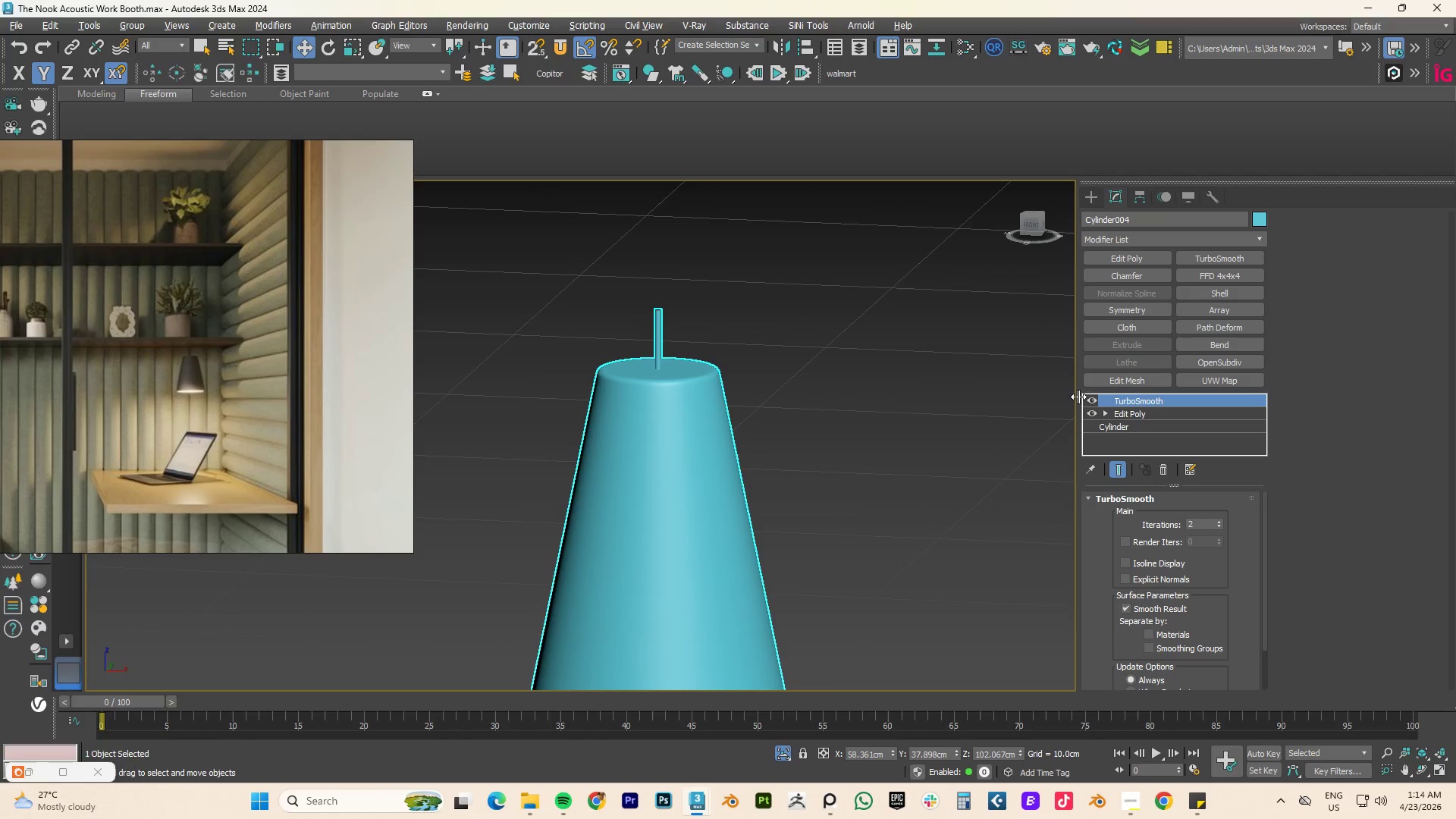 
left_click([1090, 400])
 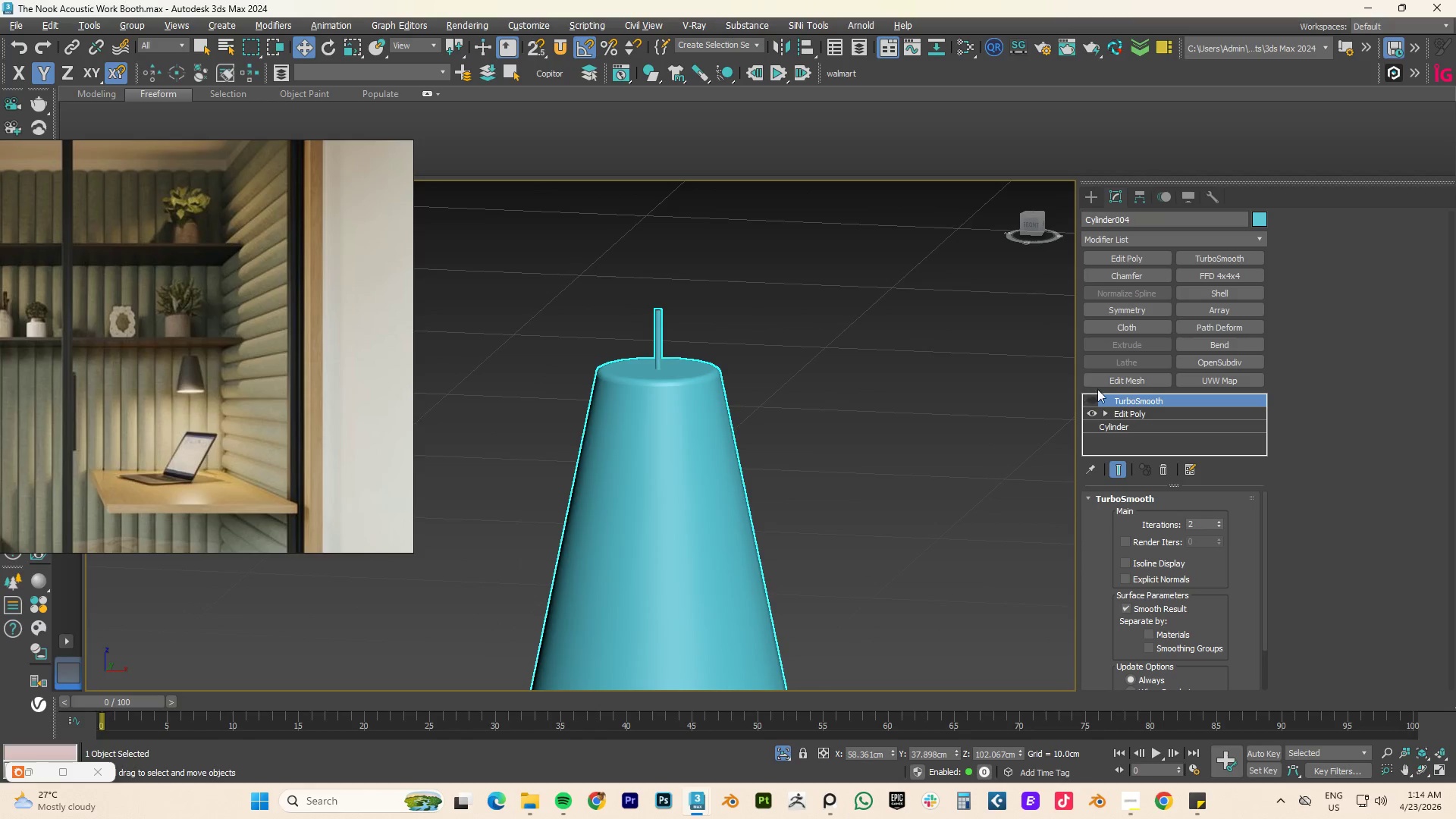 
left_click([1128, 412])
 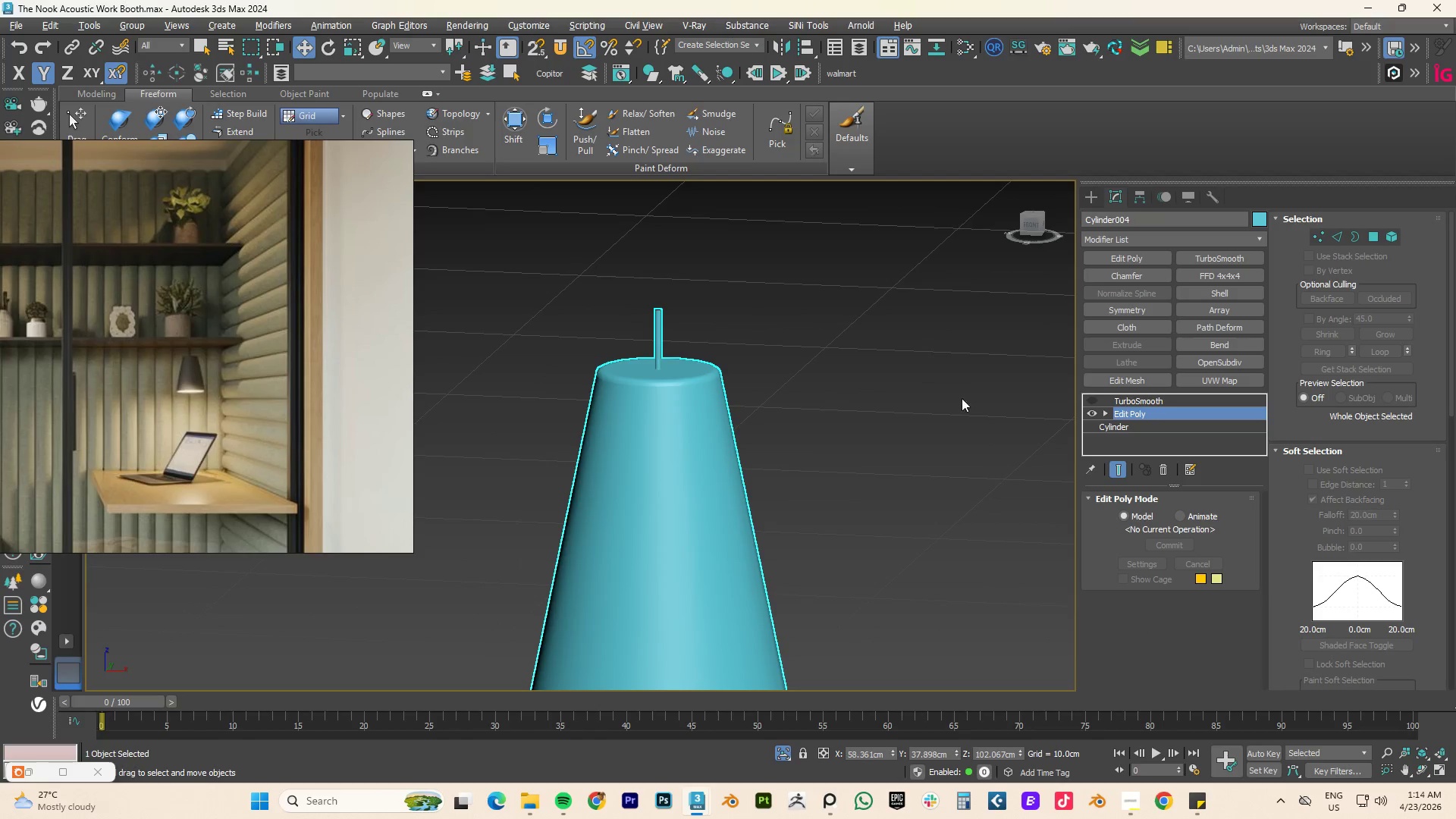 
key(F4)
 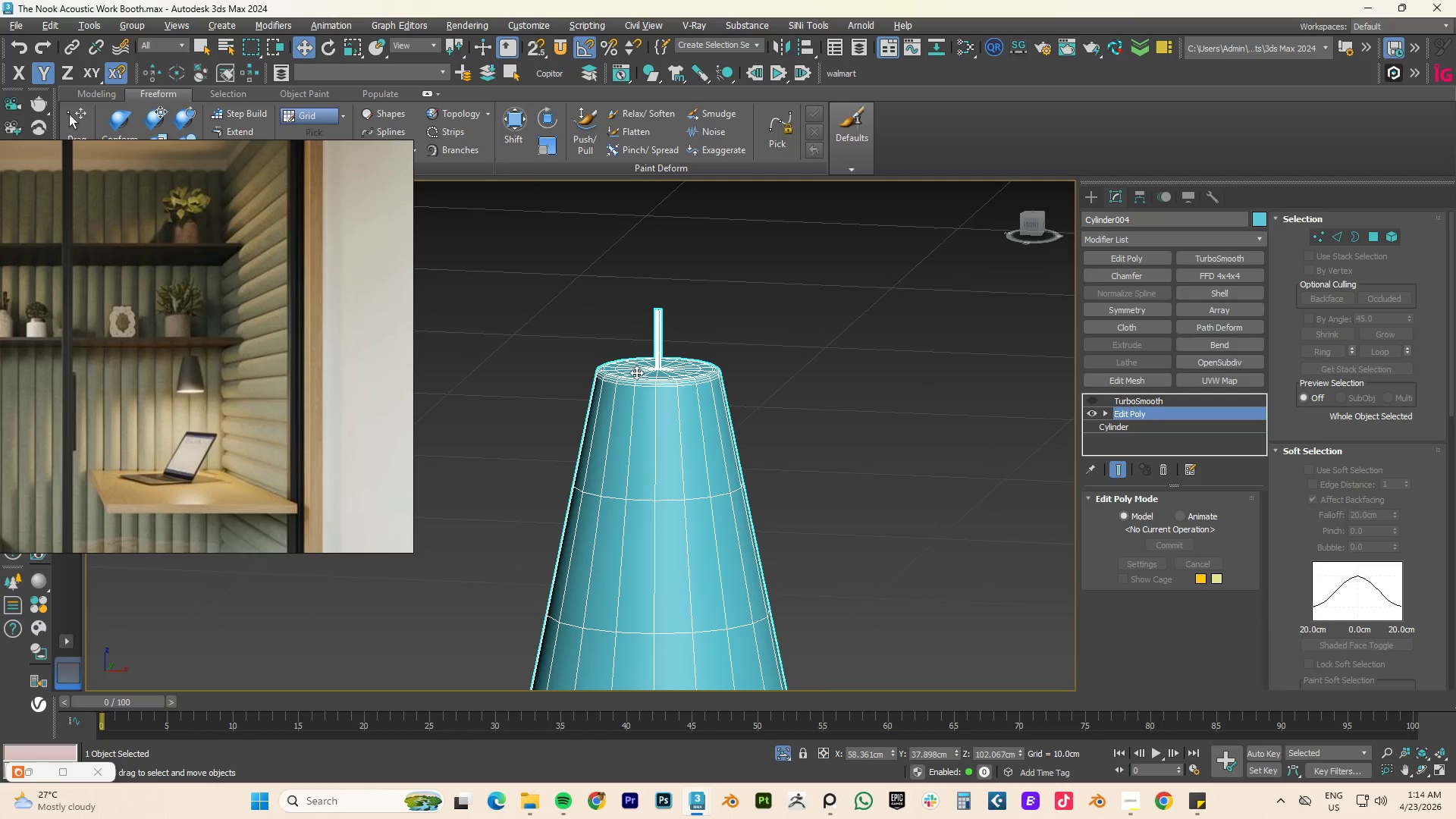 
scroll: coordinate [761, 371], scroll_direction: up, amount: 6.0
 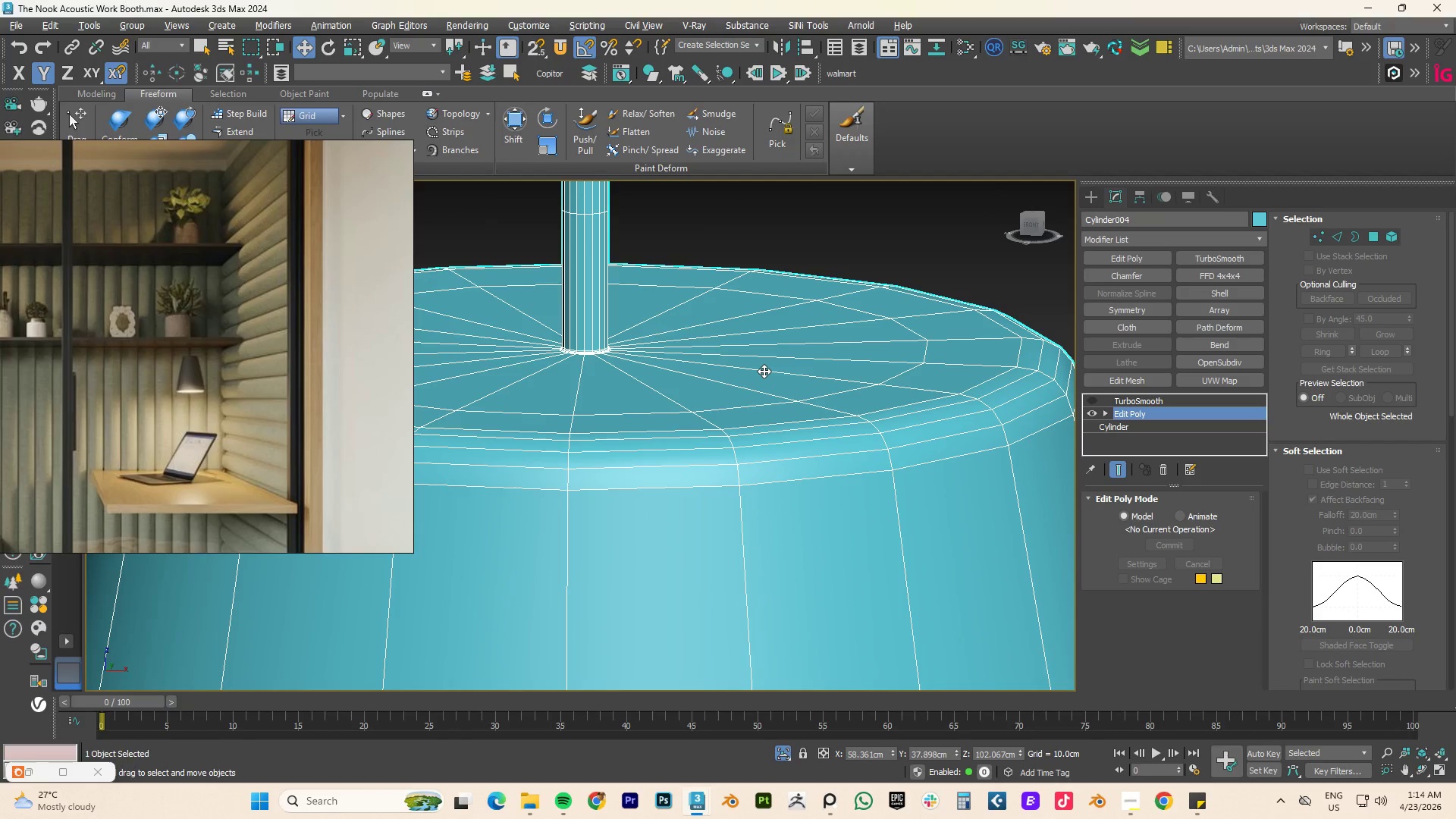 
key(F)
 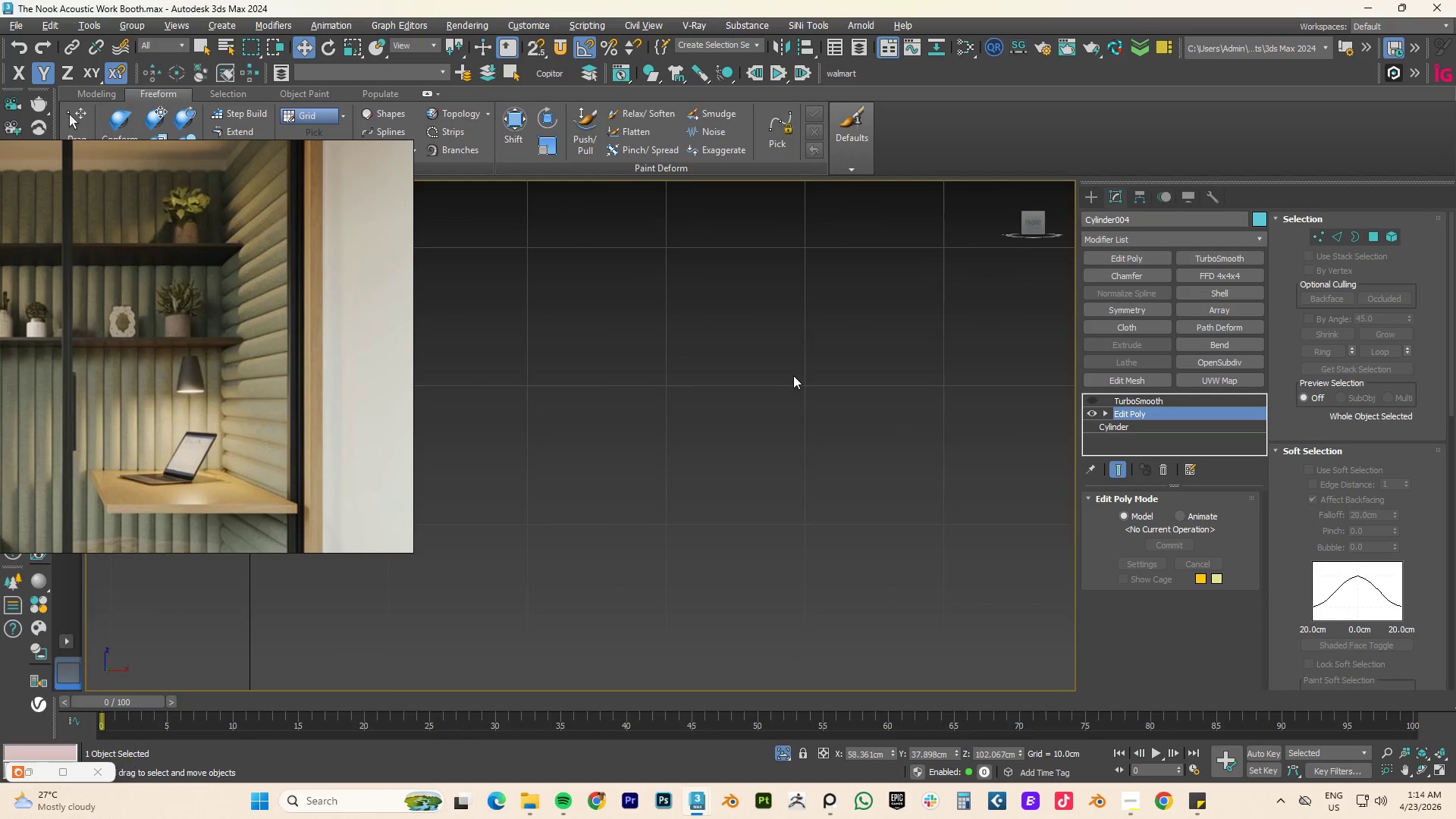 
scroll: coordinate [793, 378], scroll_direction: down, amount: 11.0
 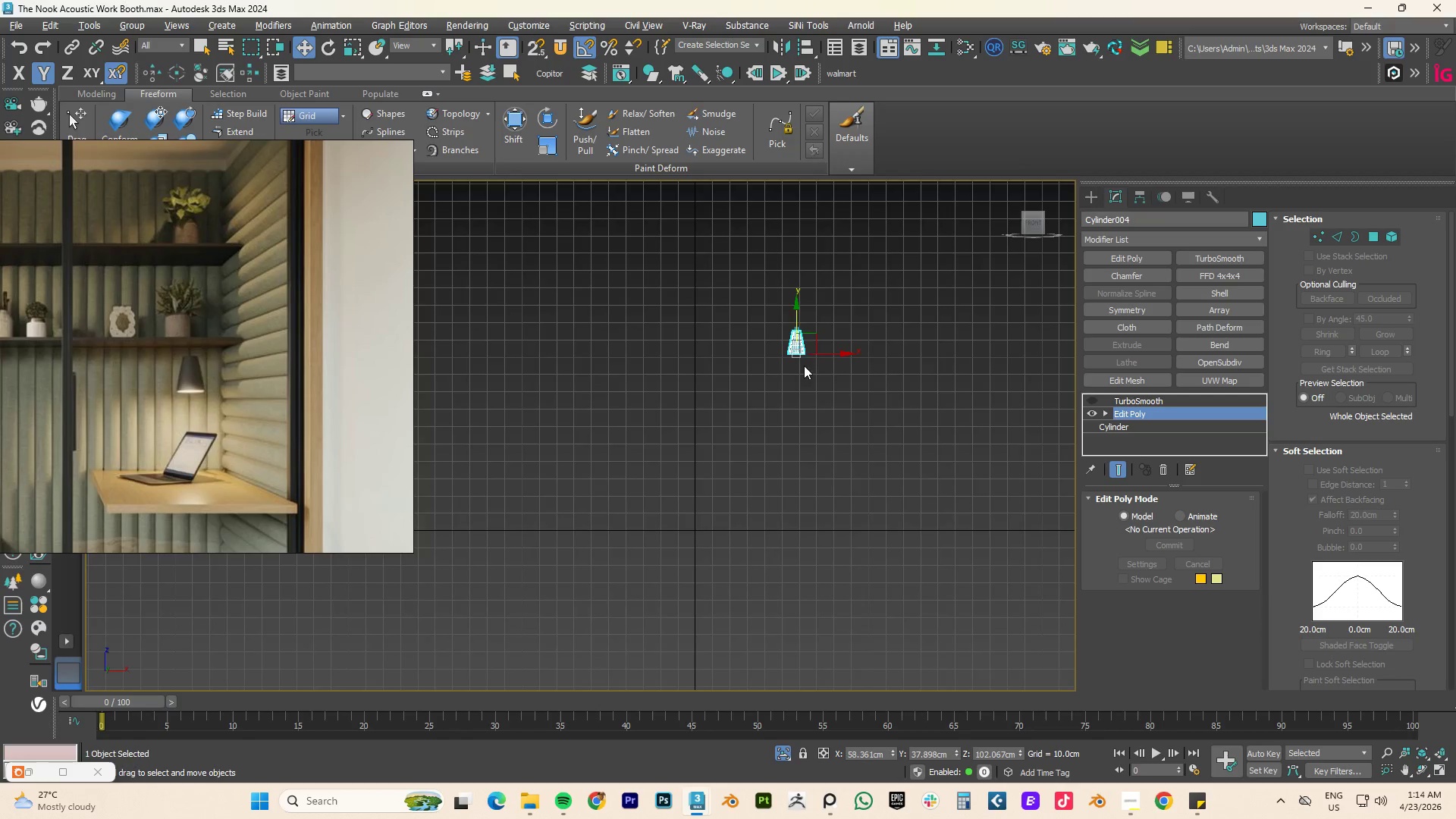 
scroll: coordinate [811, 355], scroll_direction: up, amount: 4.0
 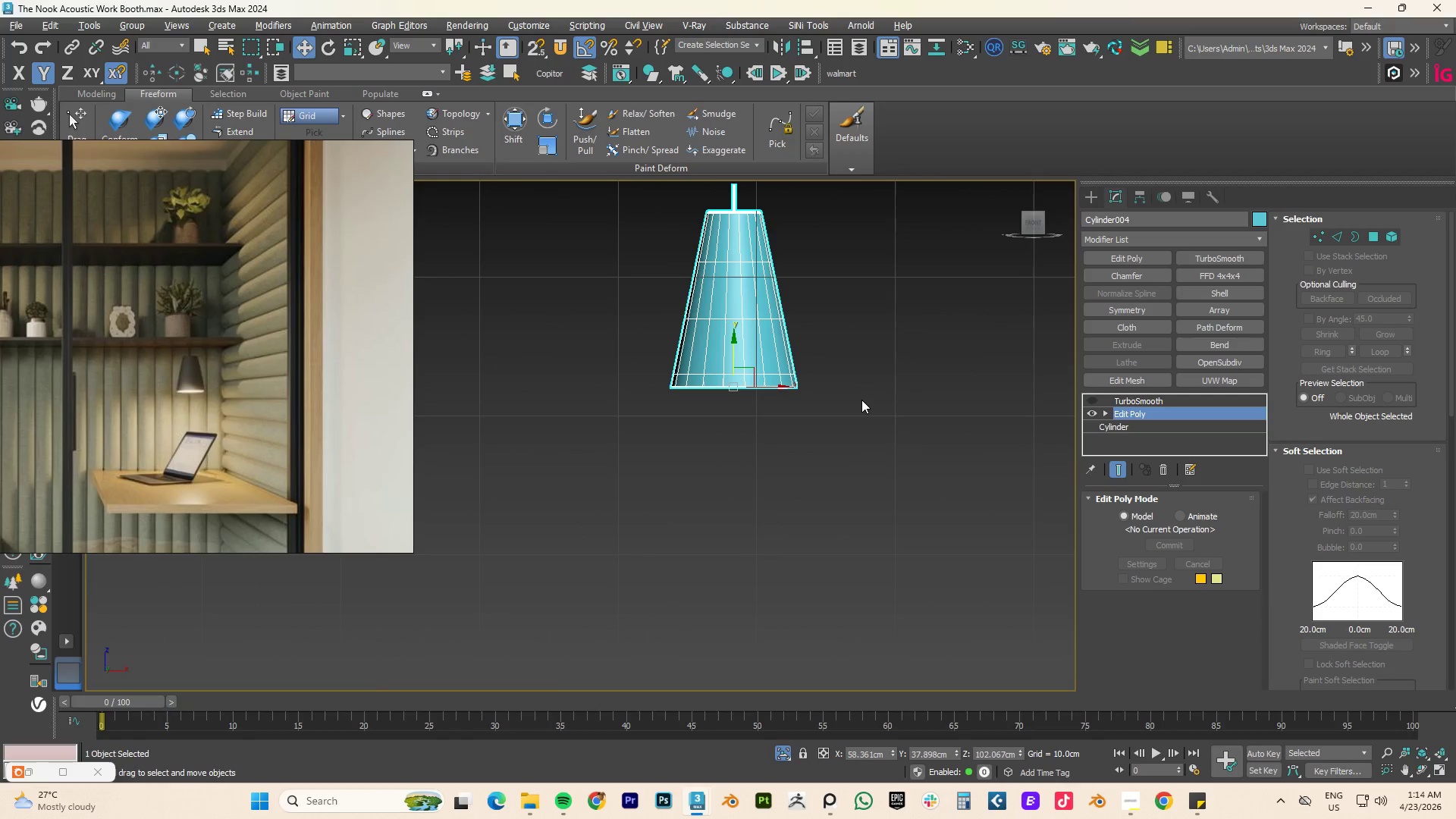 
key(1)
 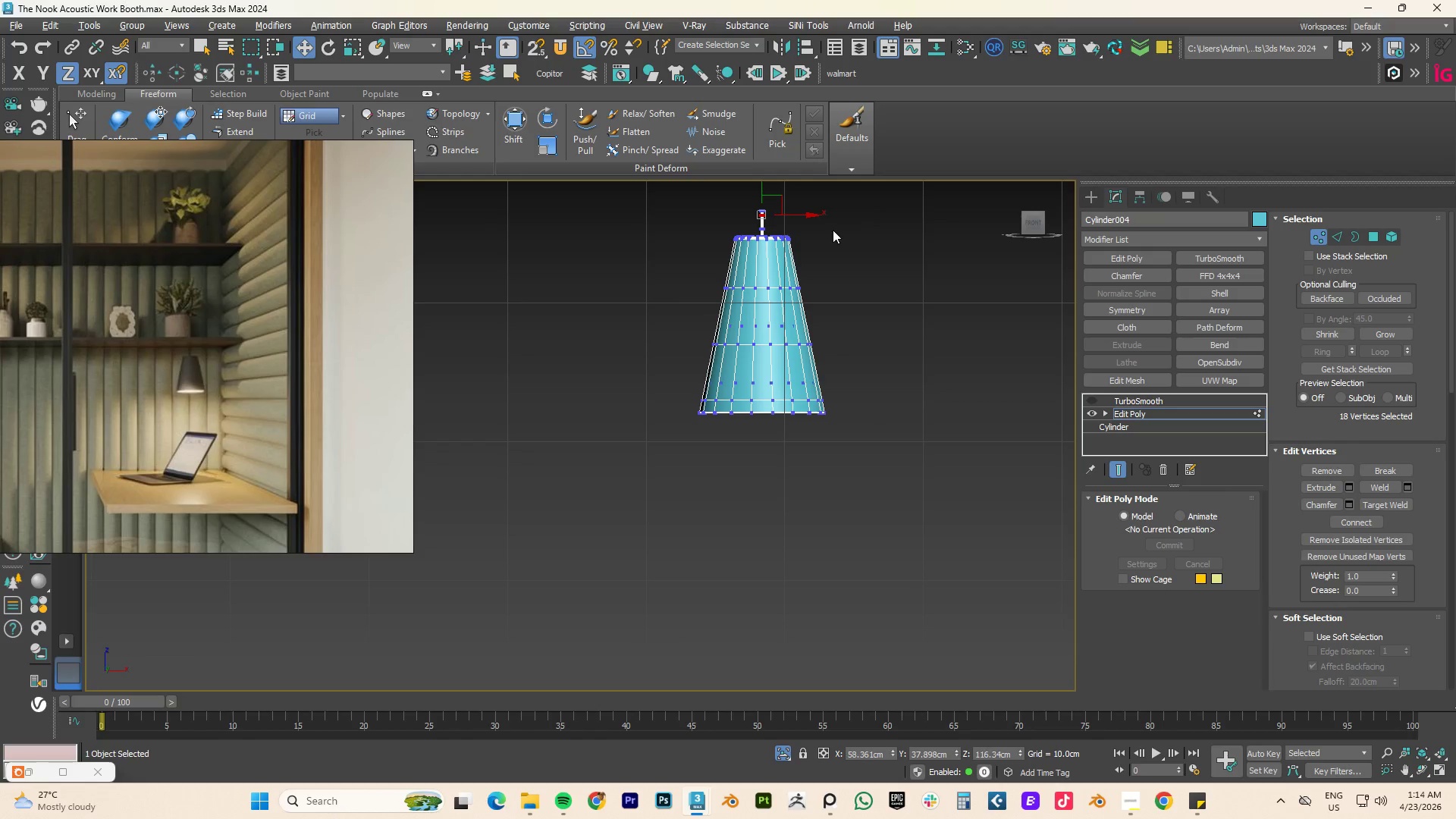 
left_click_drag(start_coordinate=[824, 228], to_coordinate=[673, 497])
 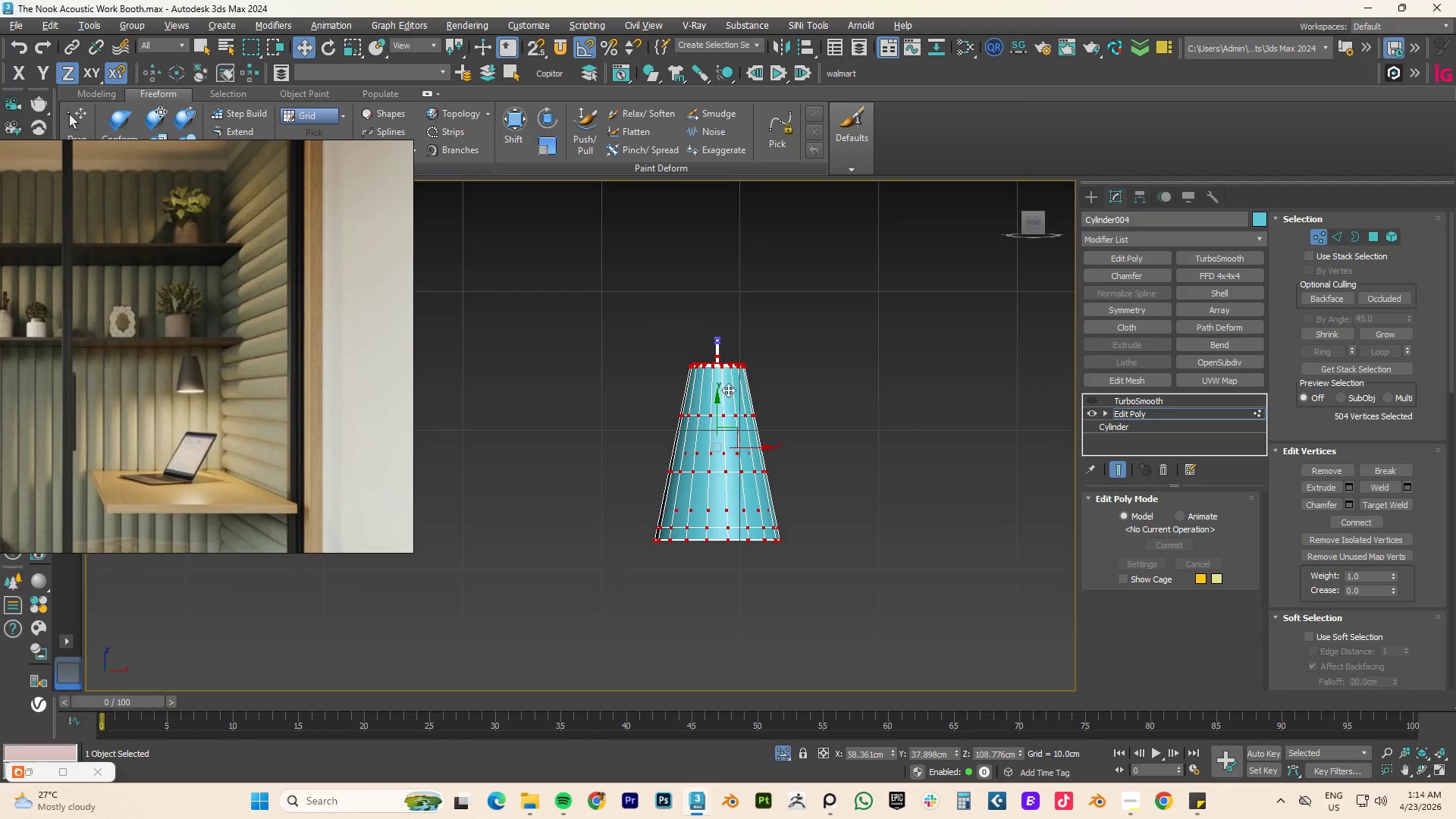 
hold_key(key=AltLeft, duration=0.88)
 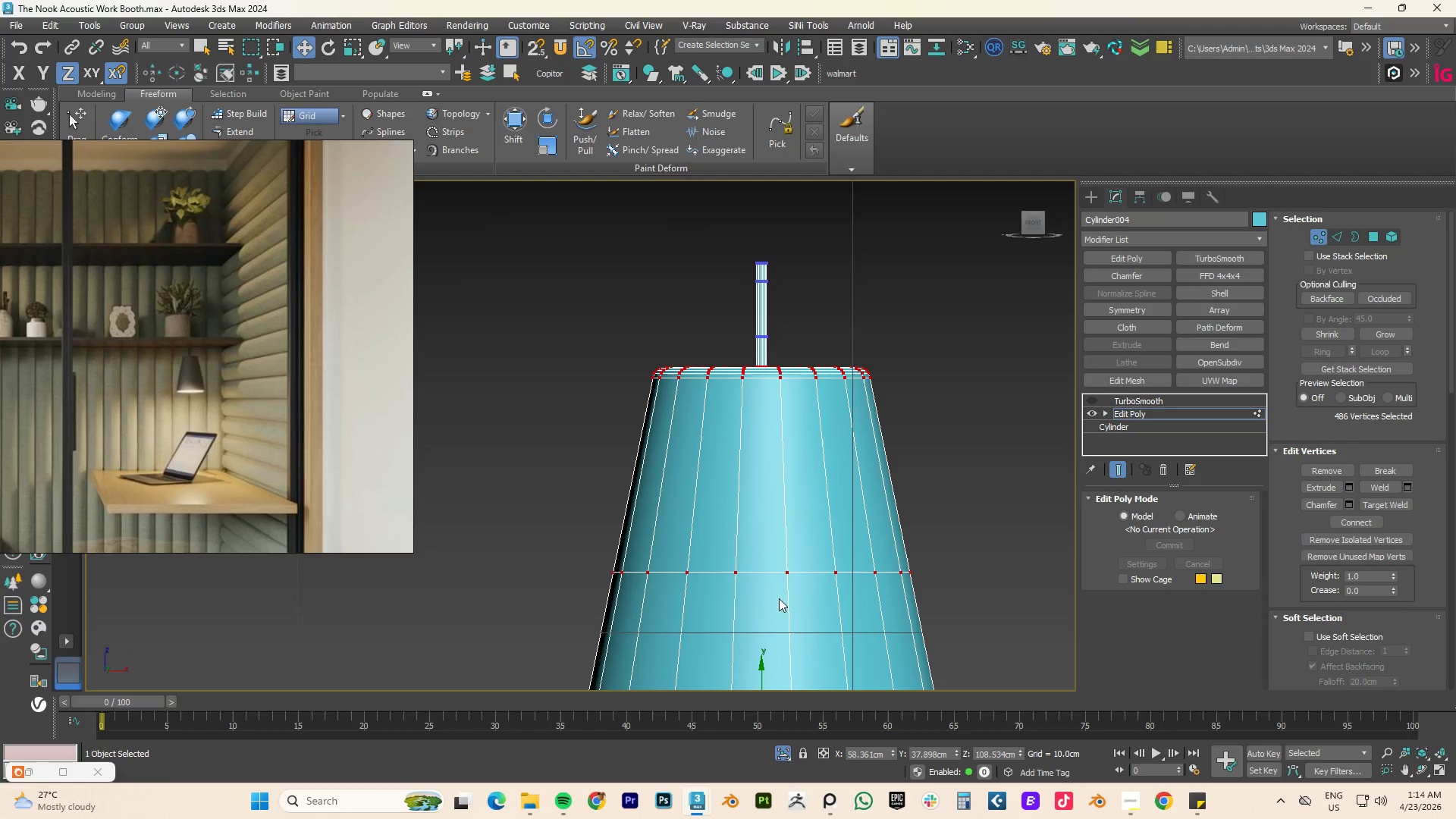 
scroll: coordinate [702, 362], scroll_direction: up, amount: 4.0
 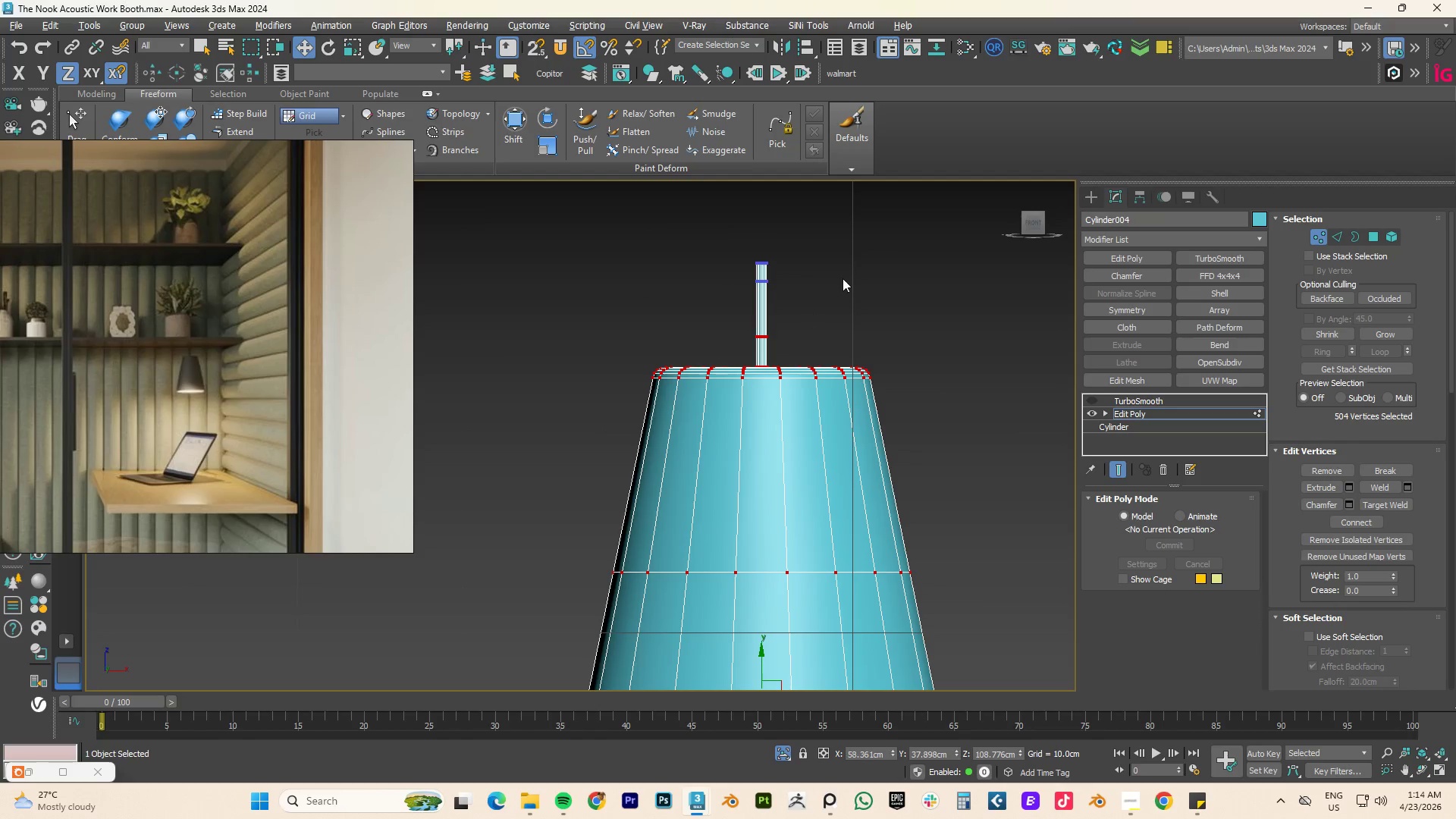 
left_click_drag(start_coordinate=[846, 224], to_coordinate=[716, 348])
 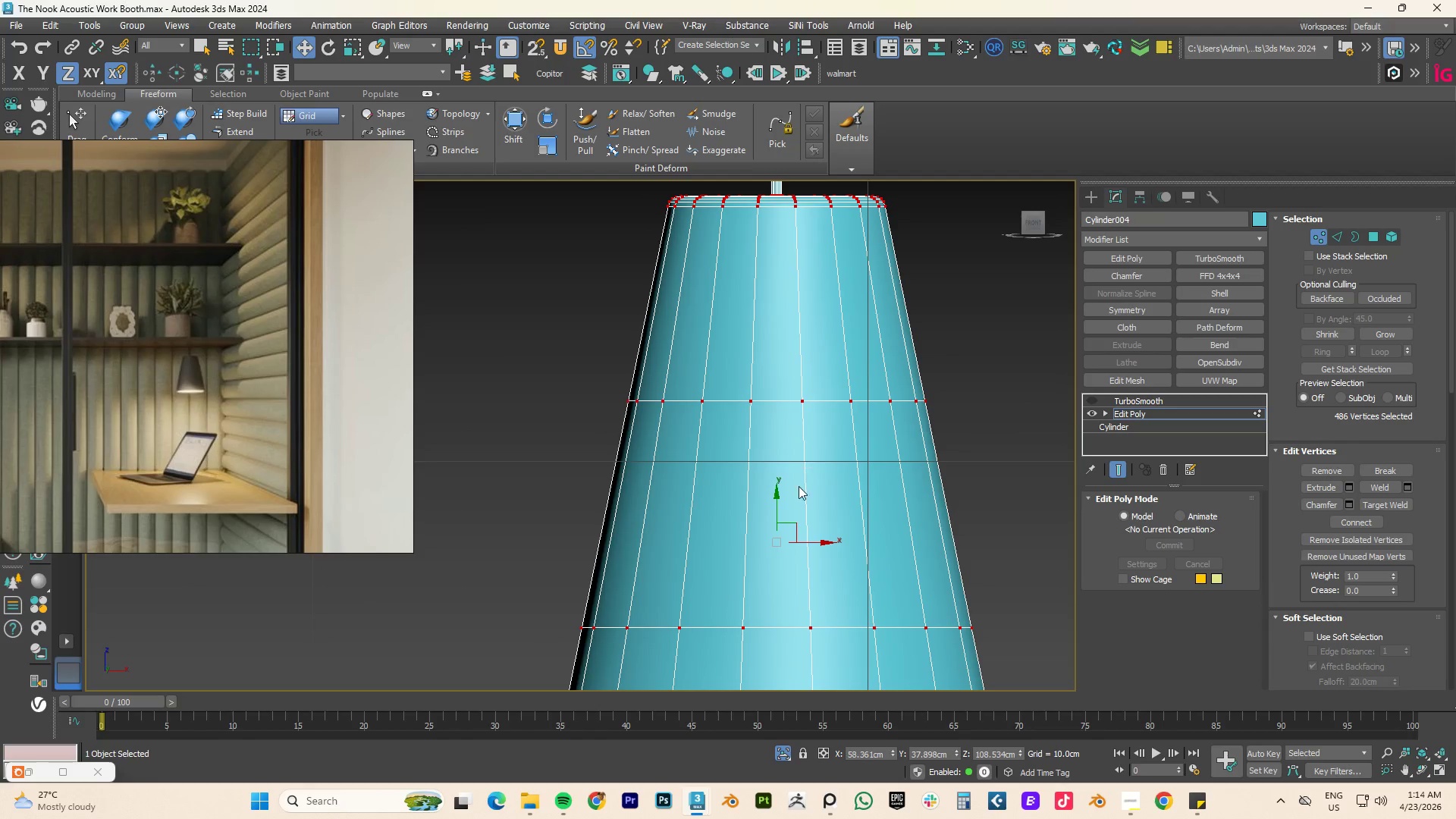 
left_click_drag(start_coordinate=[774, 497], to_coordinate=[774, 560])
 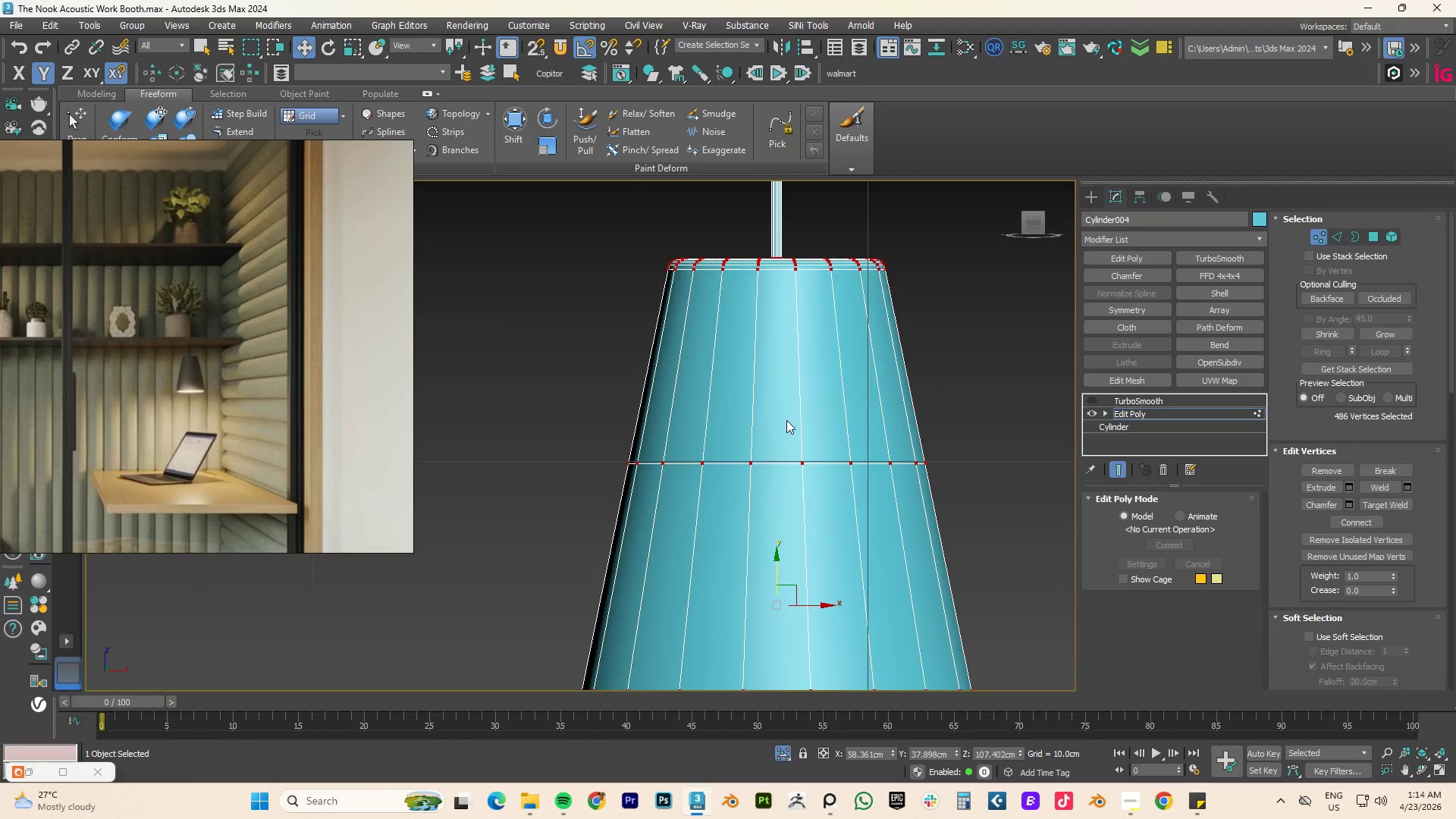 
scroll: coordinate [786, 420], scroll_direction: down, amount: 3.0
 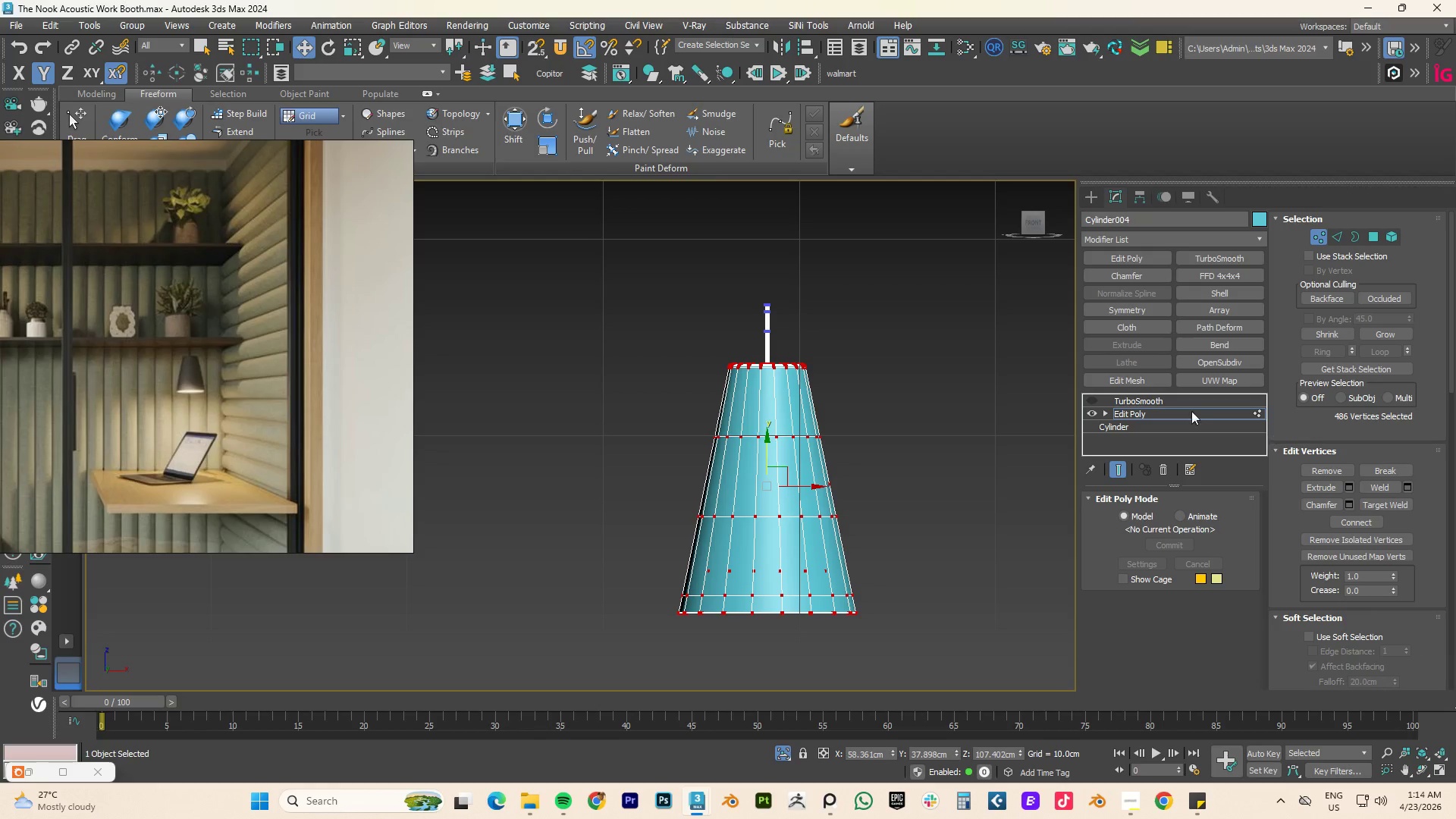 
left_click([1159, 412])
 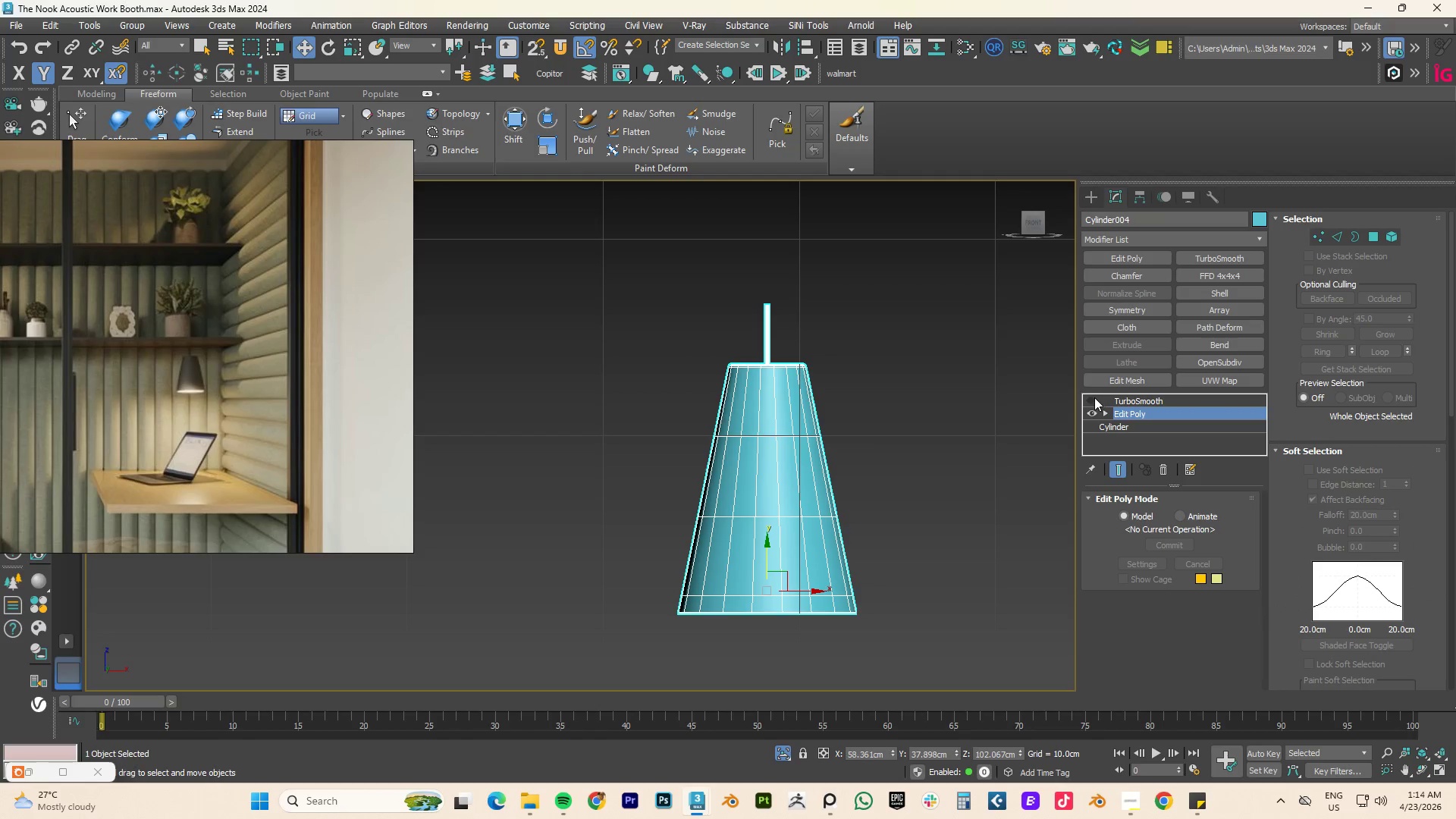 
left_click([1090, 404])
 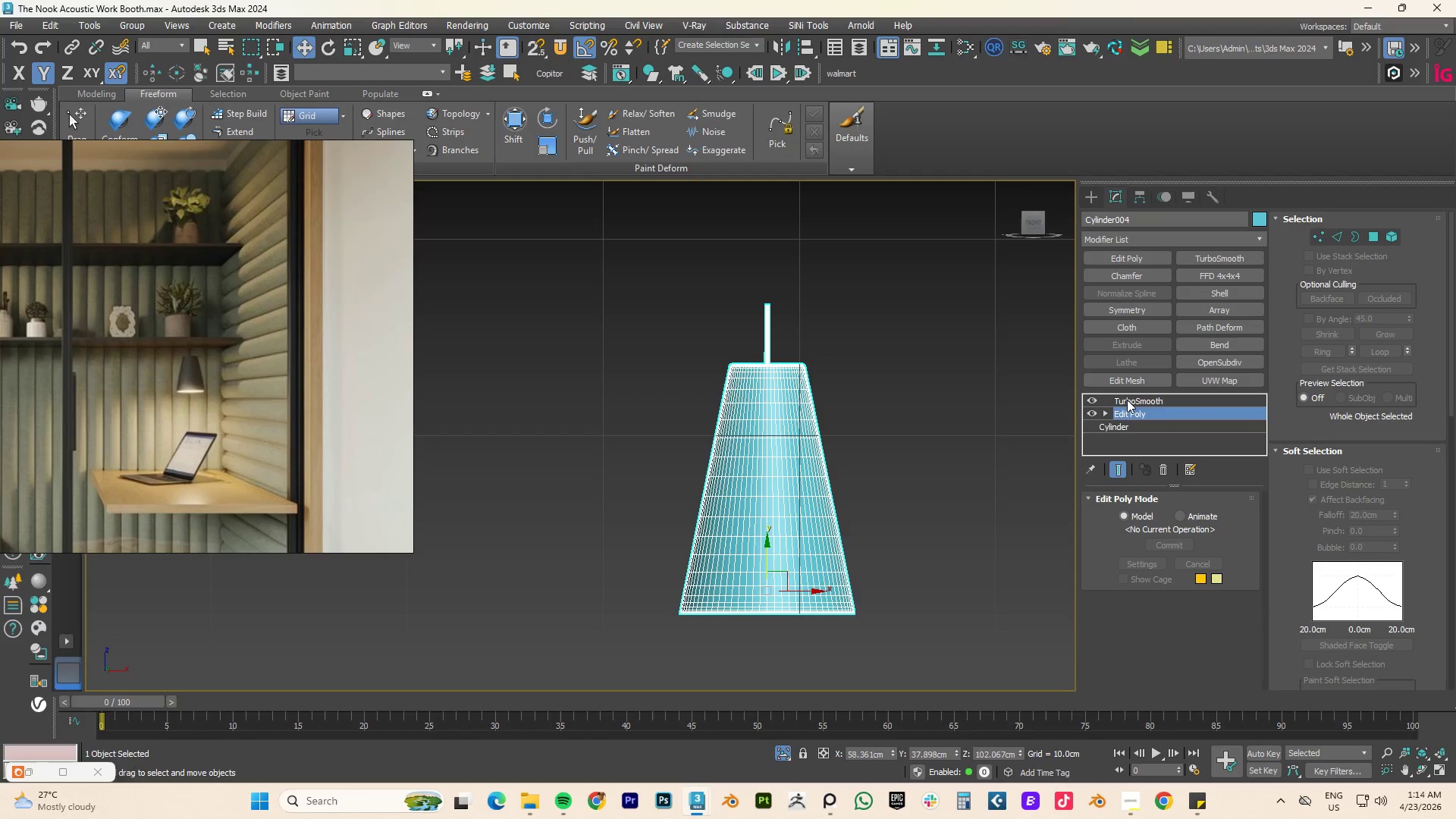 
left_click([1127, 400])
 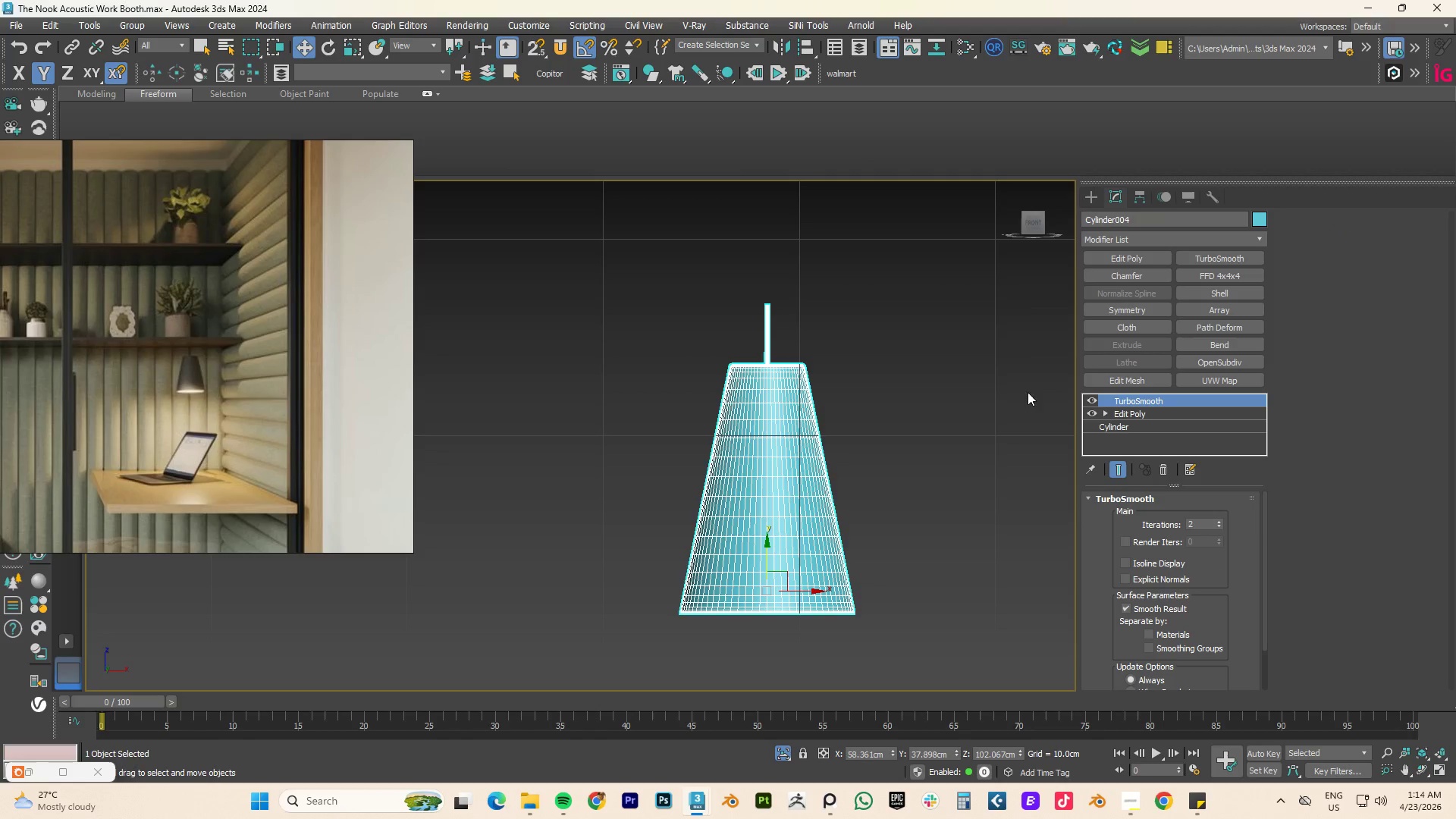 
key(F4)
 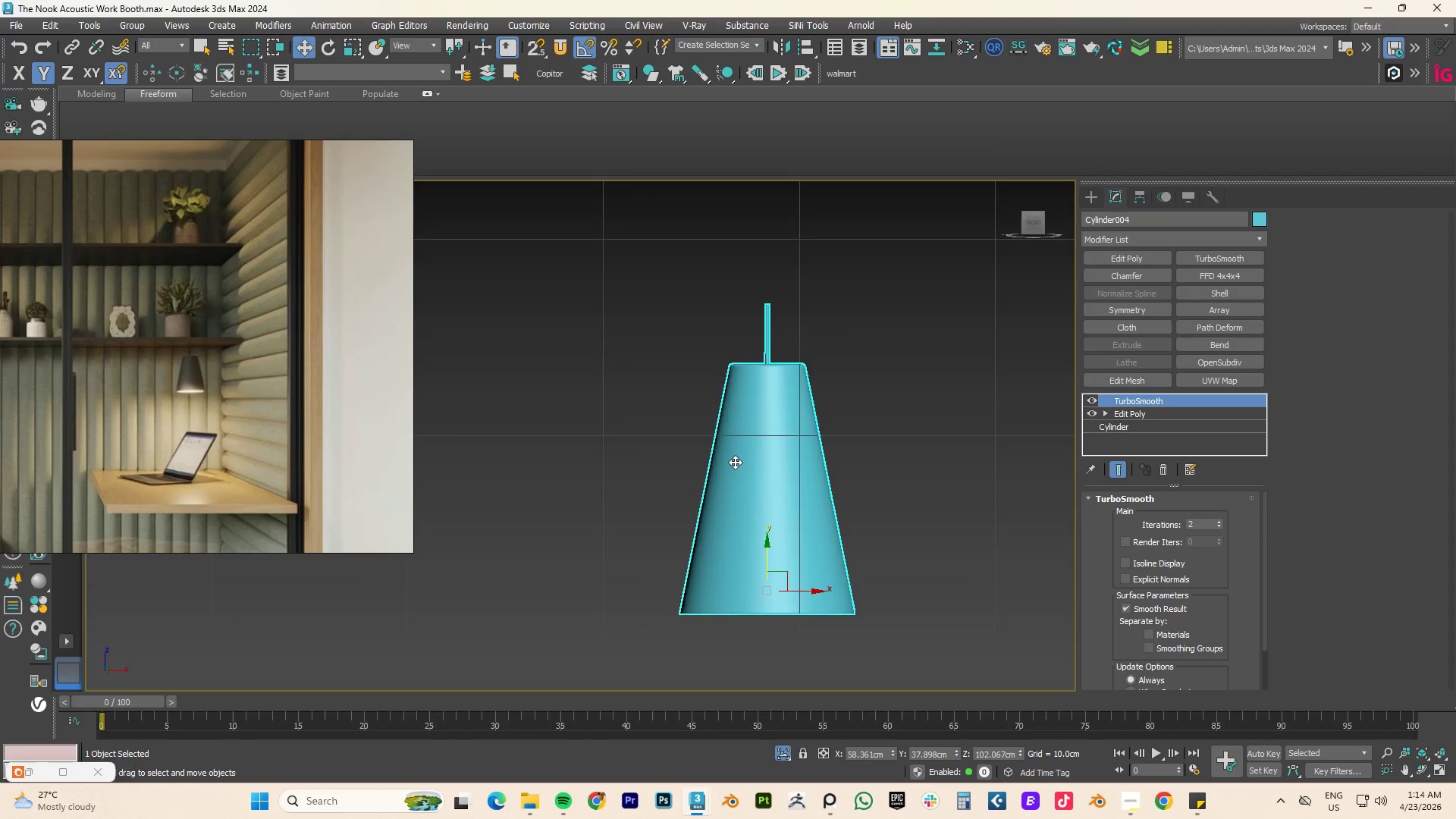 
scroll: coordinate [733, 463], scroll_direction: down, amount: 3.0
 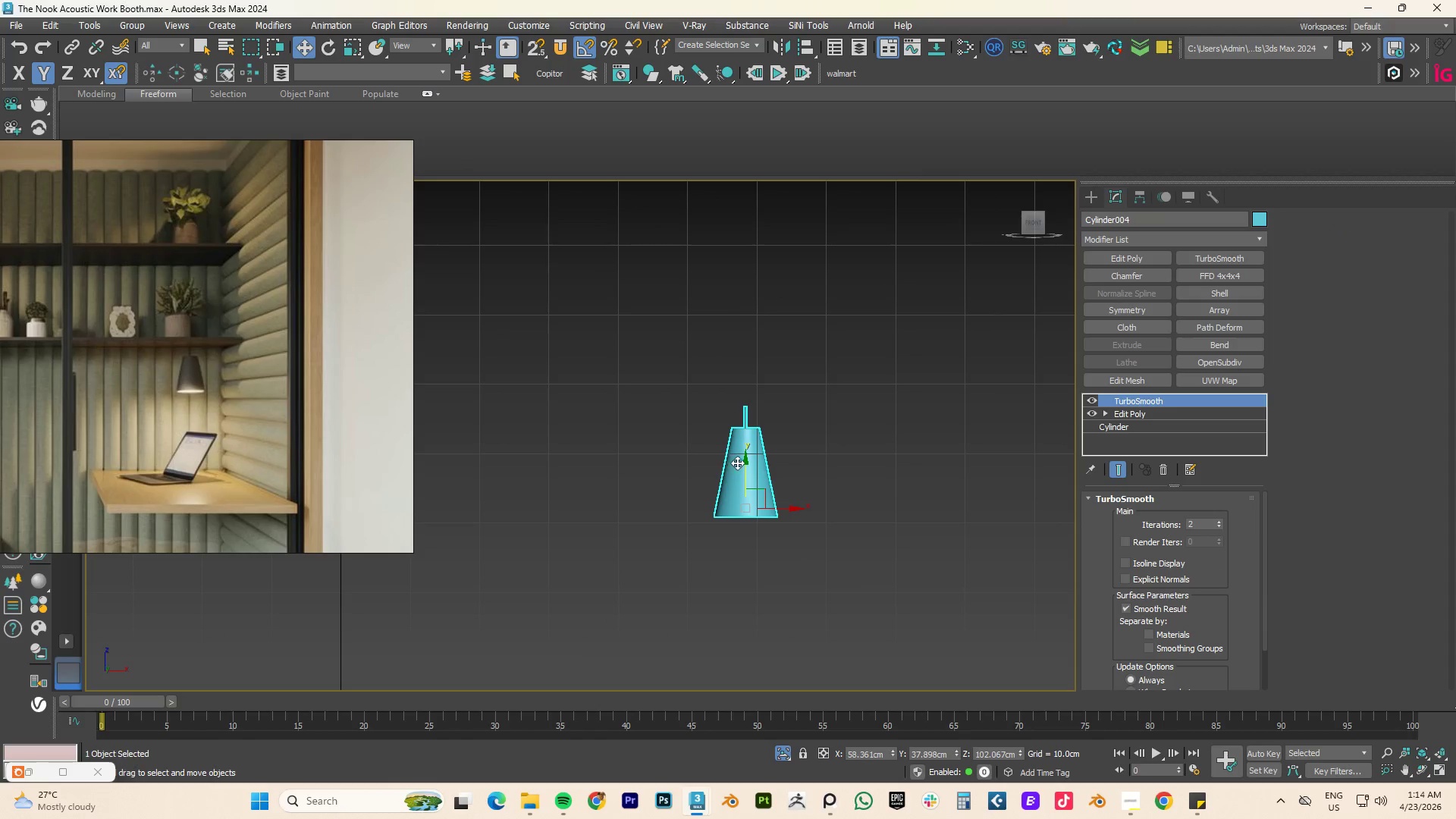 
key(Alt+Q)
 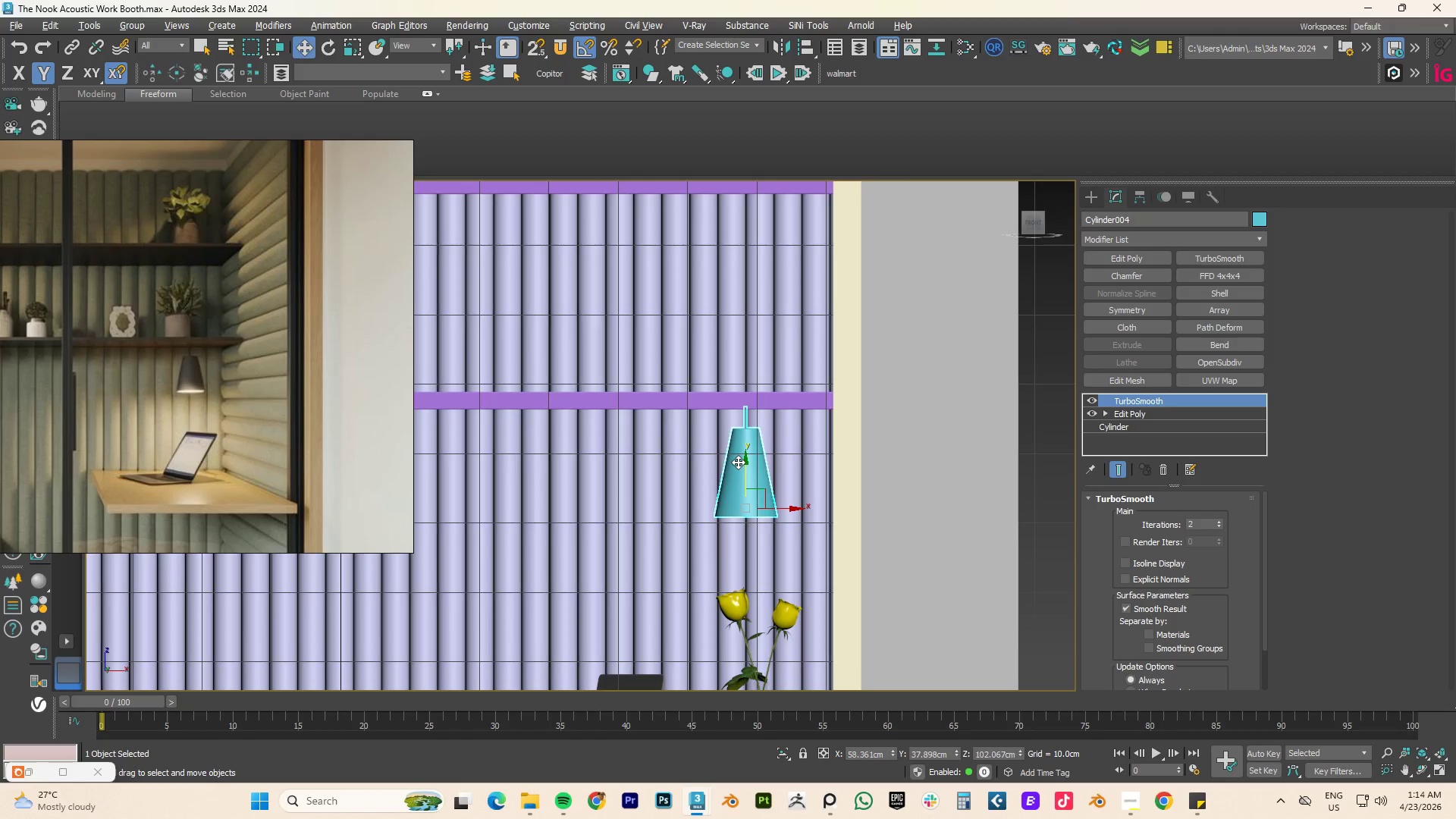 
scroll: coordinate [750, 455], scroll_direction: up, amount: 2.0
 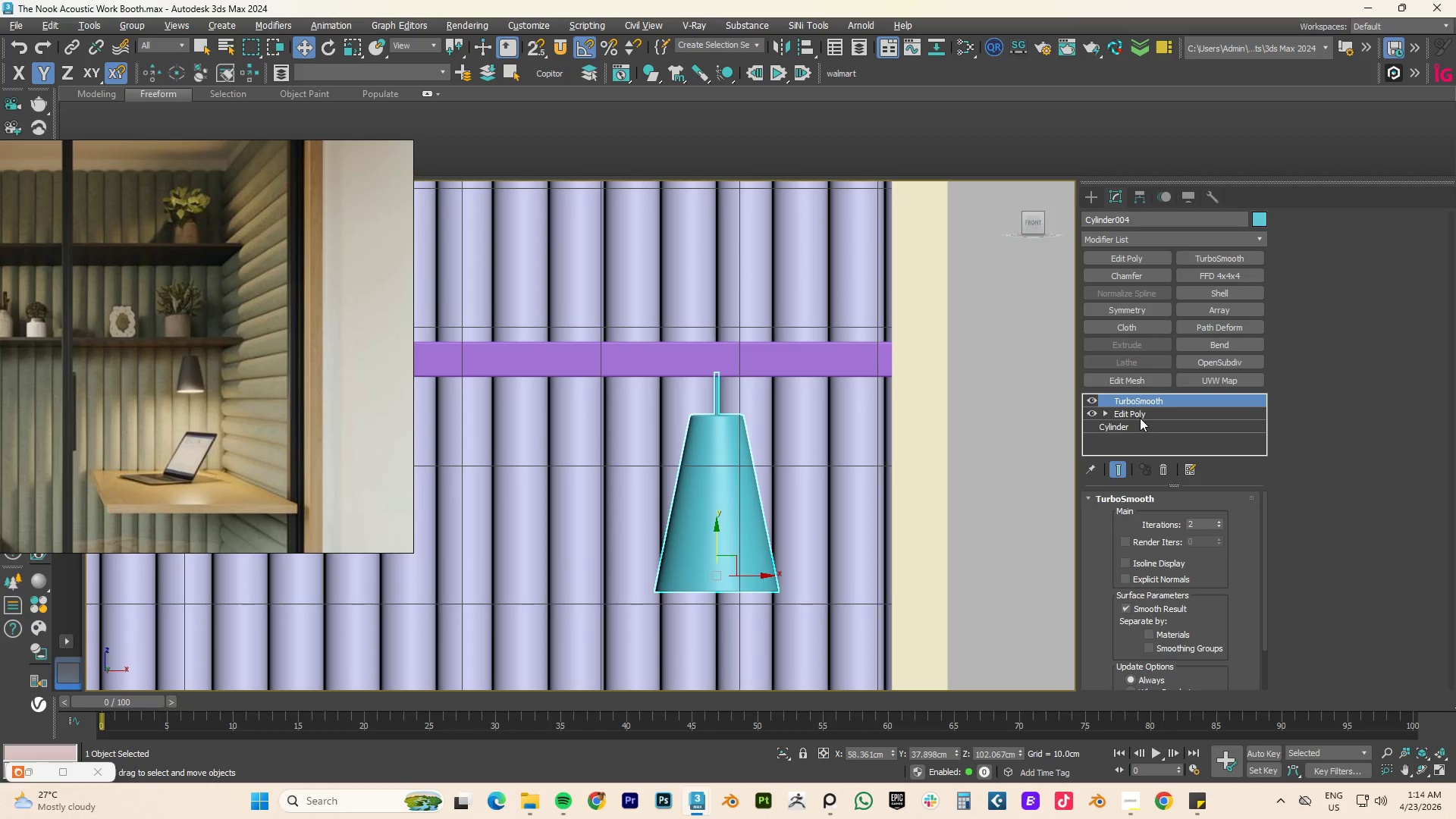 
left_click([1141, 414])
 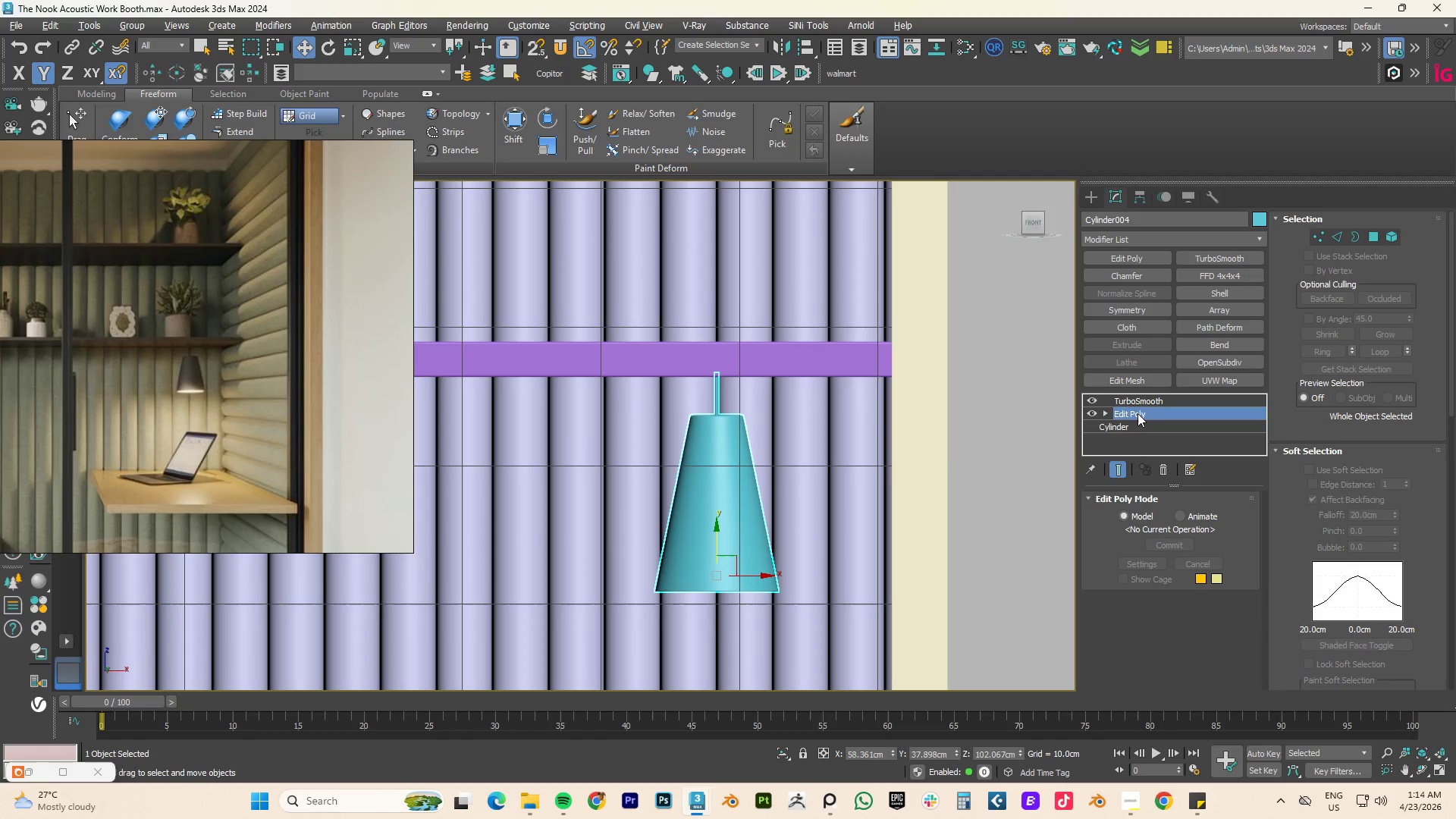 
key(1)
 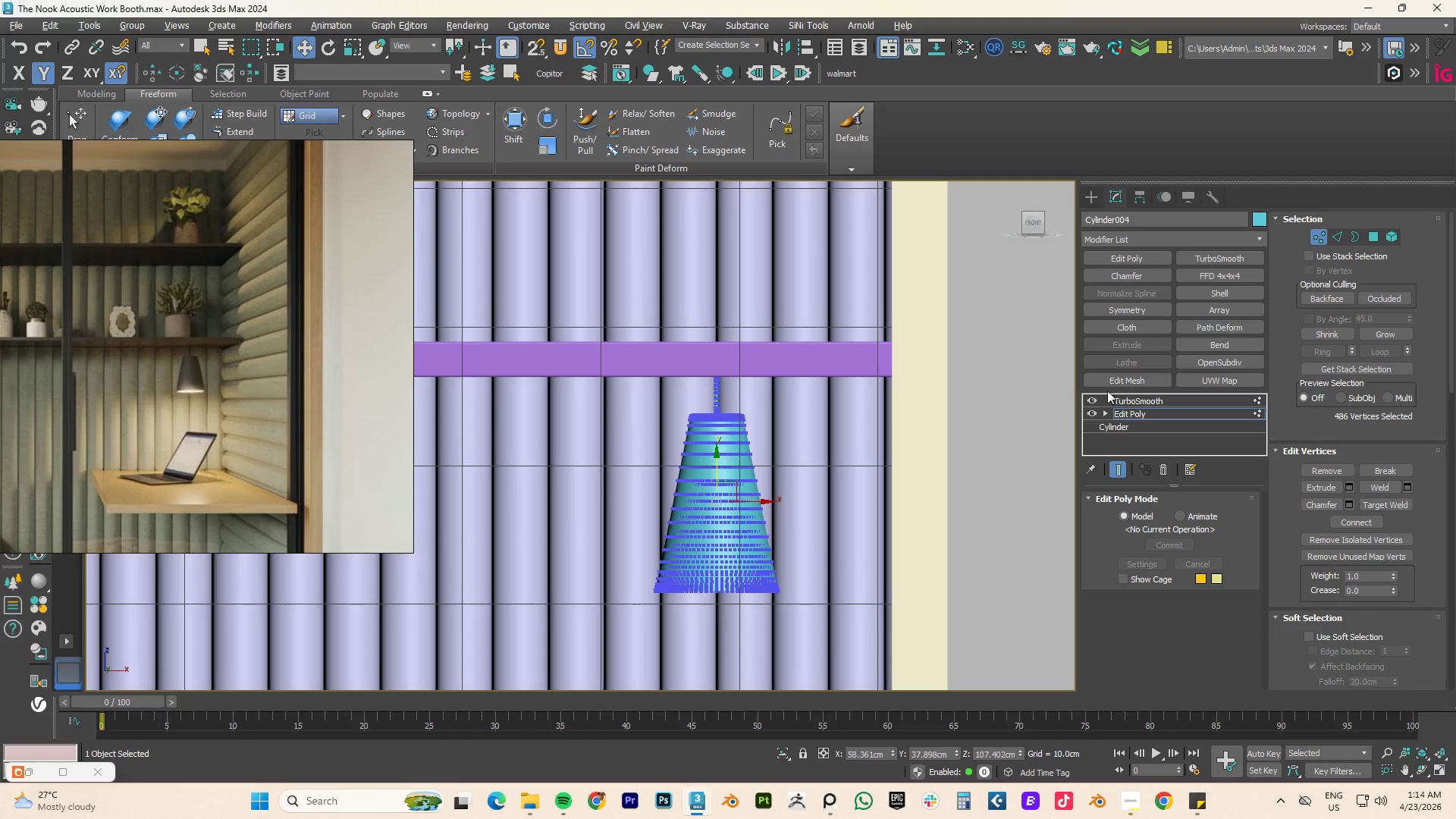 
left_click([1088, 399])
 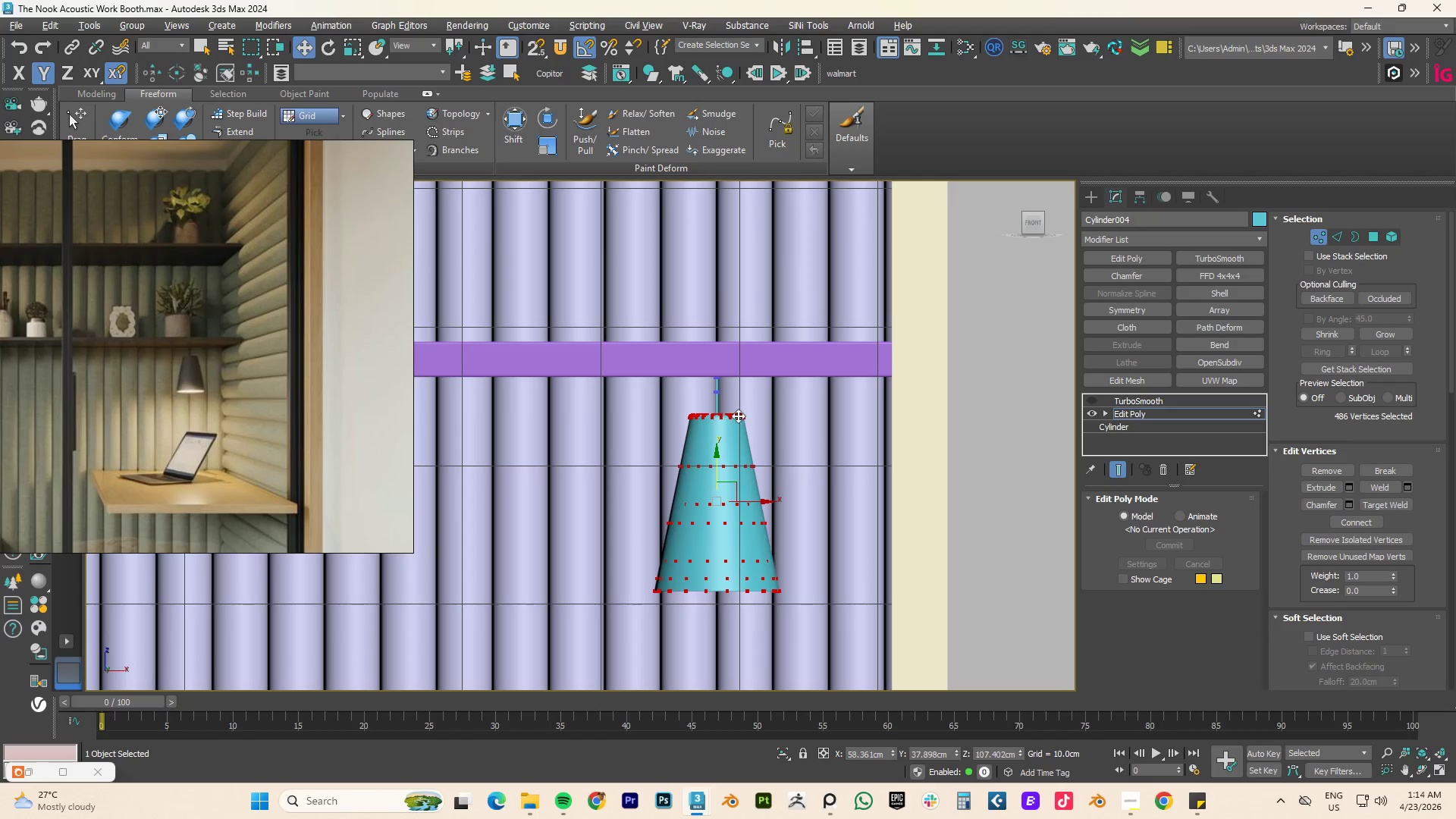 
scroll: coordinate [741, 421], scroll_direction: down, amount: 2.0
 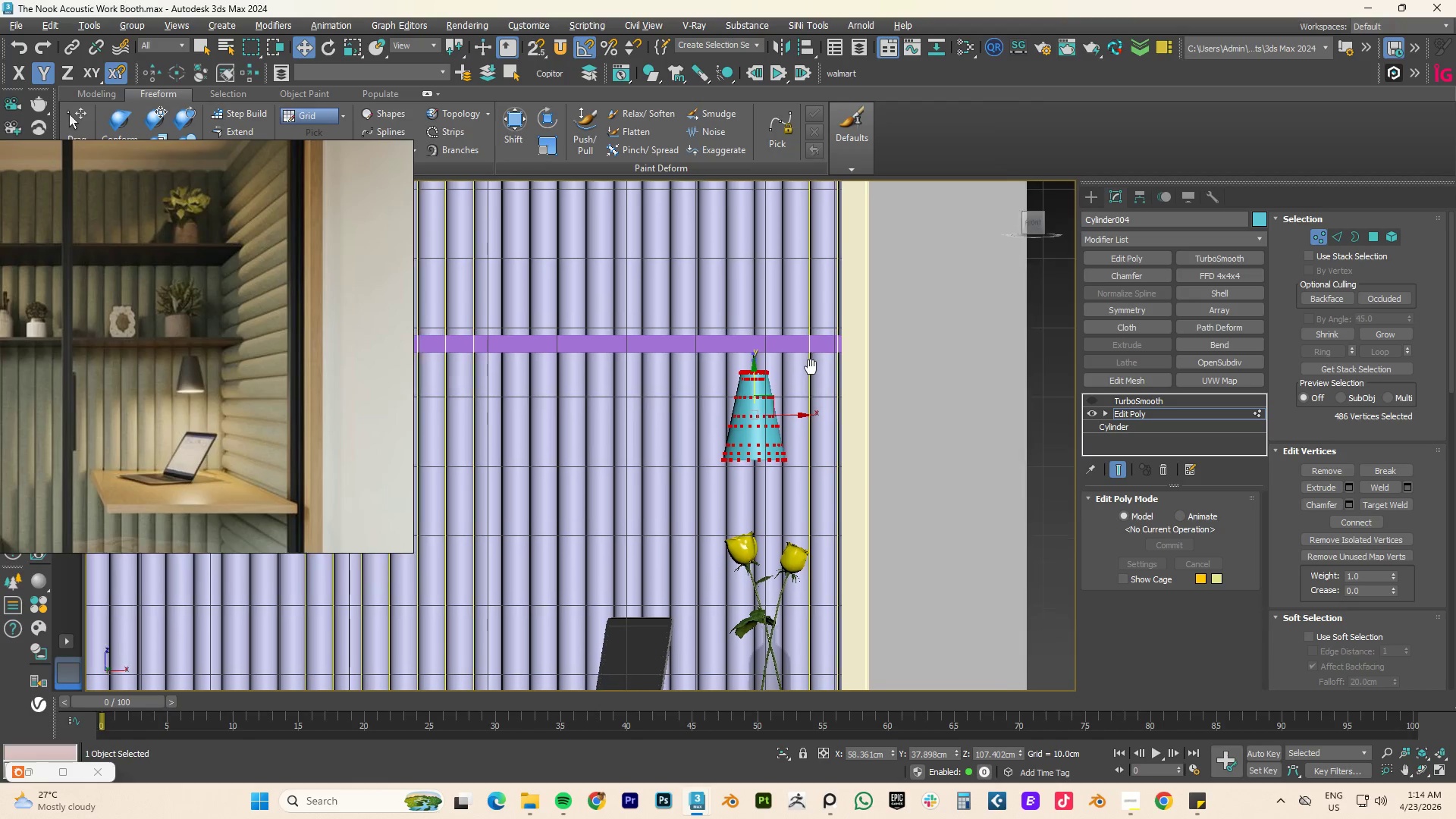 
scroll: coordinate [812, 366], scroll_direction: up, amount: 1.0
 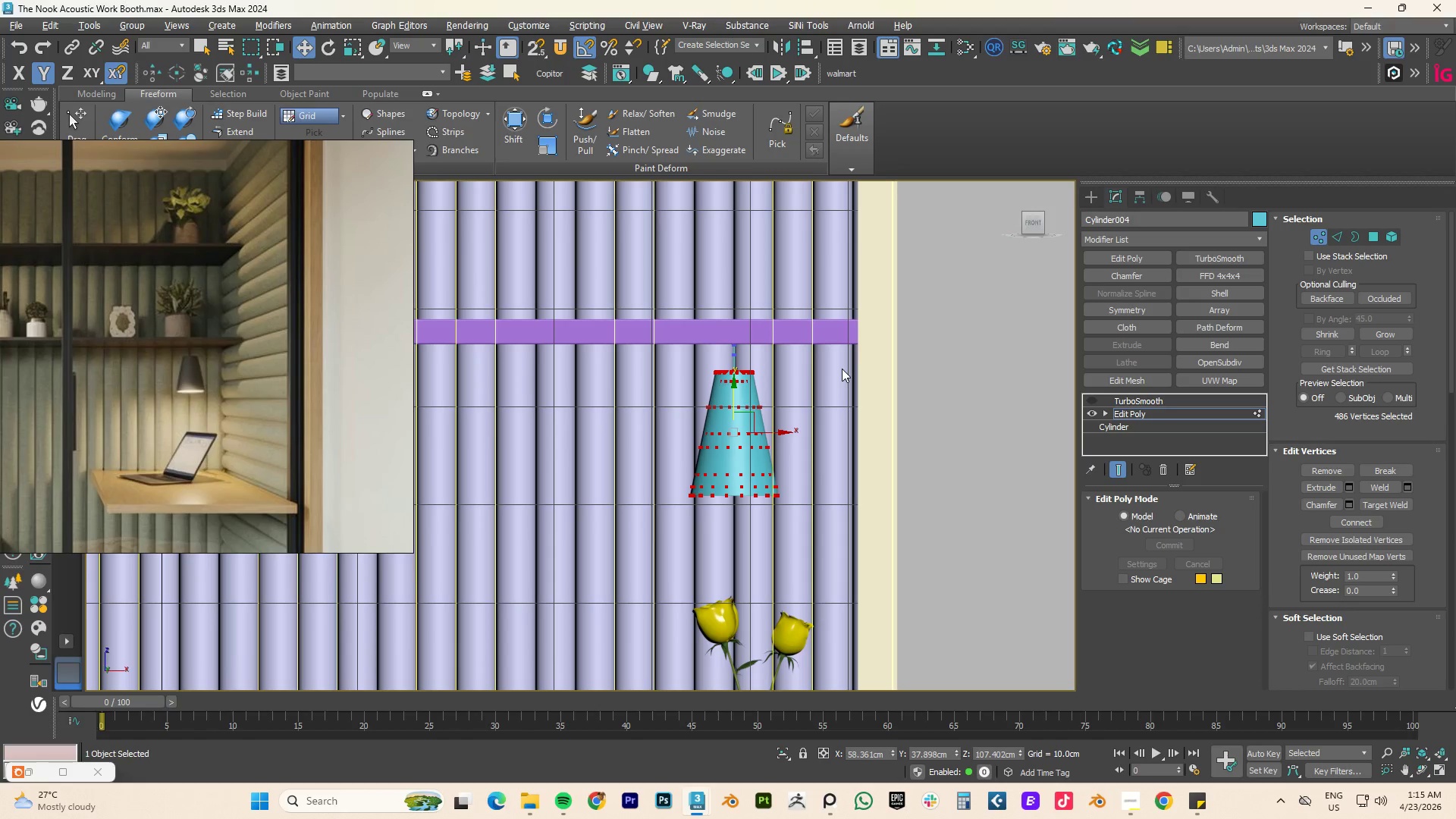 
wait(7.3)
 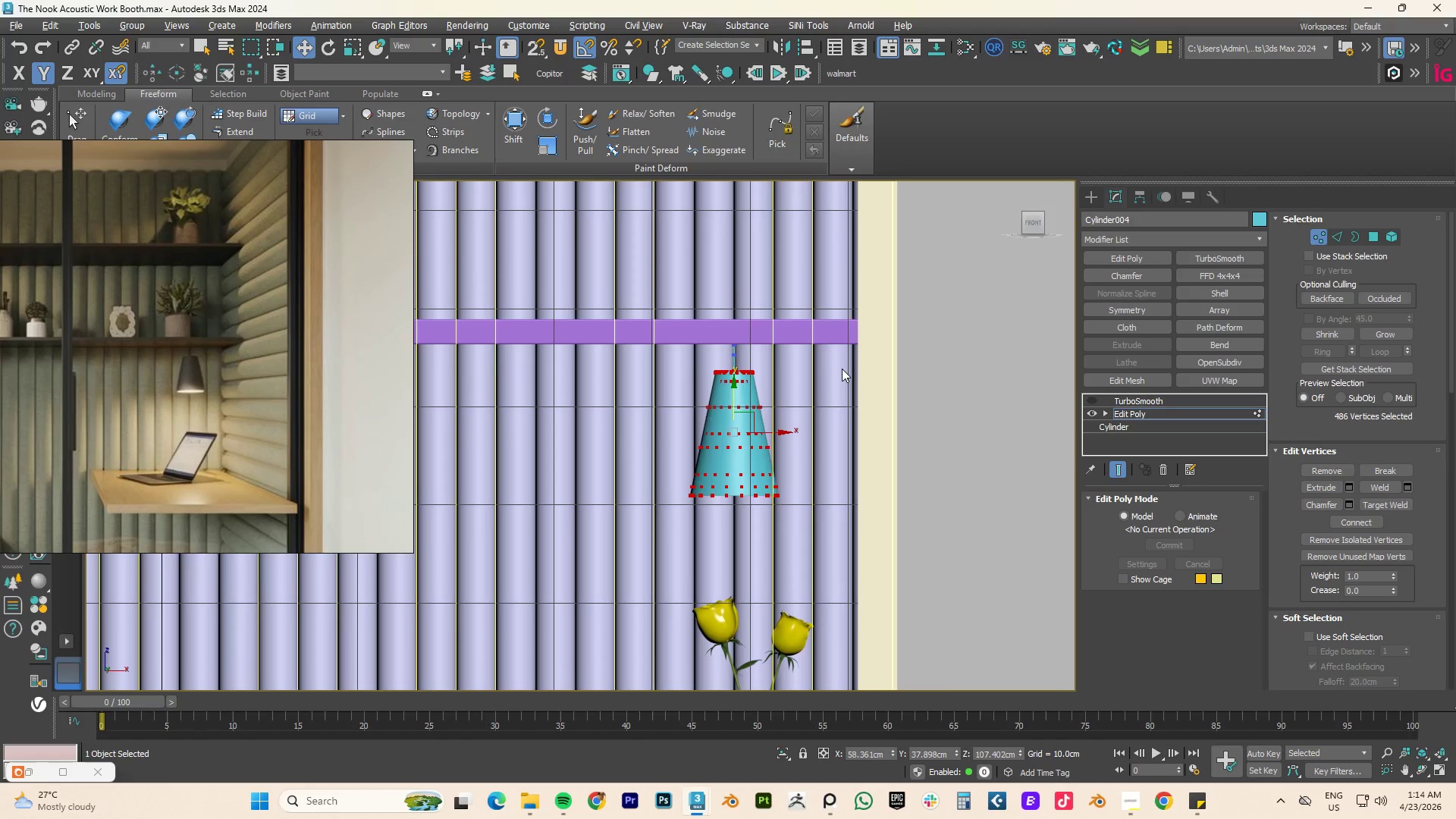 
left_click_drag(start_coordinate=[733, 392], to_coordinate=[735, 397])
 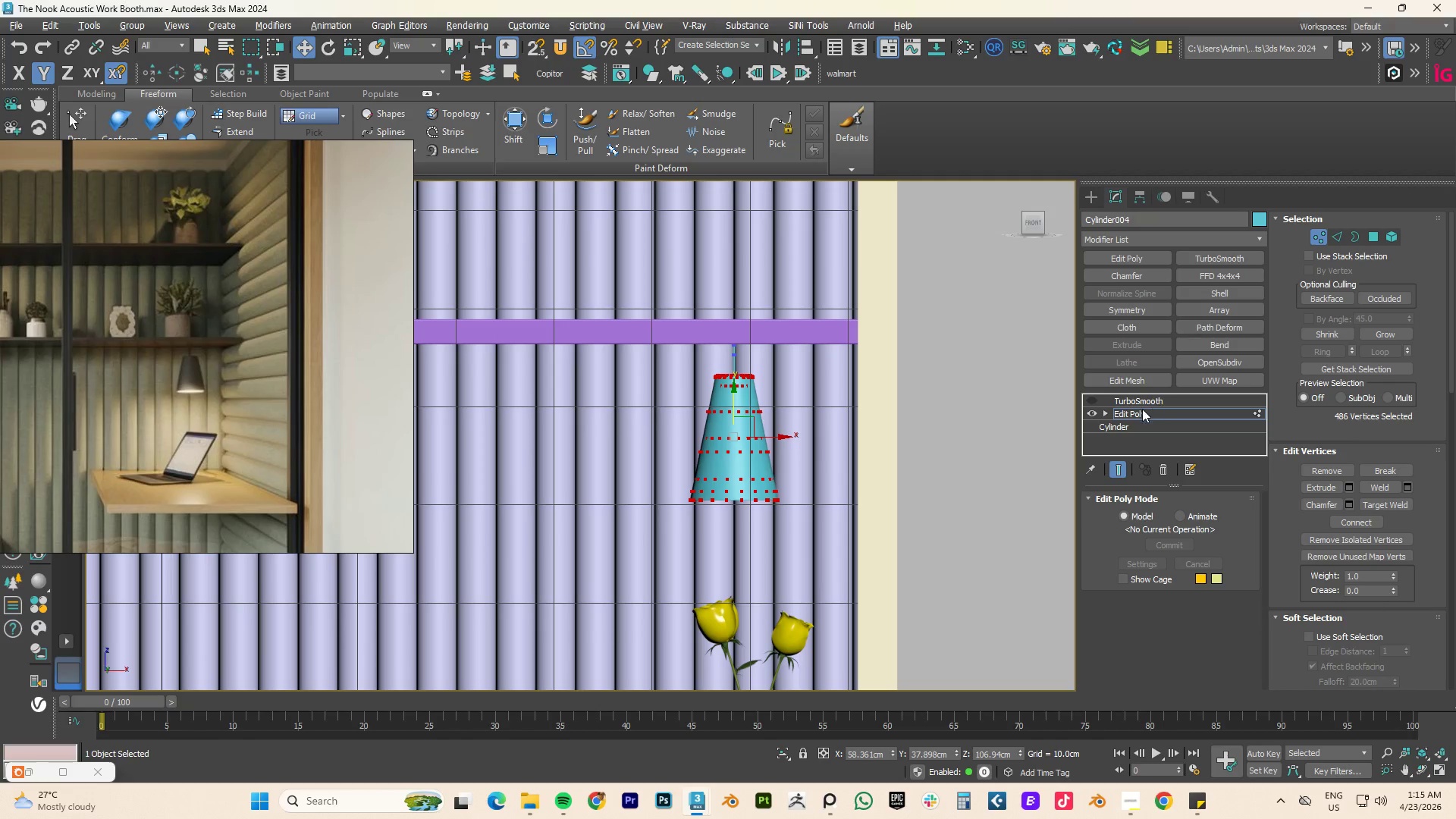 
left_click([1137, 411])
 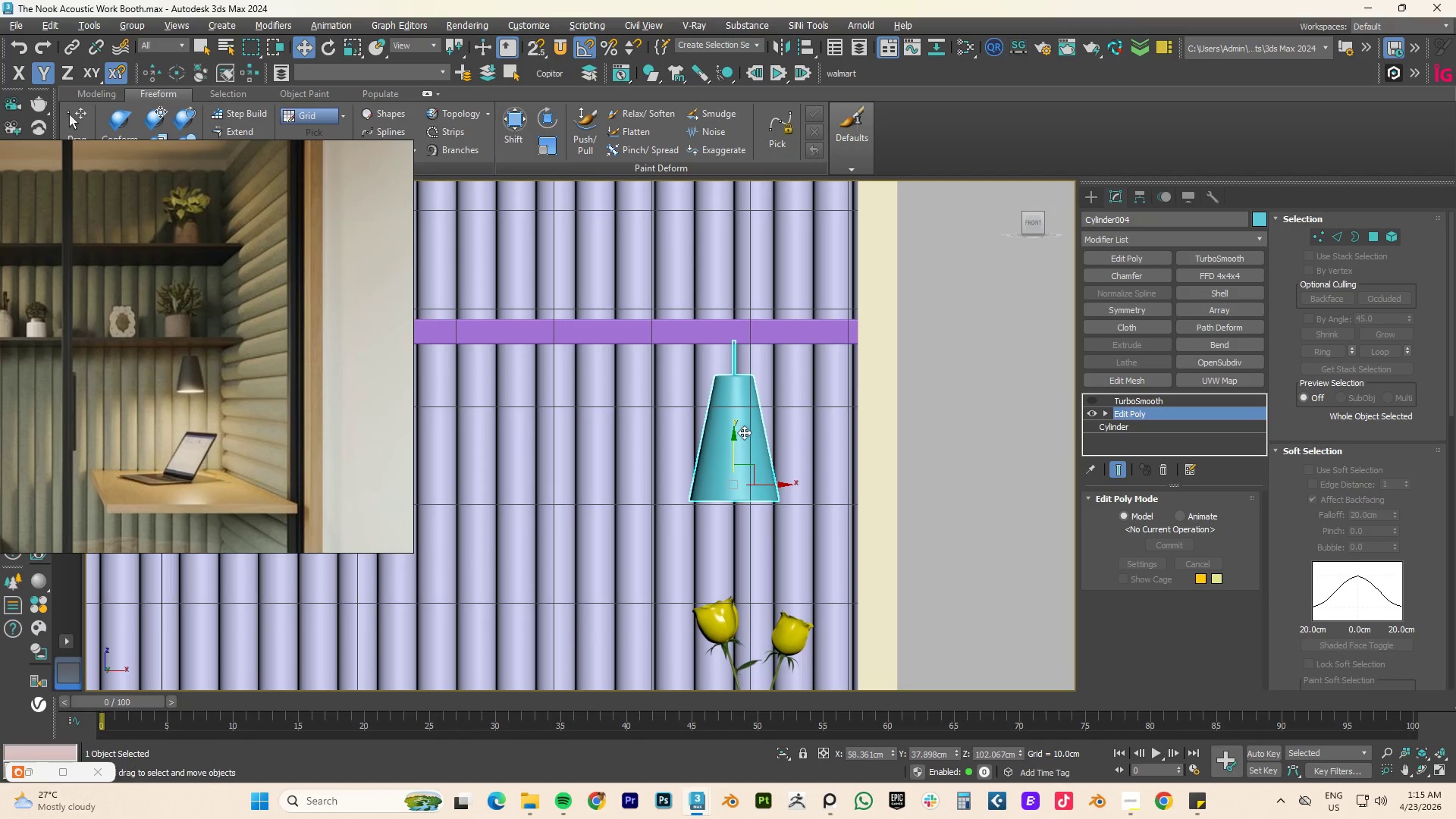 
left_click_drag(start_coordinate=[732, 444], to_coordinate=[735, 437])
 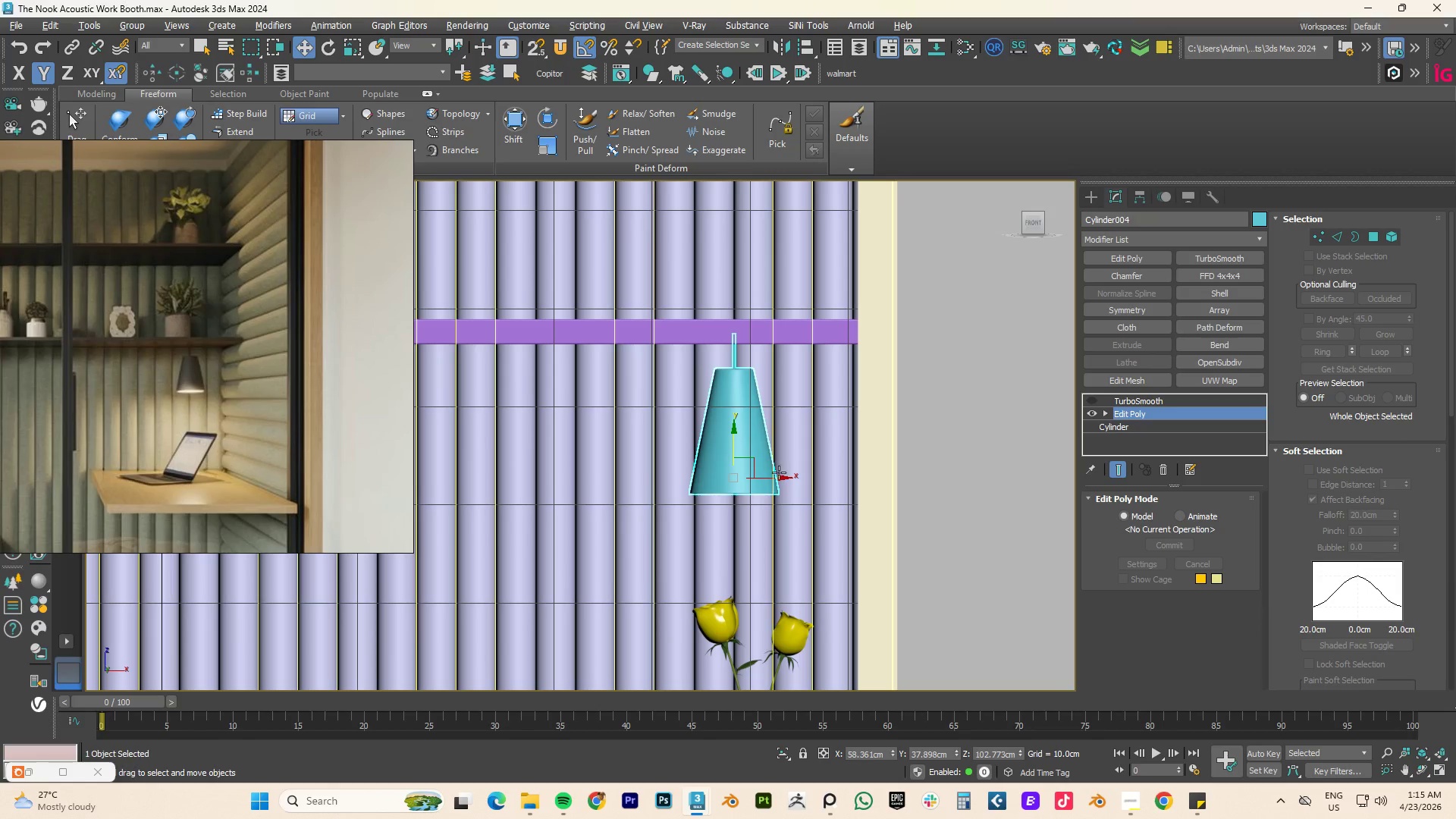 
left_click_drag(start_coordinate=[770, 478], to_coordinate=[783, 479])
 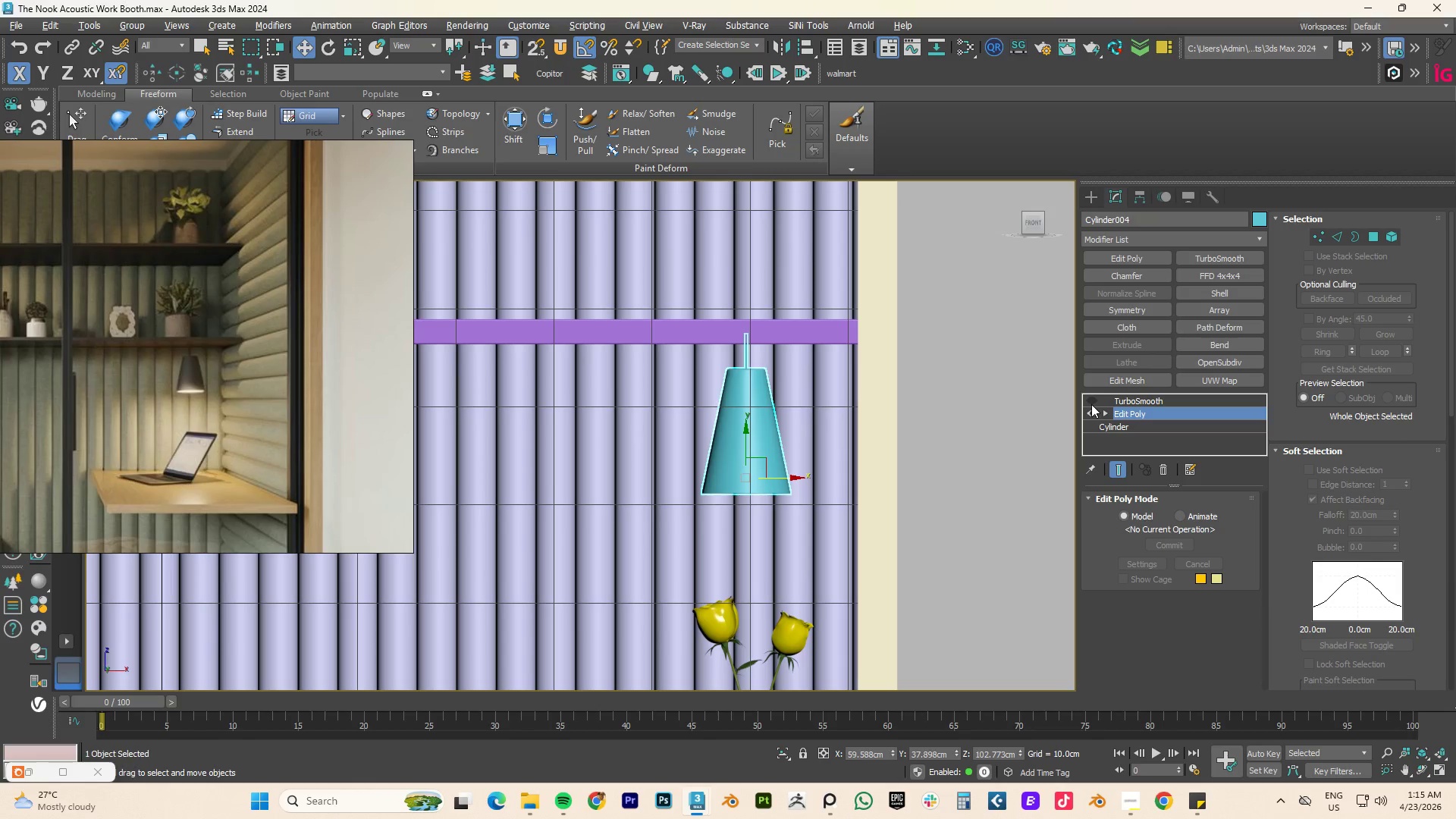 
key(2)
 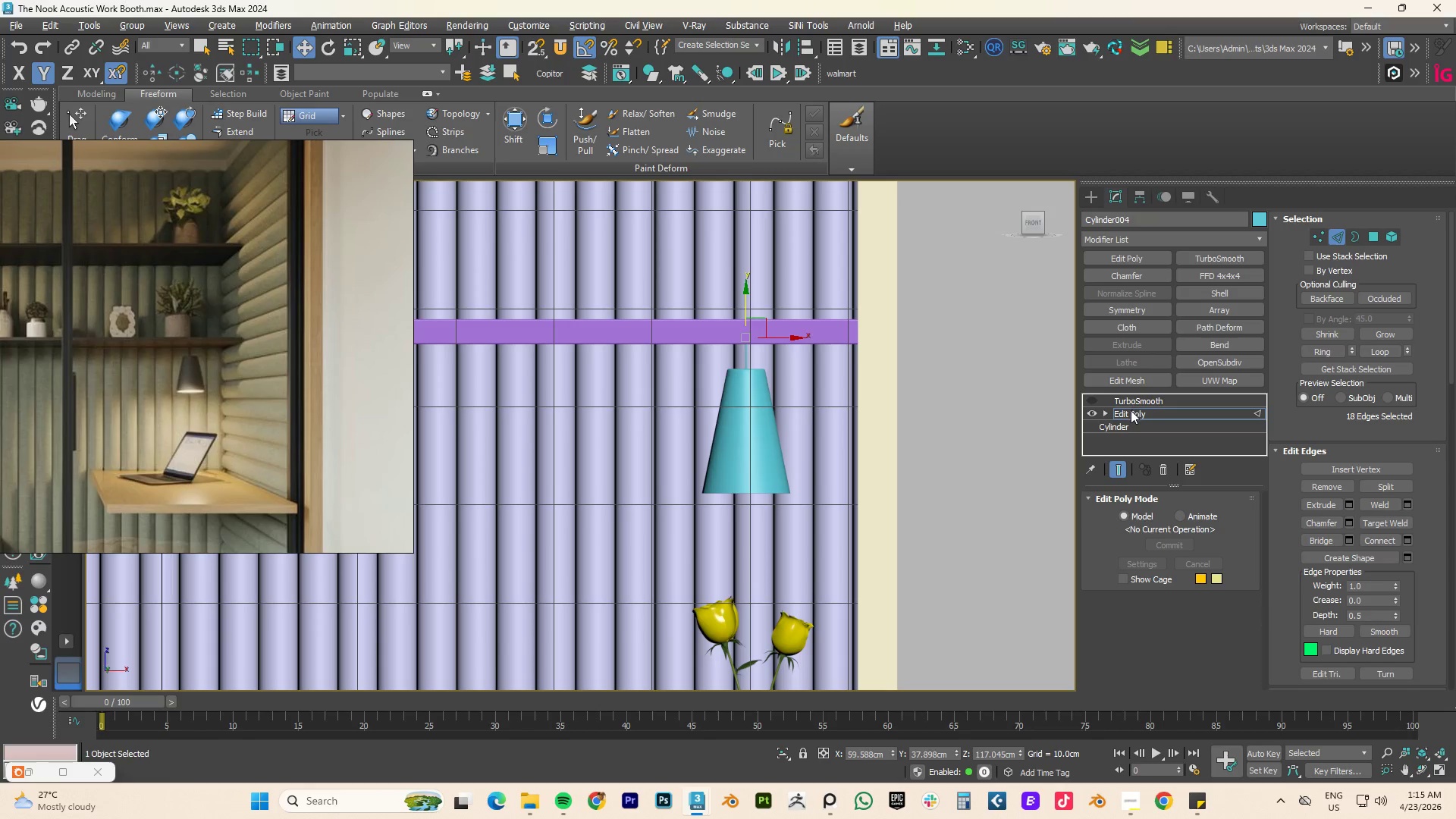 
key(F4)
 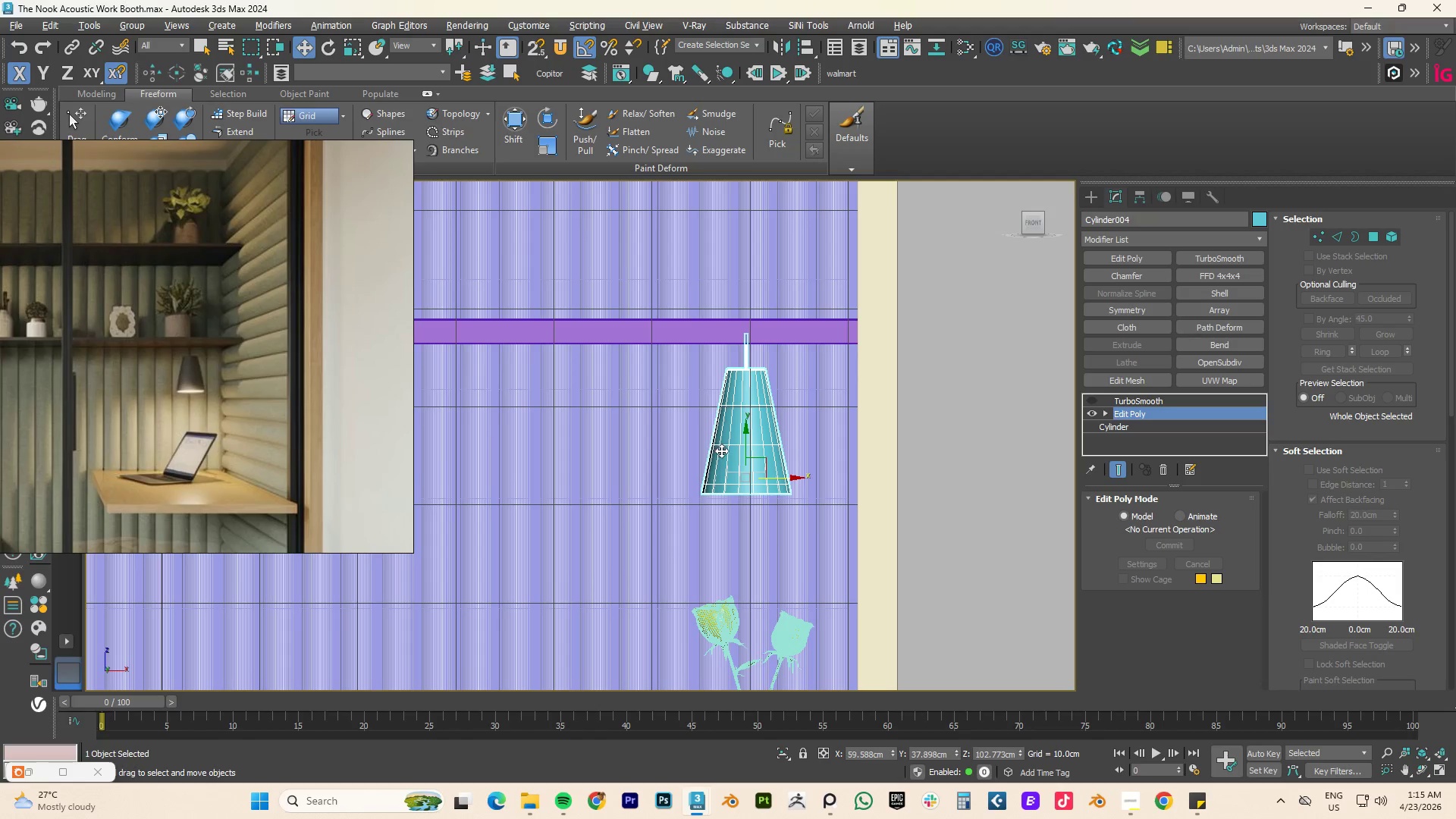 
key(2)
 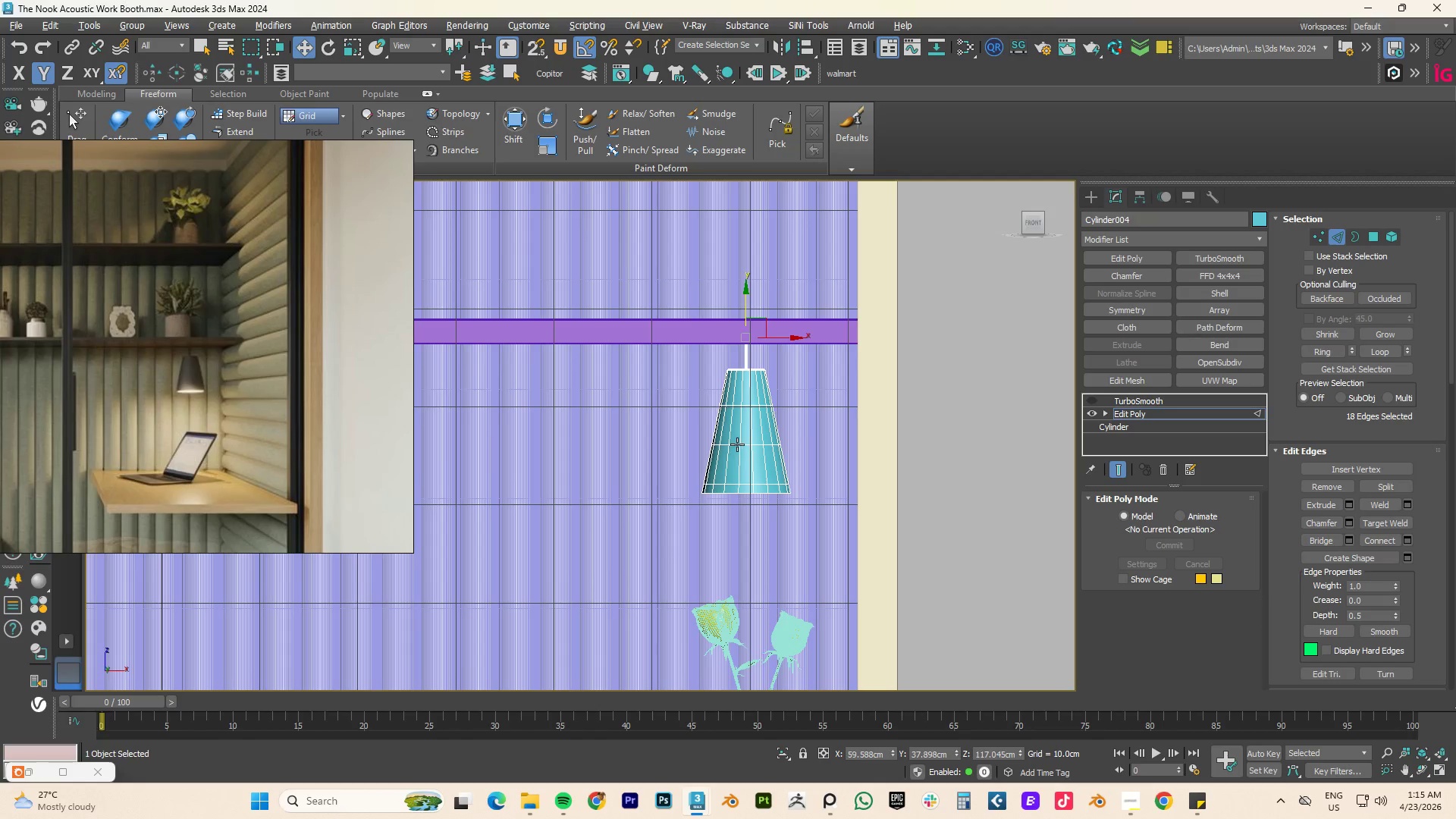 
left_click([1138, 415])
 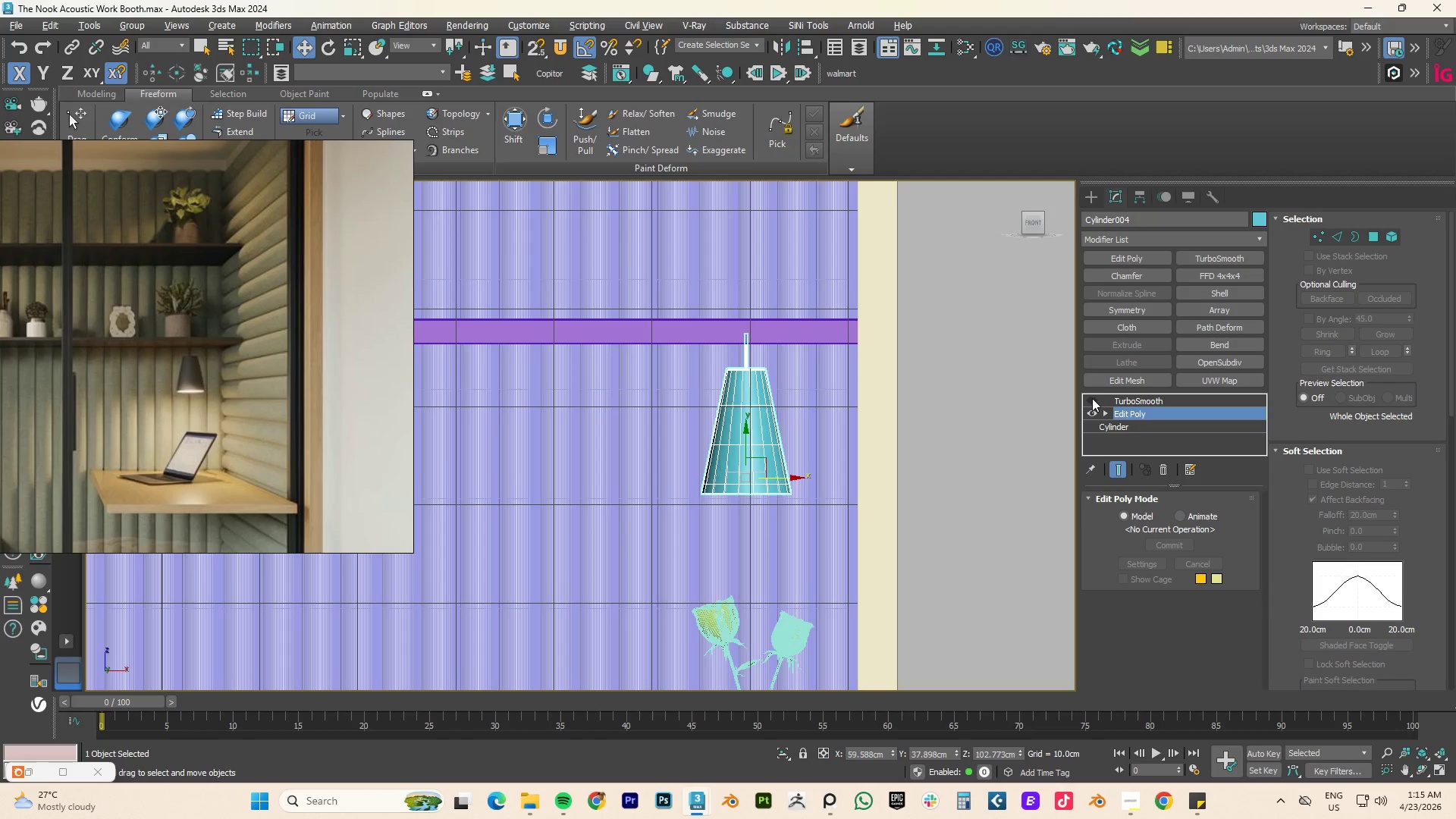 
left_click([1092, 398])
 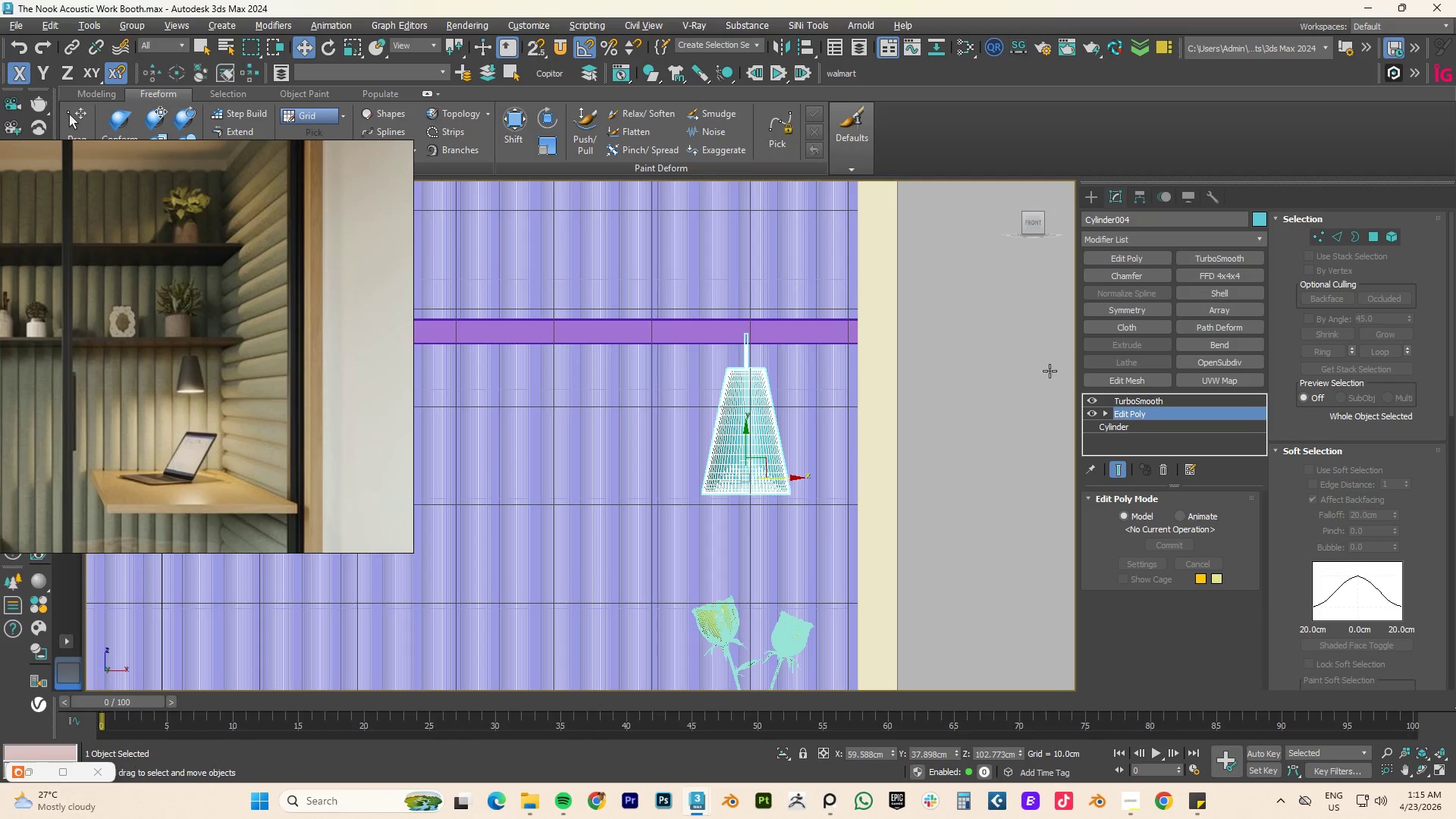 
key(F4)
 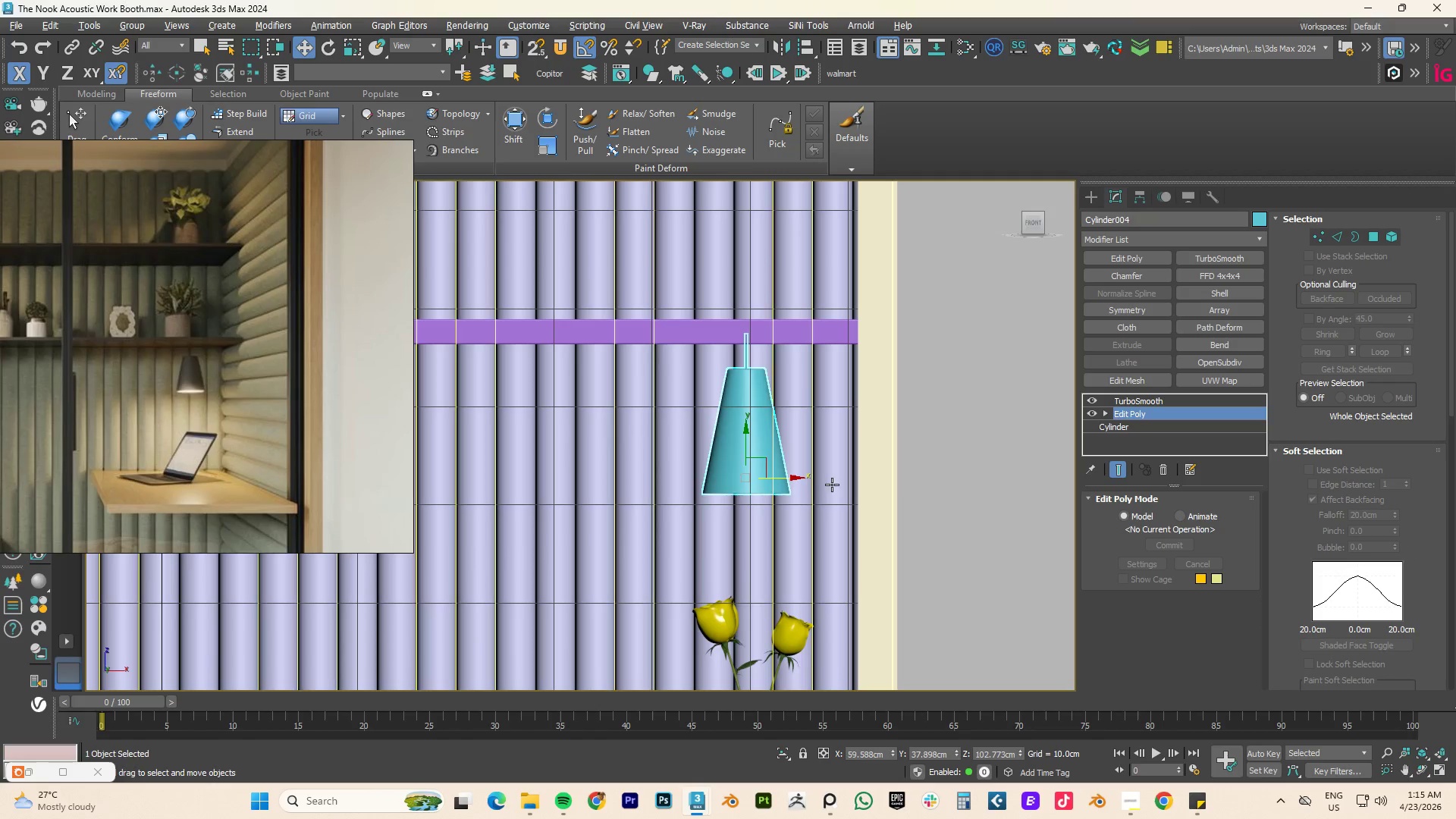 
hold_key(key=AltLeft, duration=0.69)
 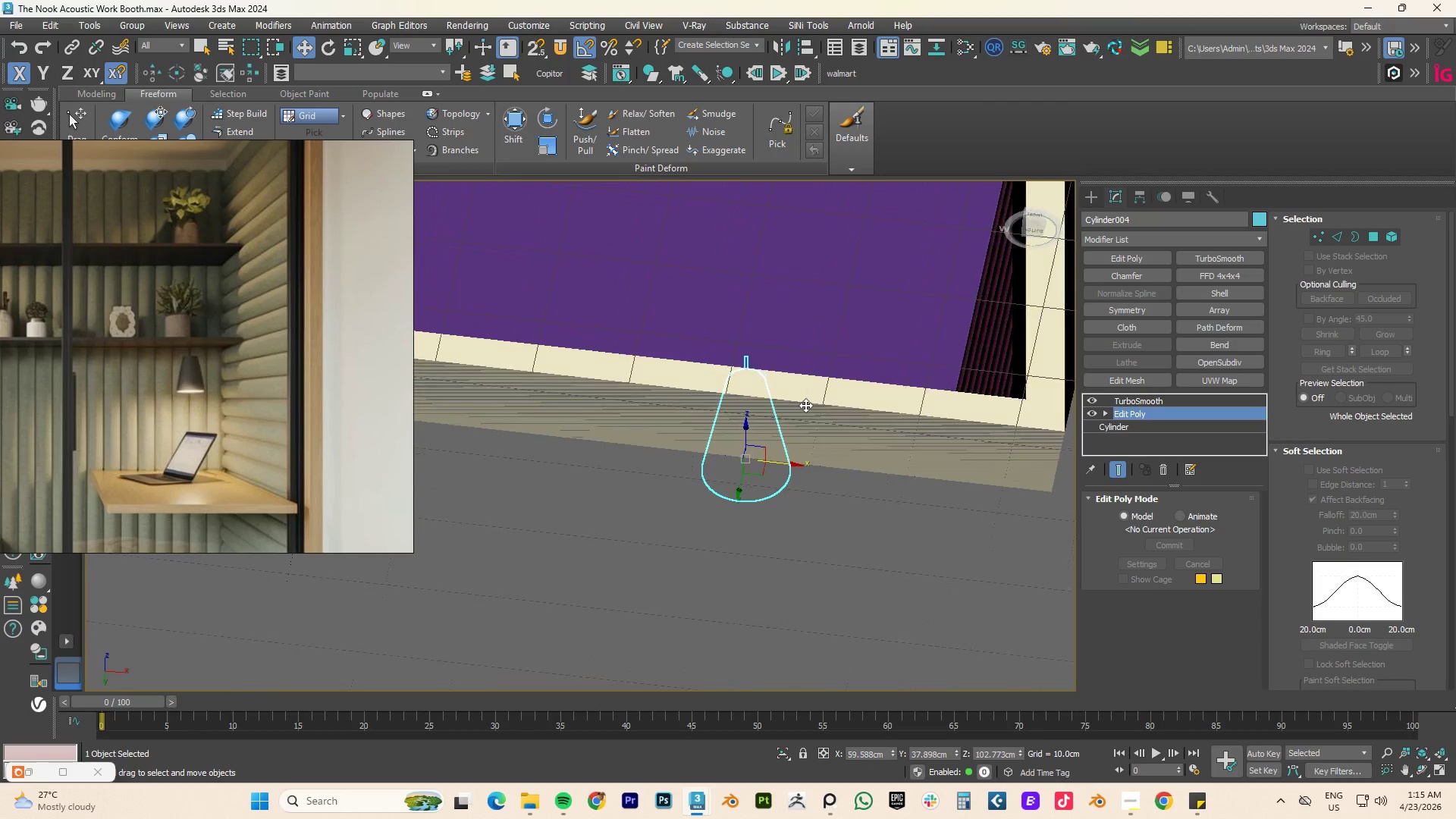 
hold_key(key=AltLeft, duration=0.53)
 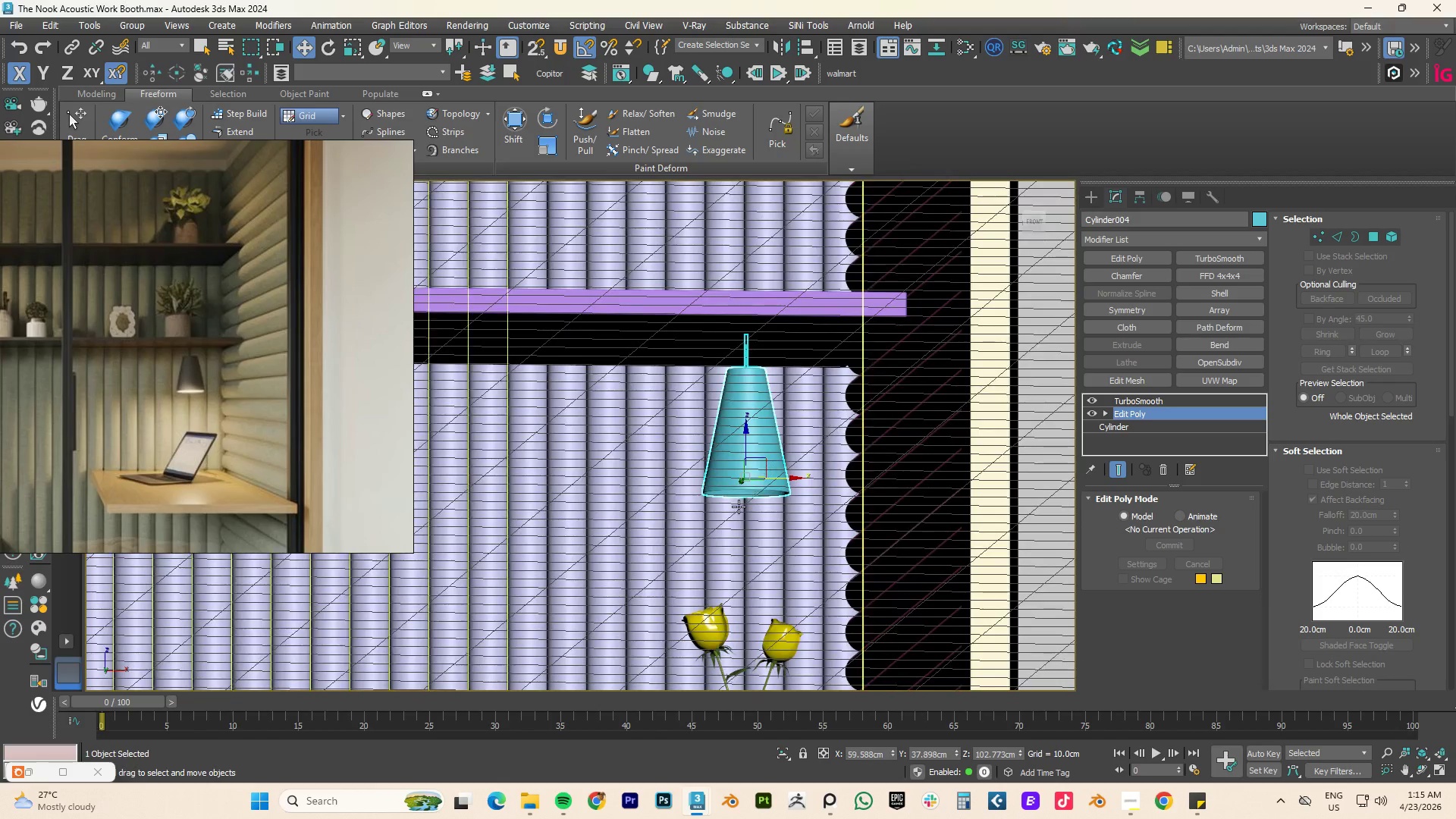 
scroll: coordinate [739, 507], scroll_direction: up, amount: 3.0
 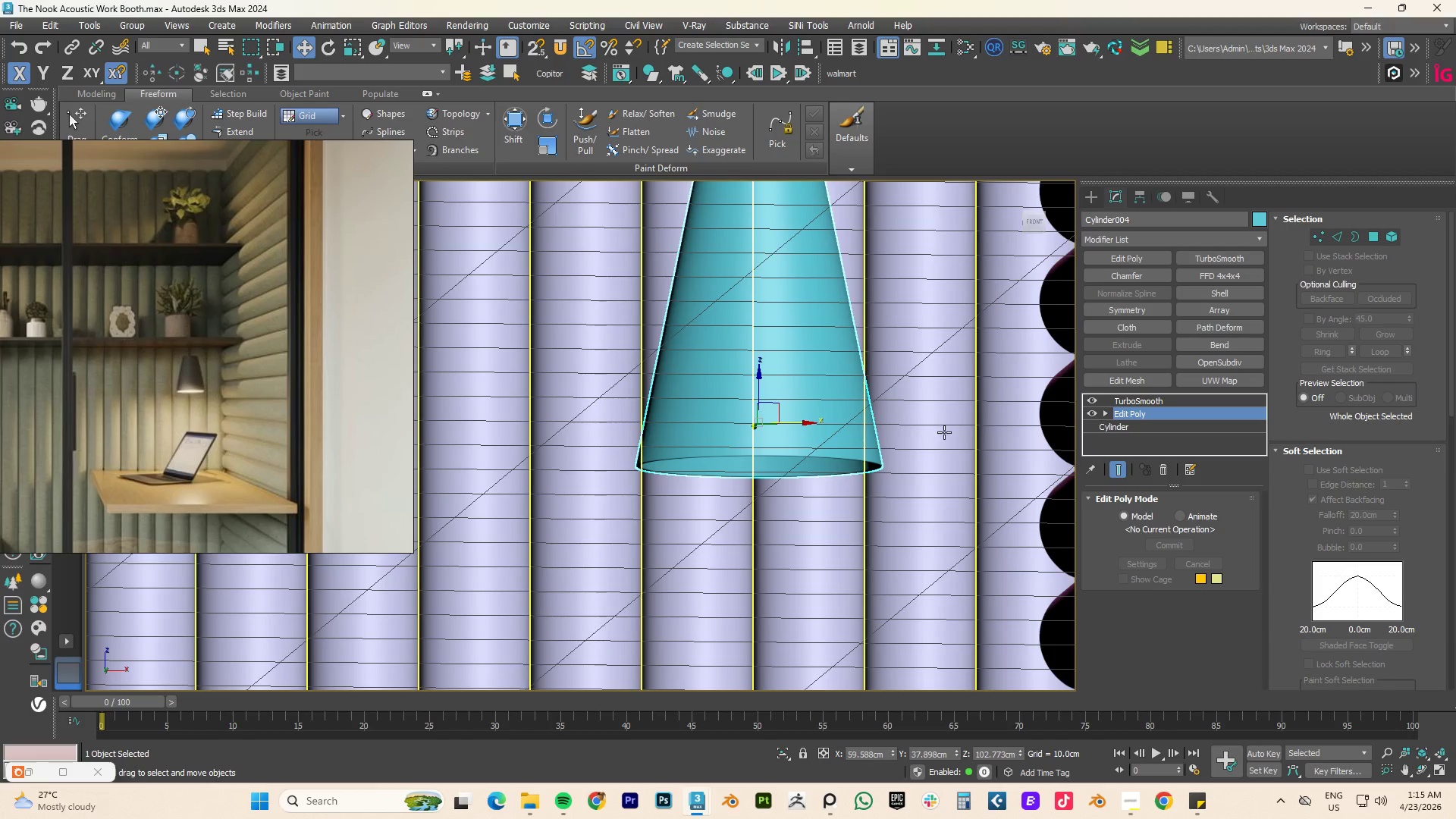 
key(Alt+Q)
 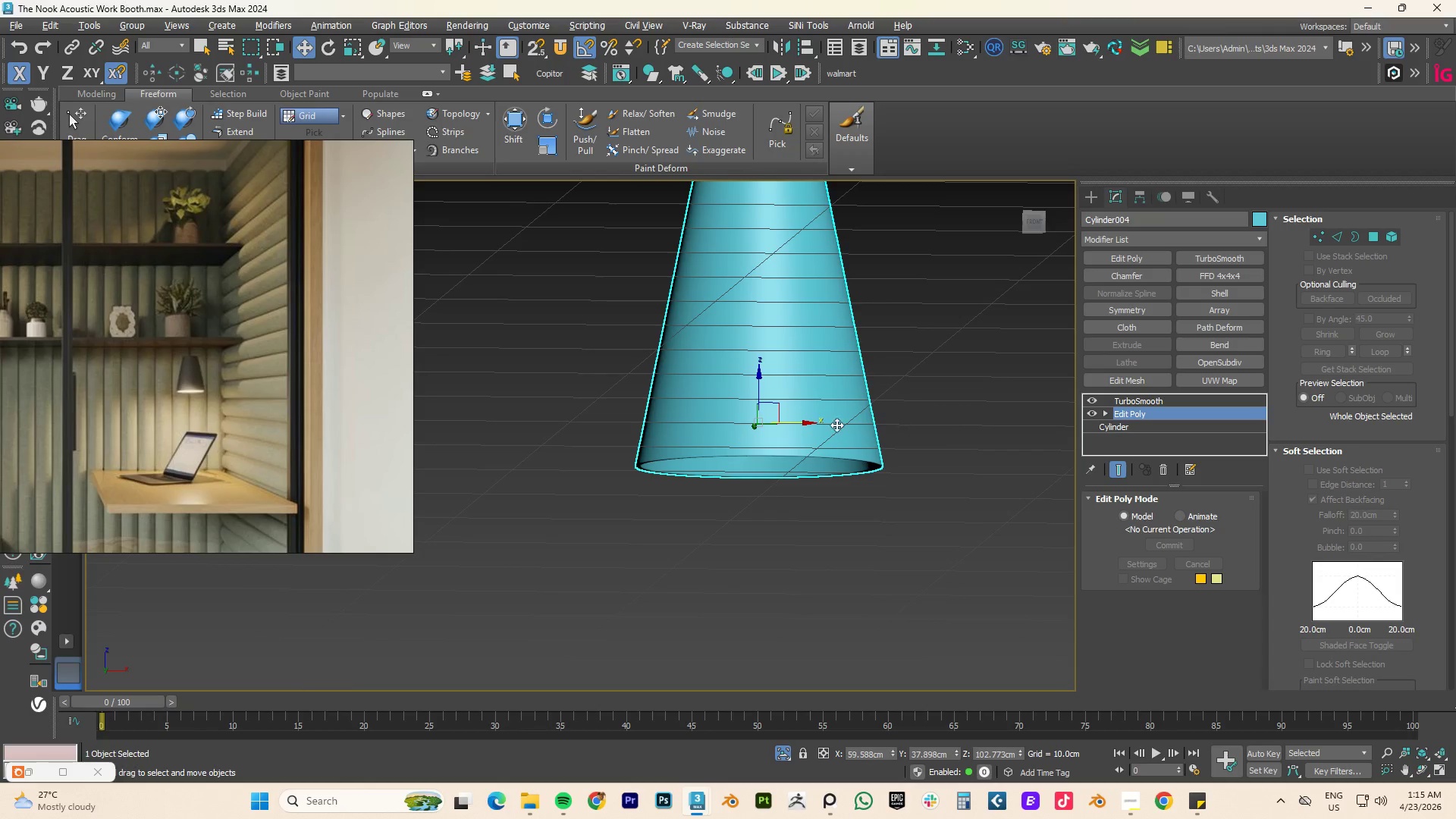 
hold_key(key=AltLeft, duration=1.22)
 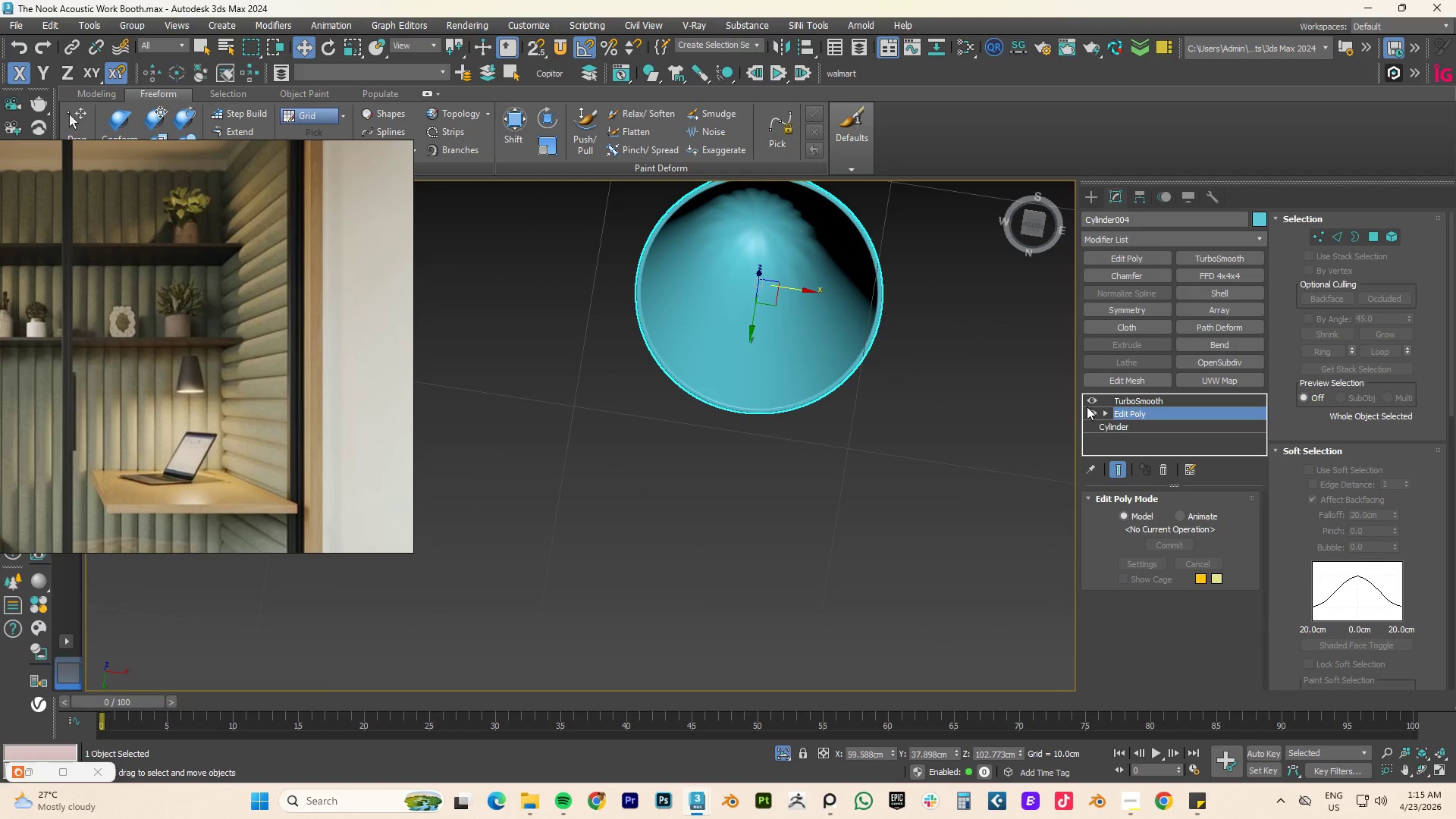 
left_click([1090, 400])
 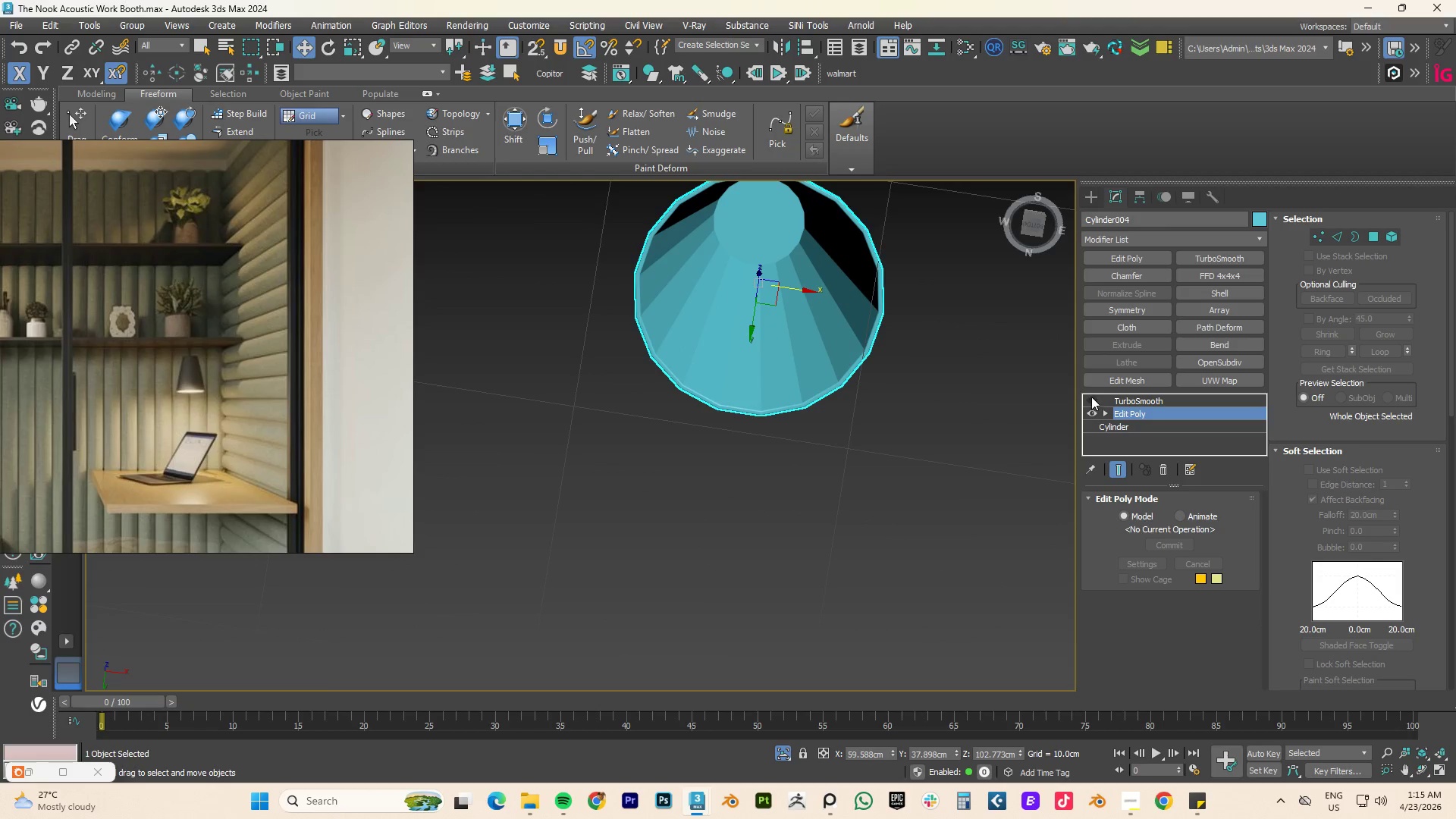 
key(F4)
 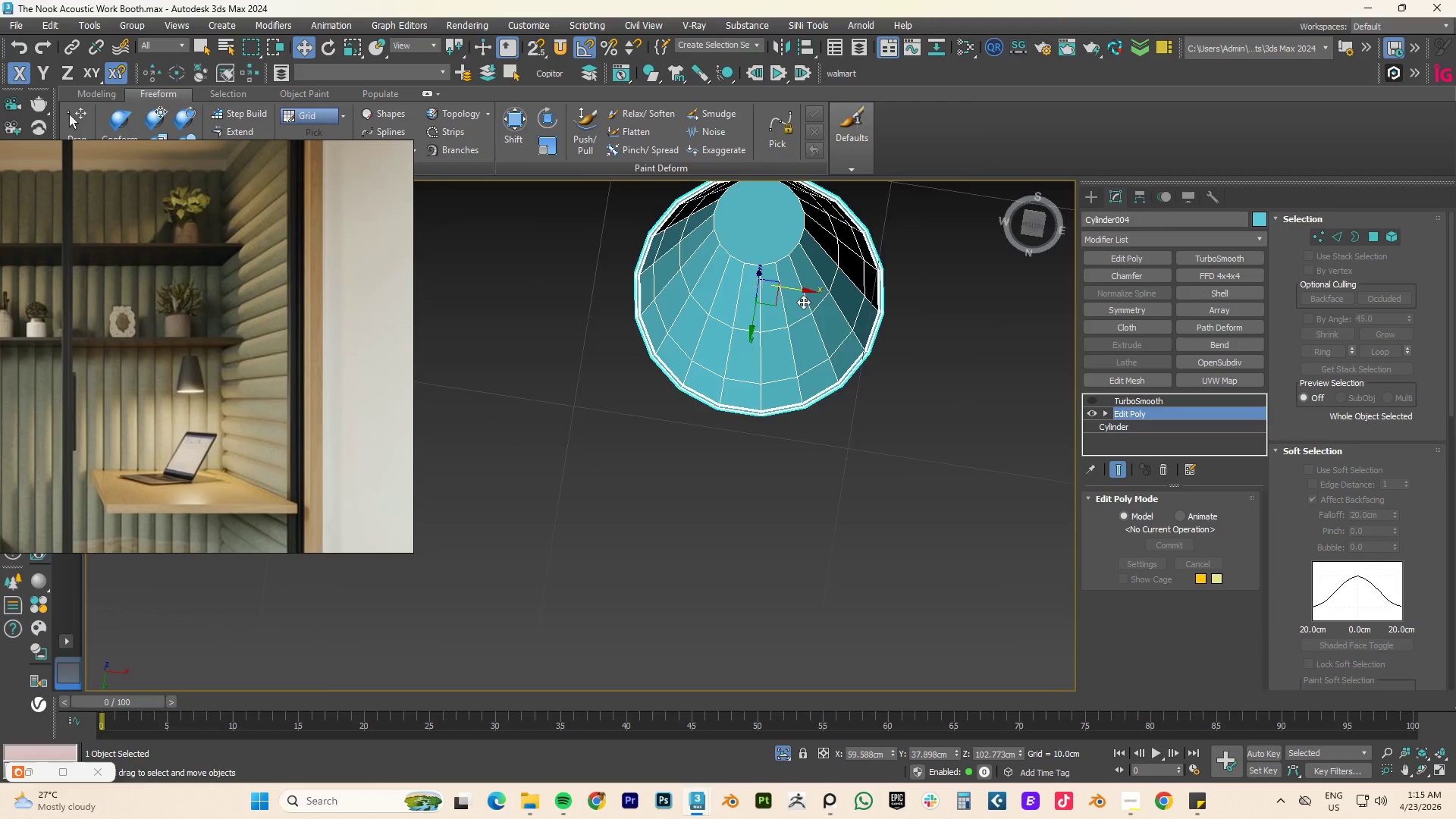 
scroll: coordinate [793, 285], scroll_direction: up, amount: 2.0
 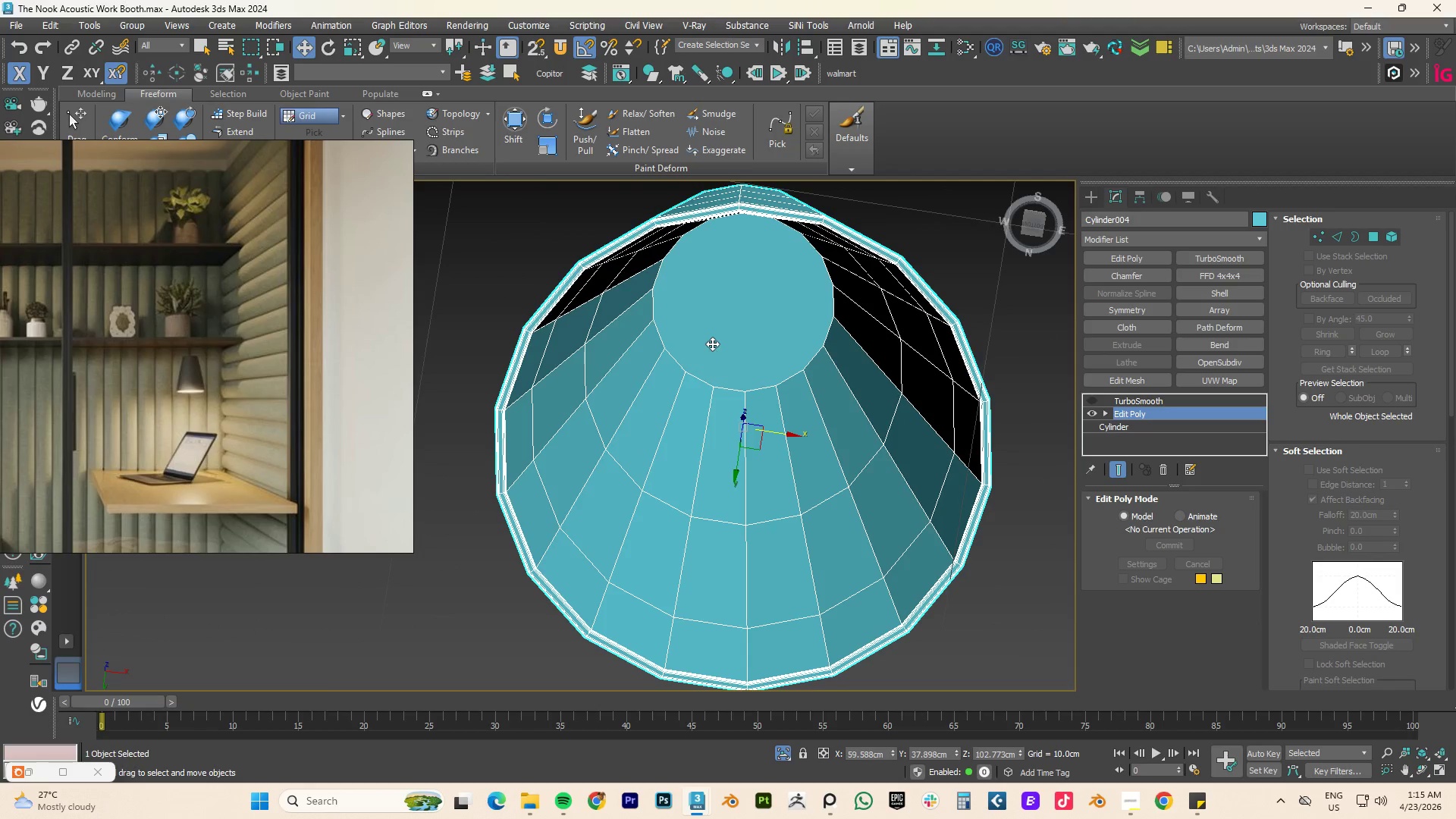 
key(2)
 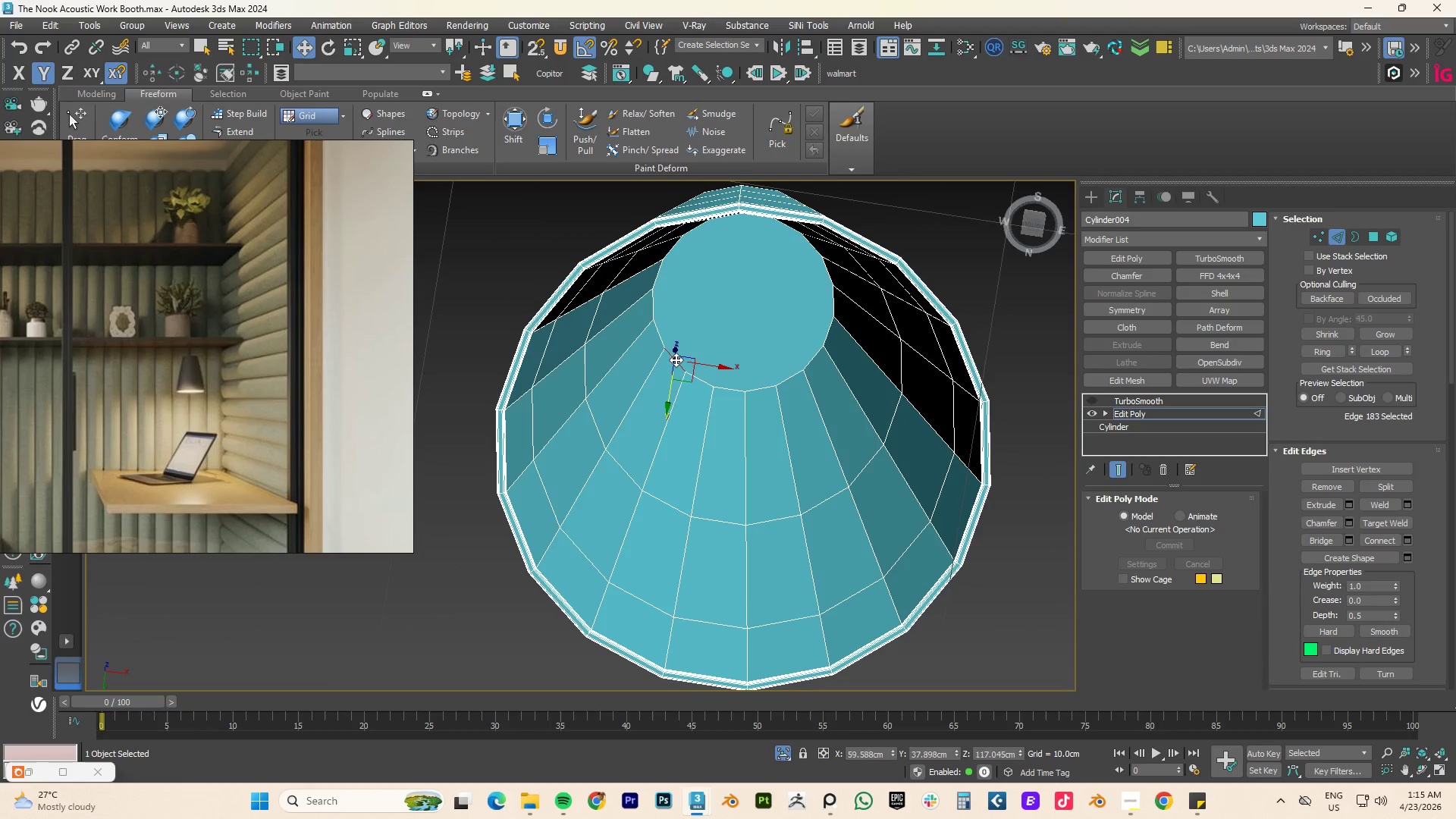 
double_click([676, 359])
 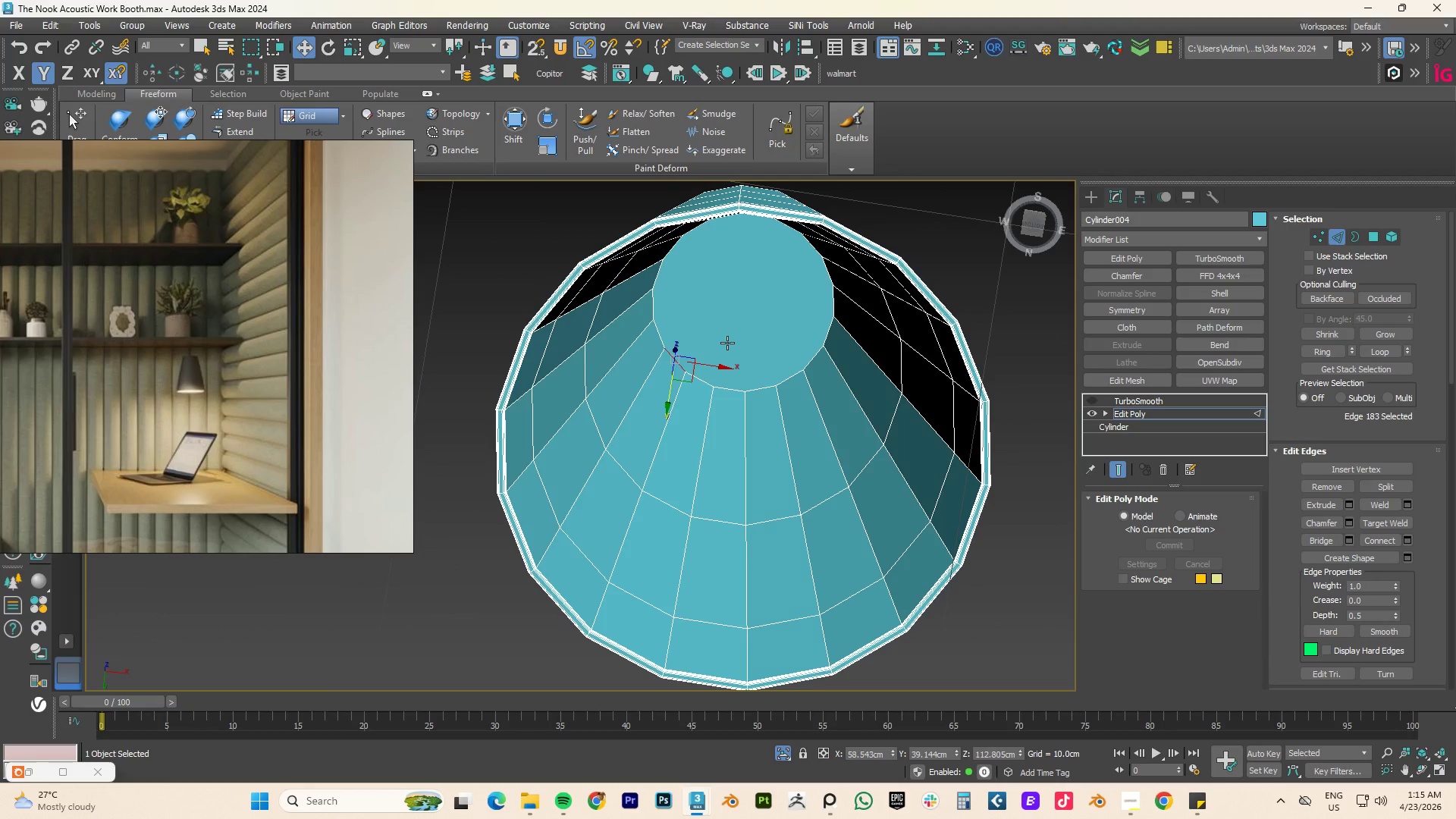 
key(4)
 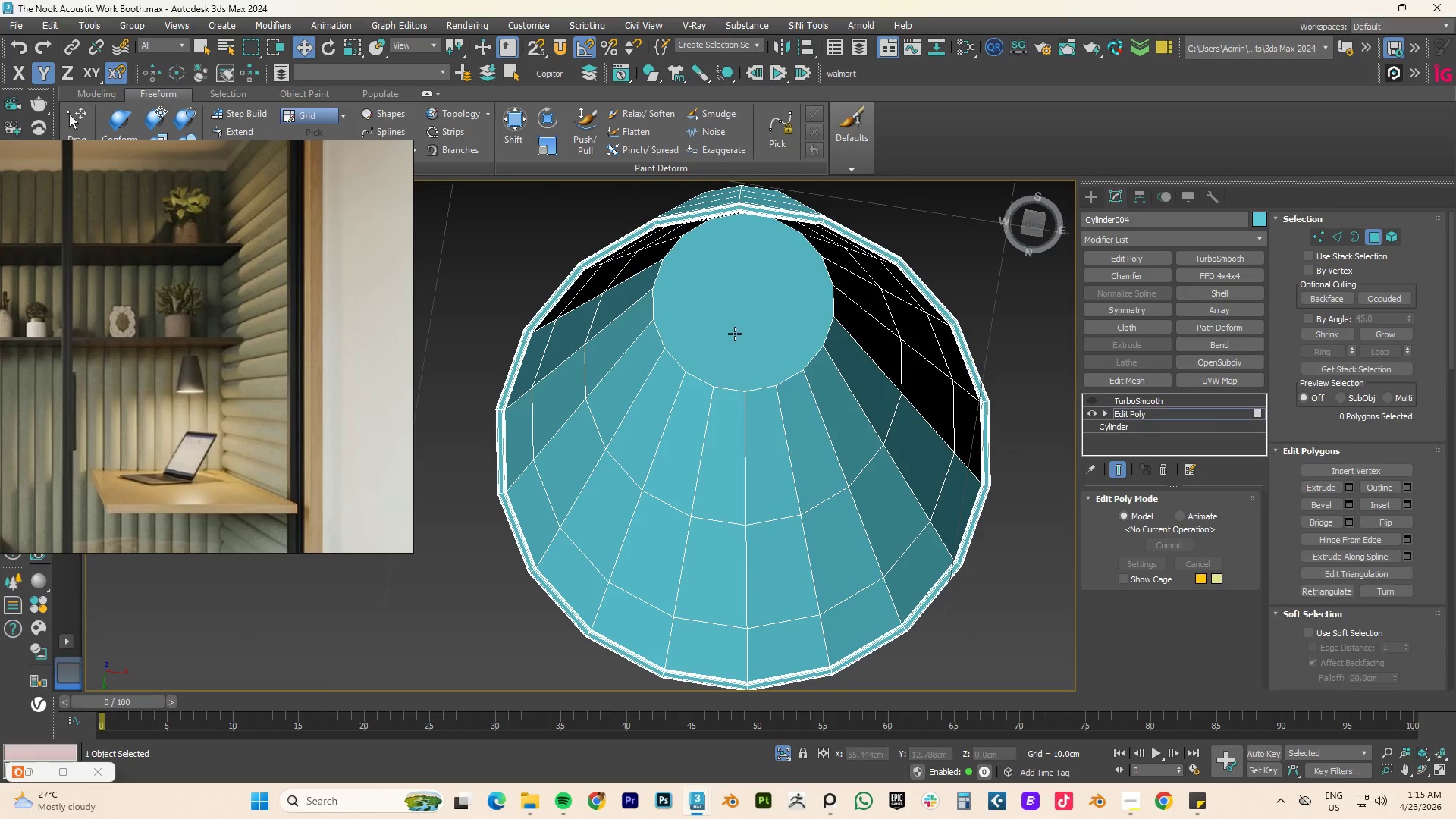 
left_click([735, 332])
 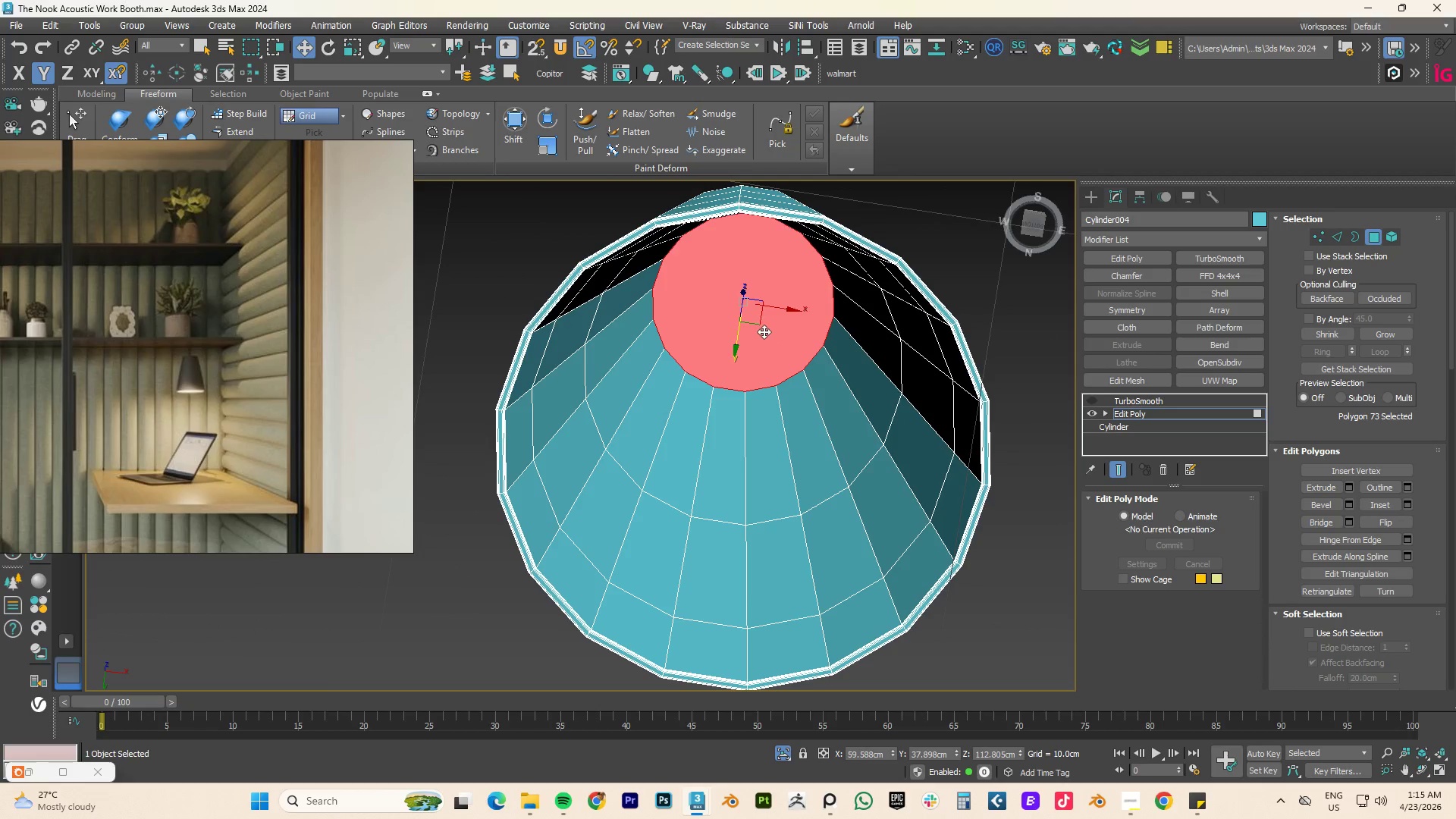 
key(R)
 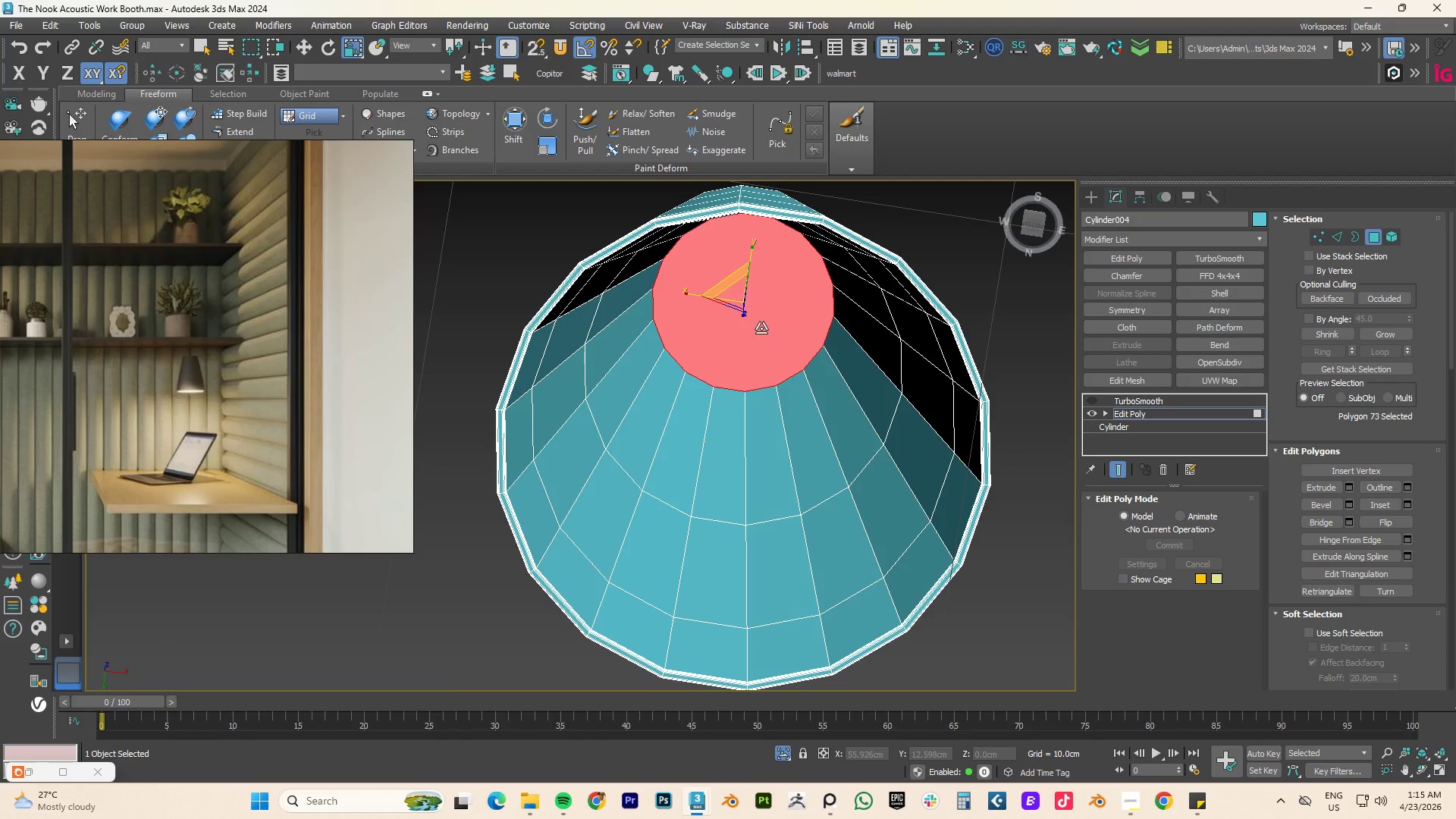 
hold_key(key=ShiftLeft, duration=2.12)
left_click_drag(start_coordinate=[738, 289], to_coordinate=[722, 333])
 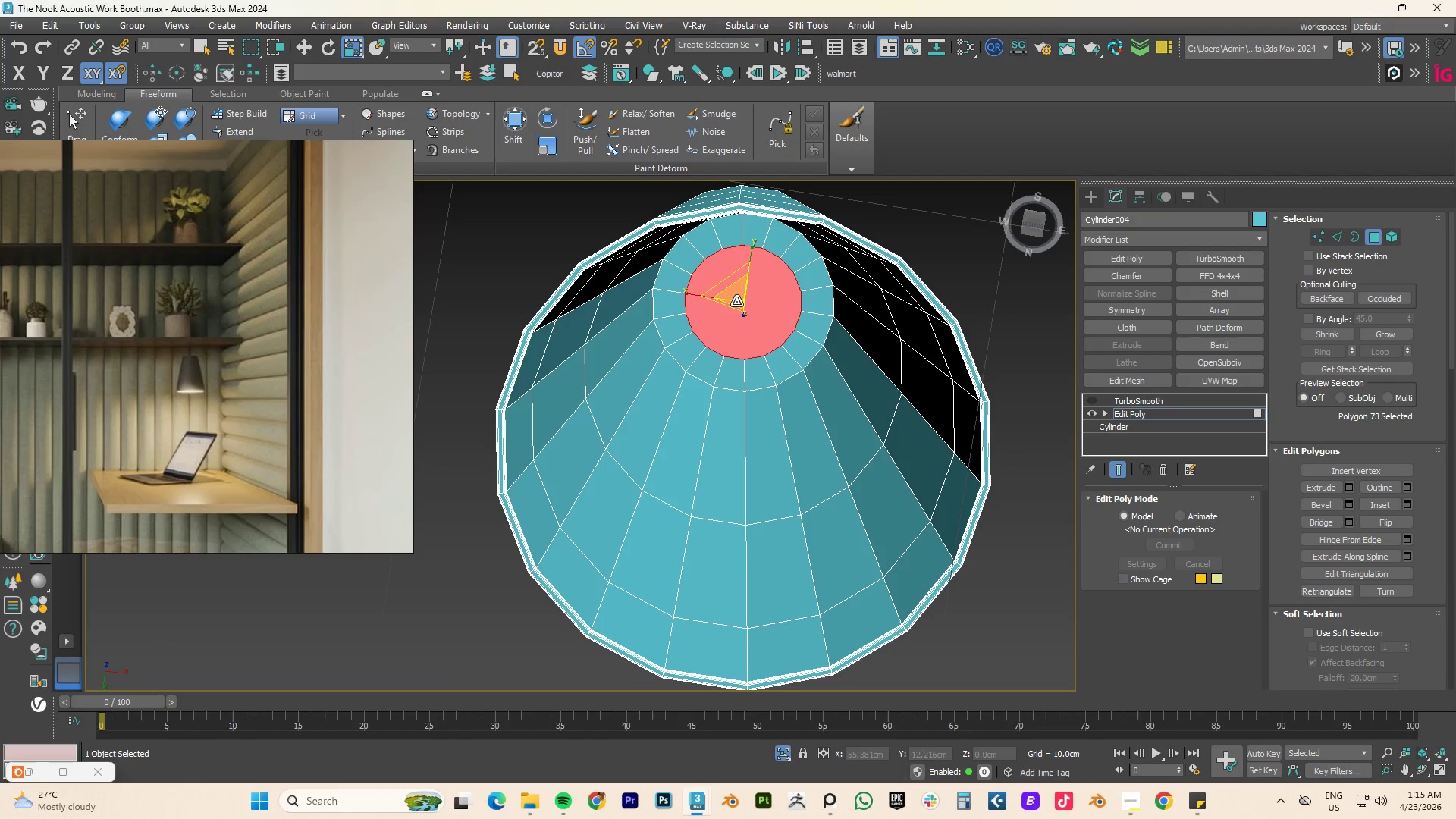 
hold_key(key=ShiftLeft, duration=1.98)
left_click_drag(start_coordinate=[739, 290], to_coordinate=[670, 460])
 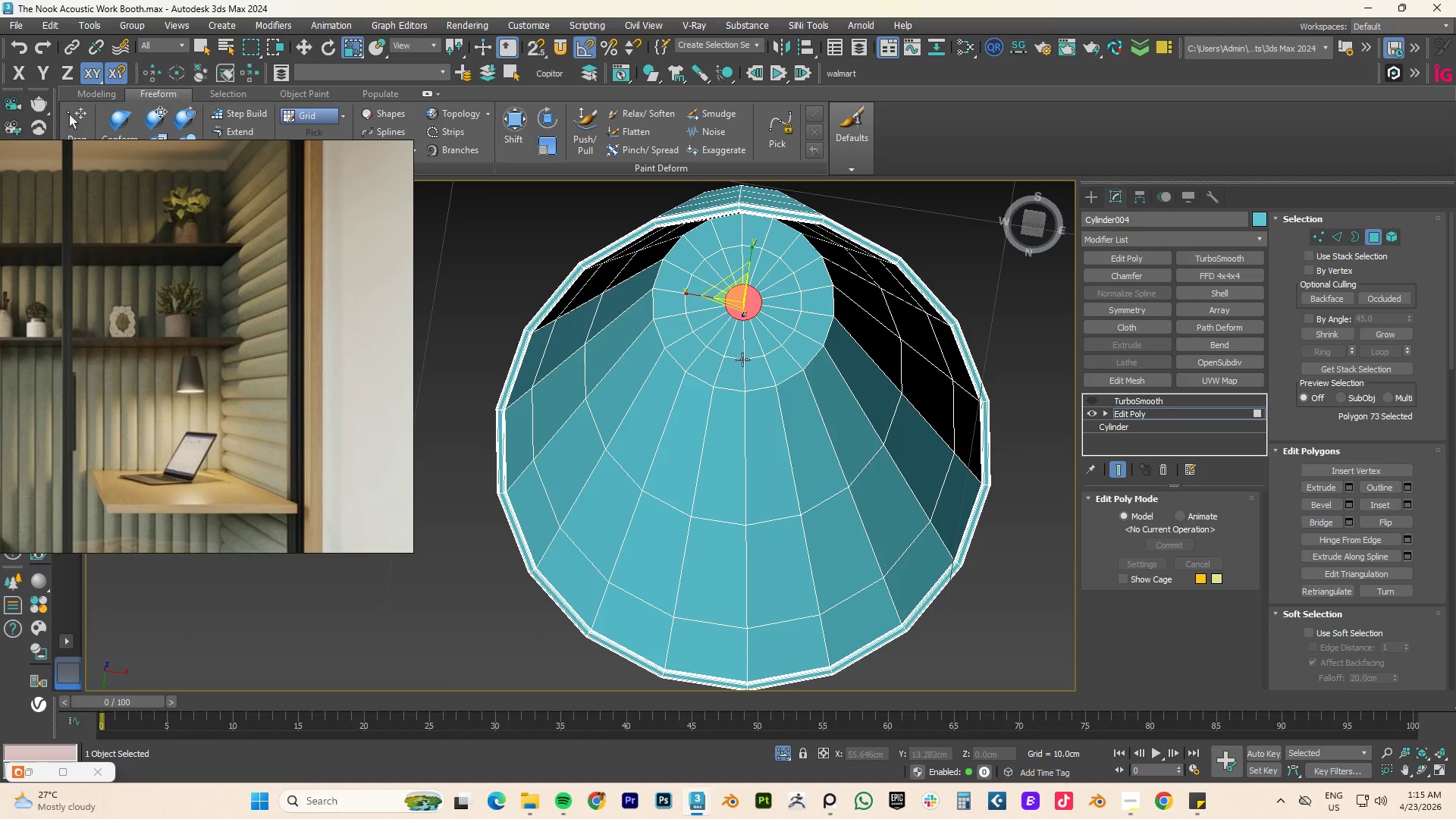 
scroll: coordinate [764, 363], scroll_direction: up, amount: 2.0
 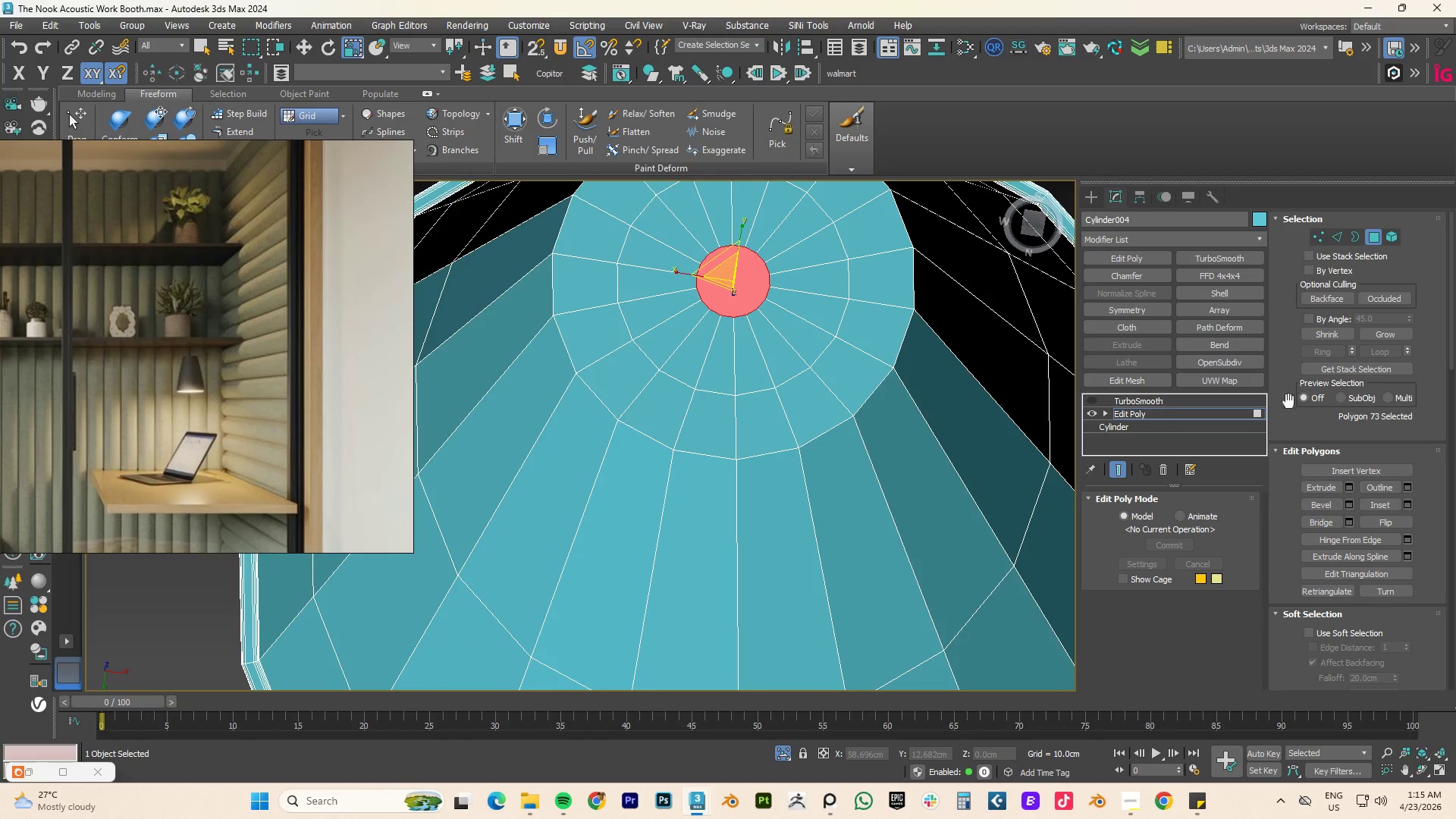 
hold_key(key=ControlLeft, duration=0.81)
left_click([1320, 240])
 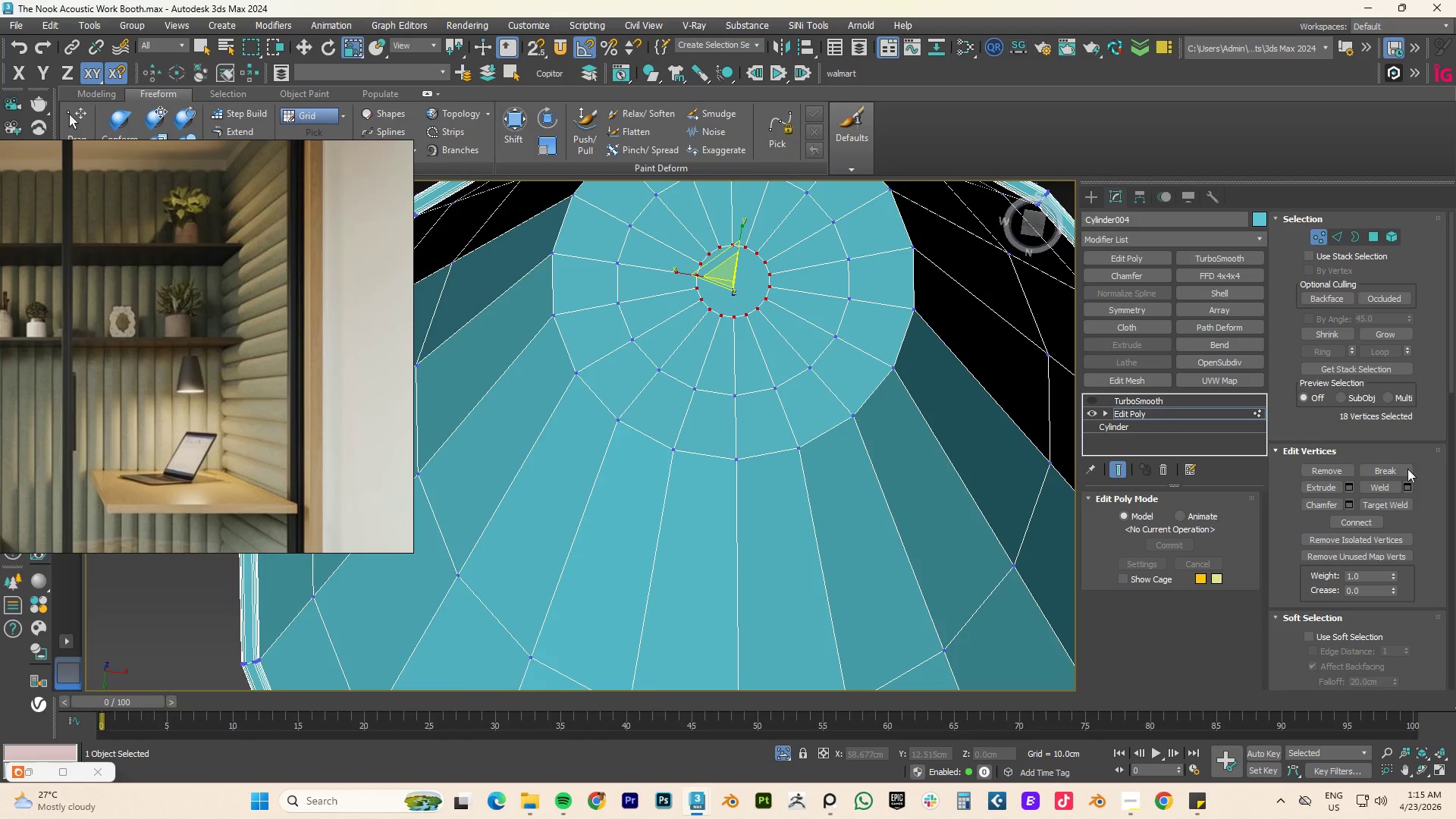 
left_click([1384, 490])
 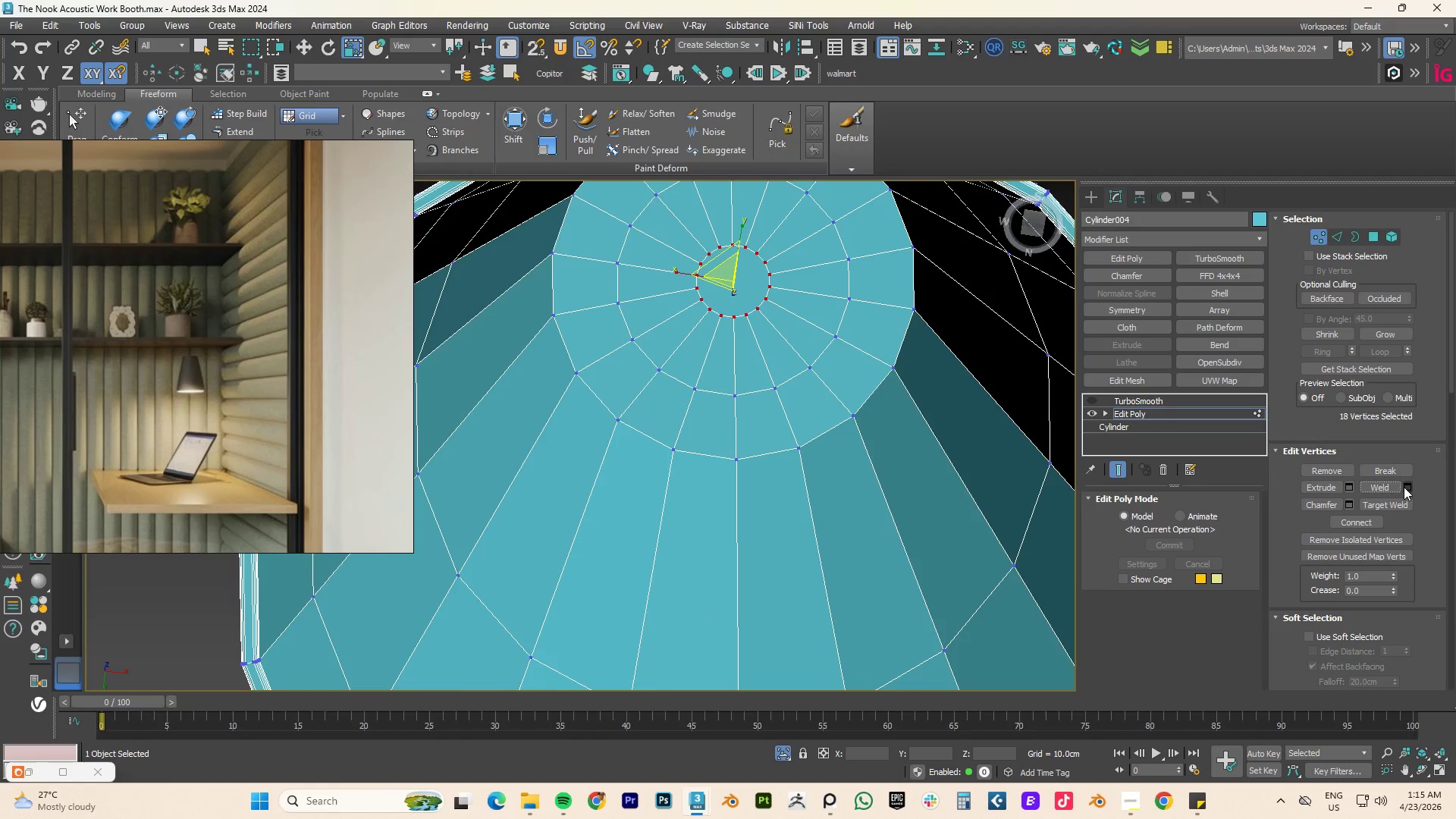 
left_click([1405, 485])
 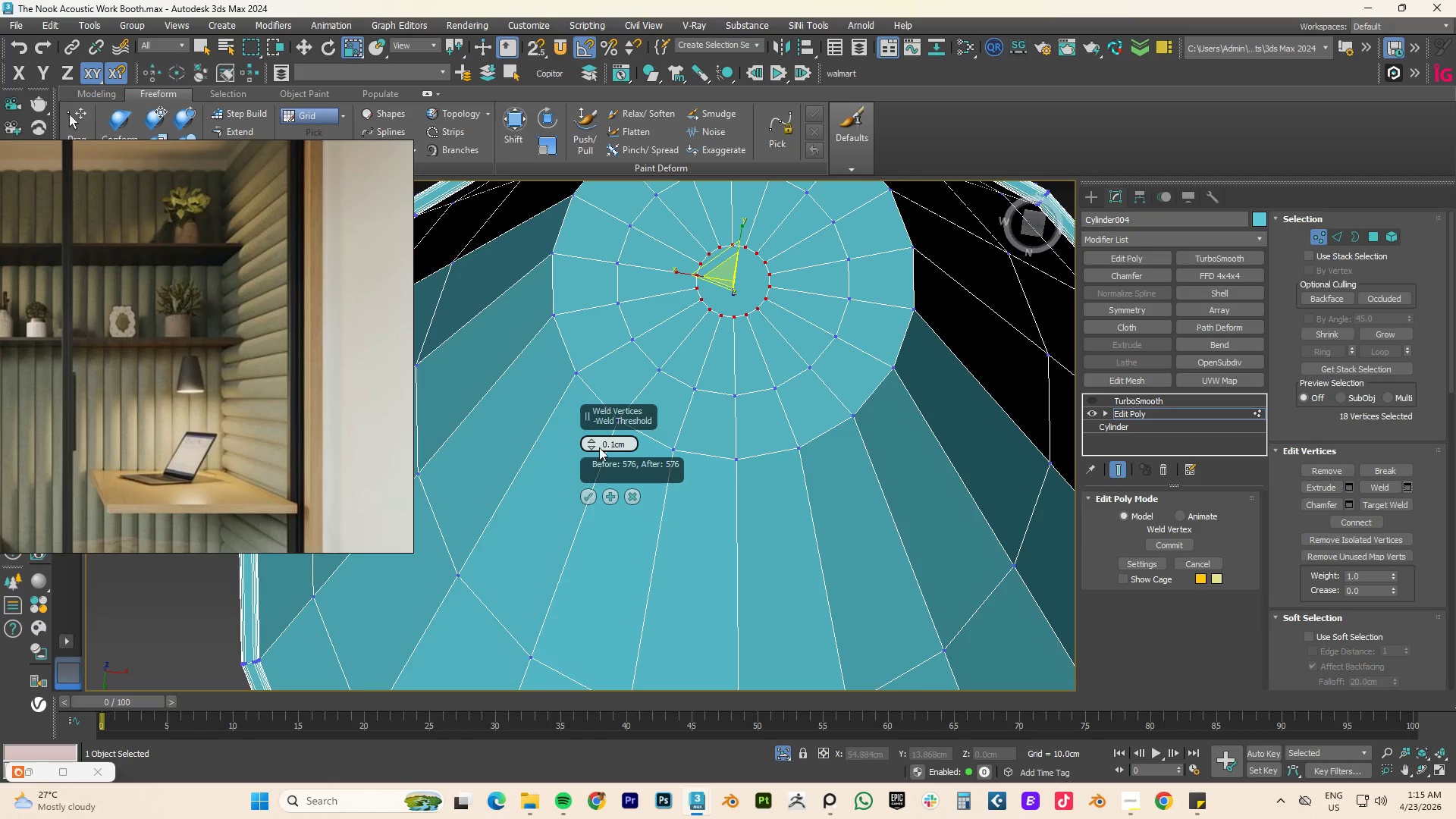 
left_click_drag(start_coordinate=[588, 444], to_coordinate=[596, 421])
 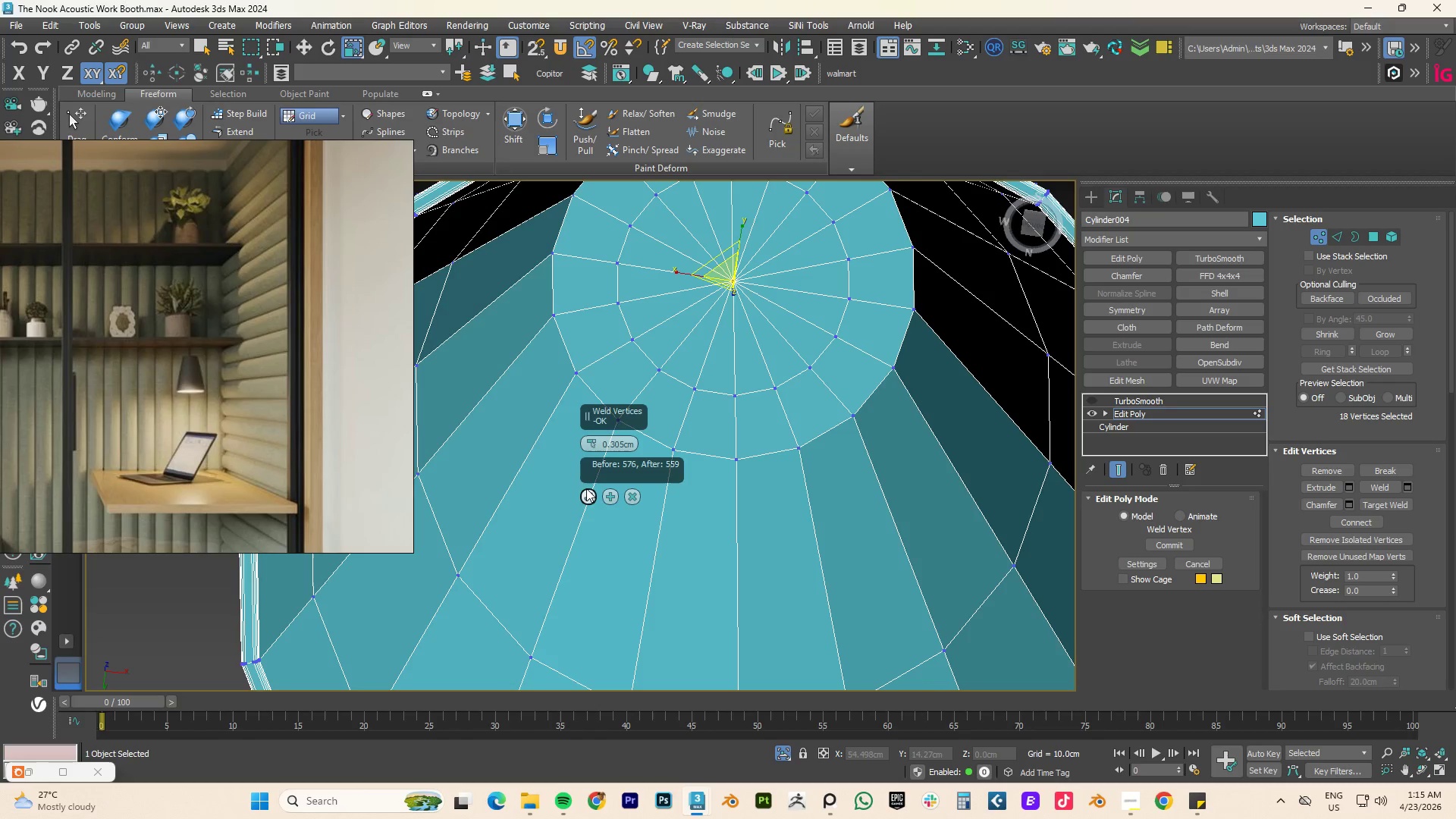 
left_click([588, 492])
 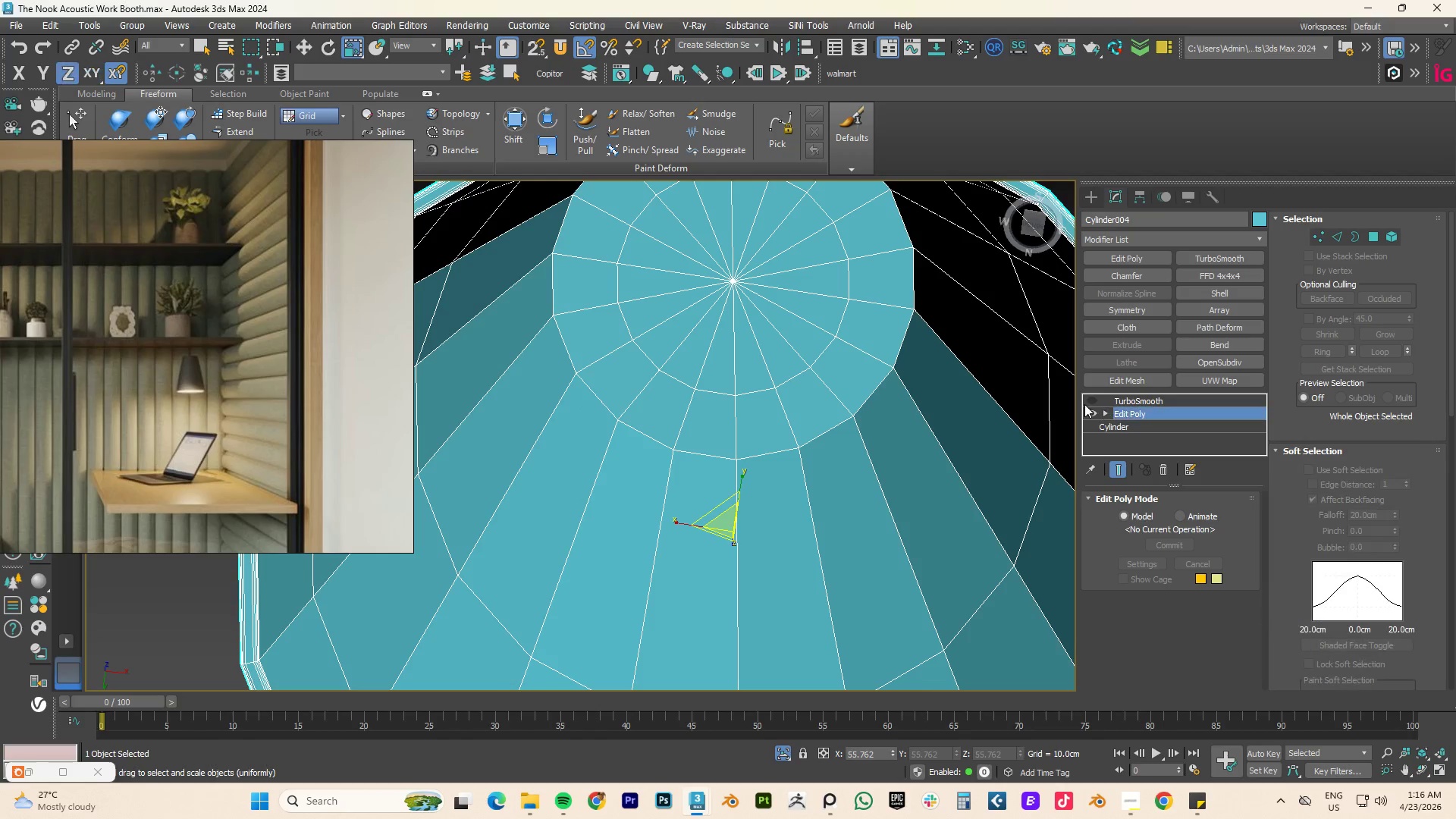 
left_click([1089, 400])
 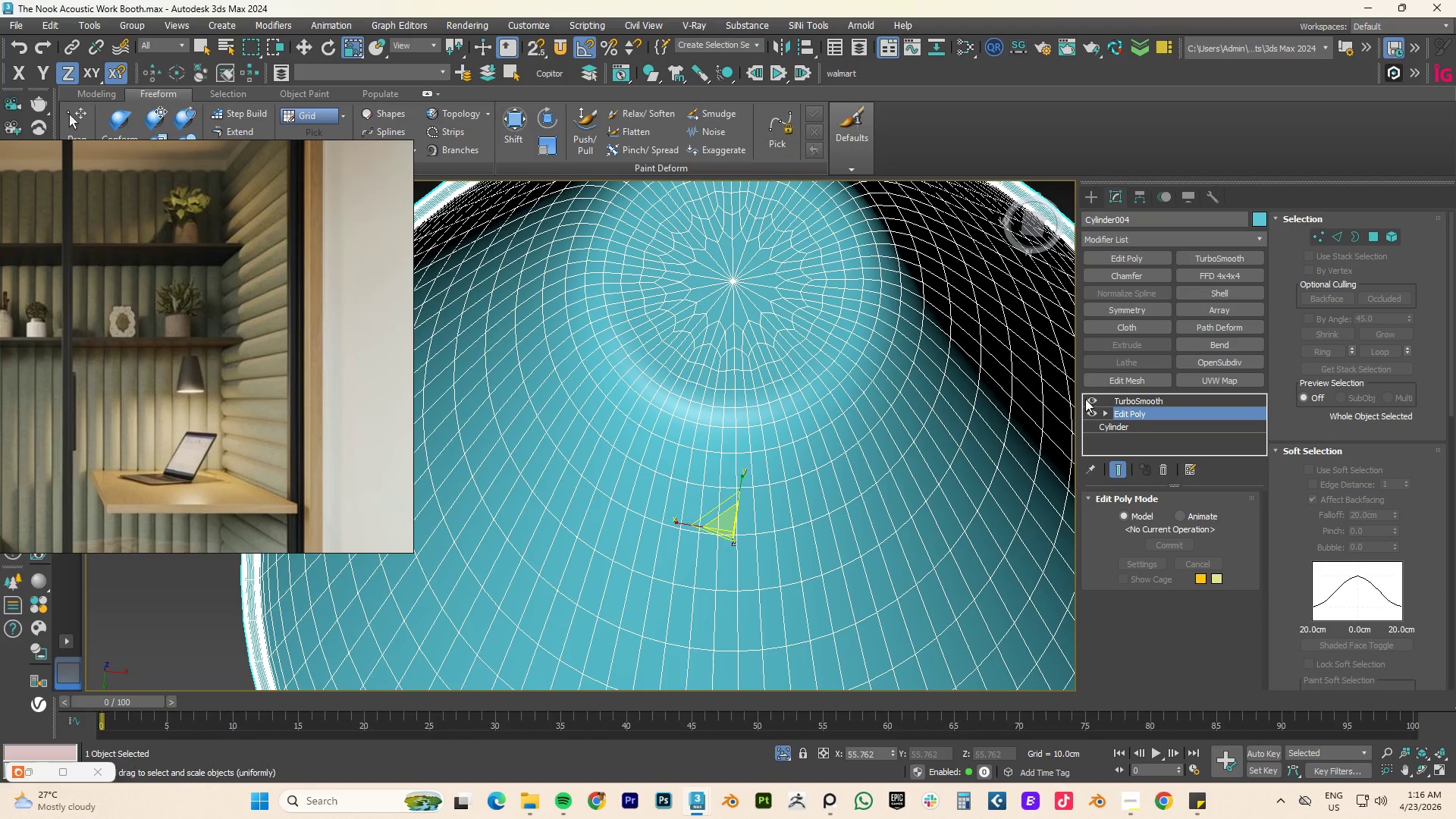 
left_click([1090, 400])
 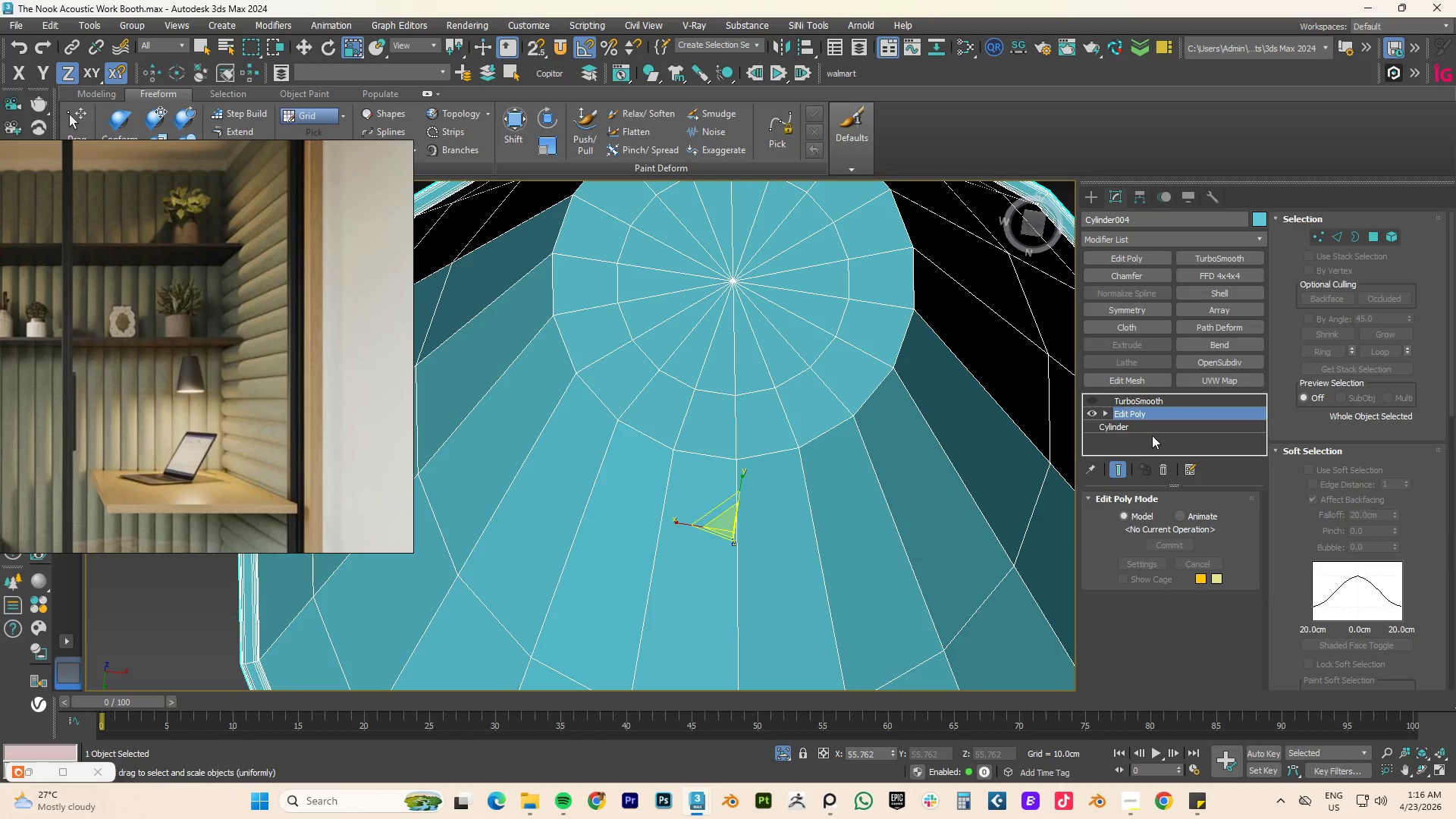 
key(2)
 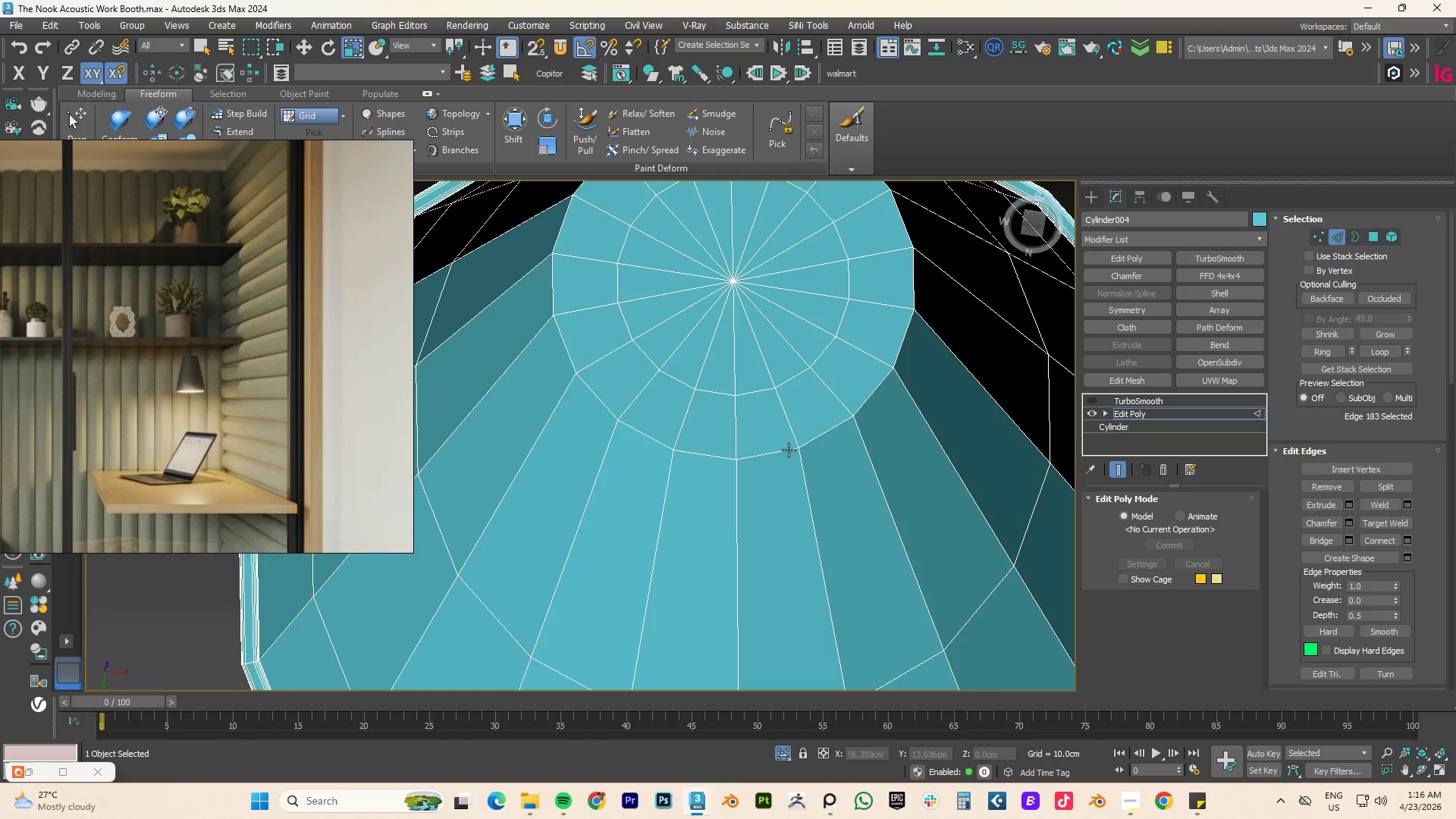 
double_click([788, 450])
 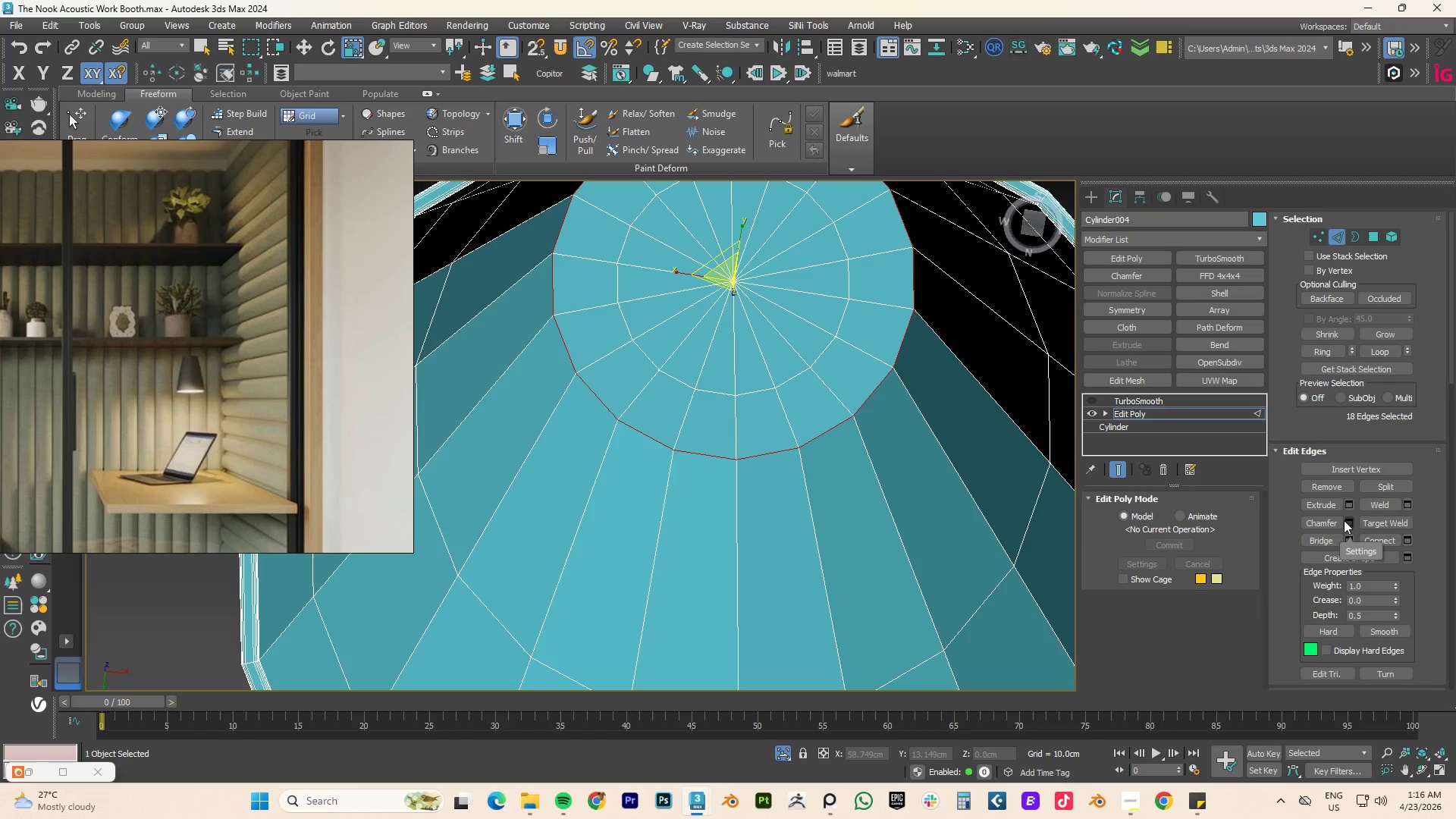 
left_click([1345, 520])
 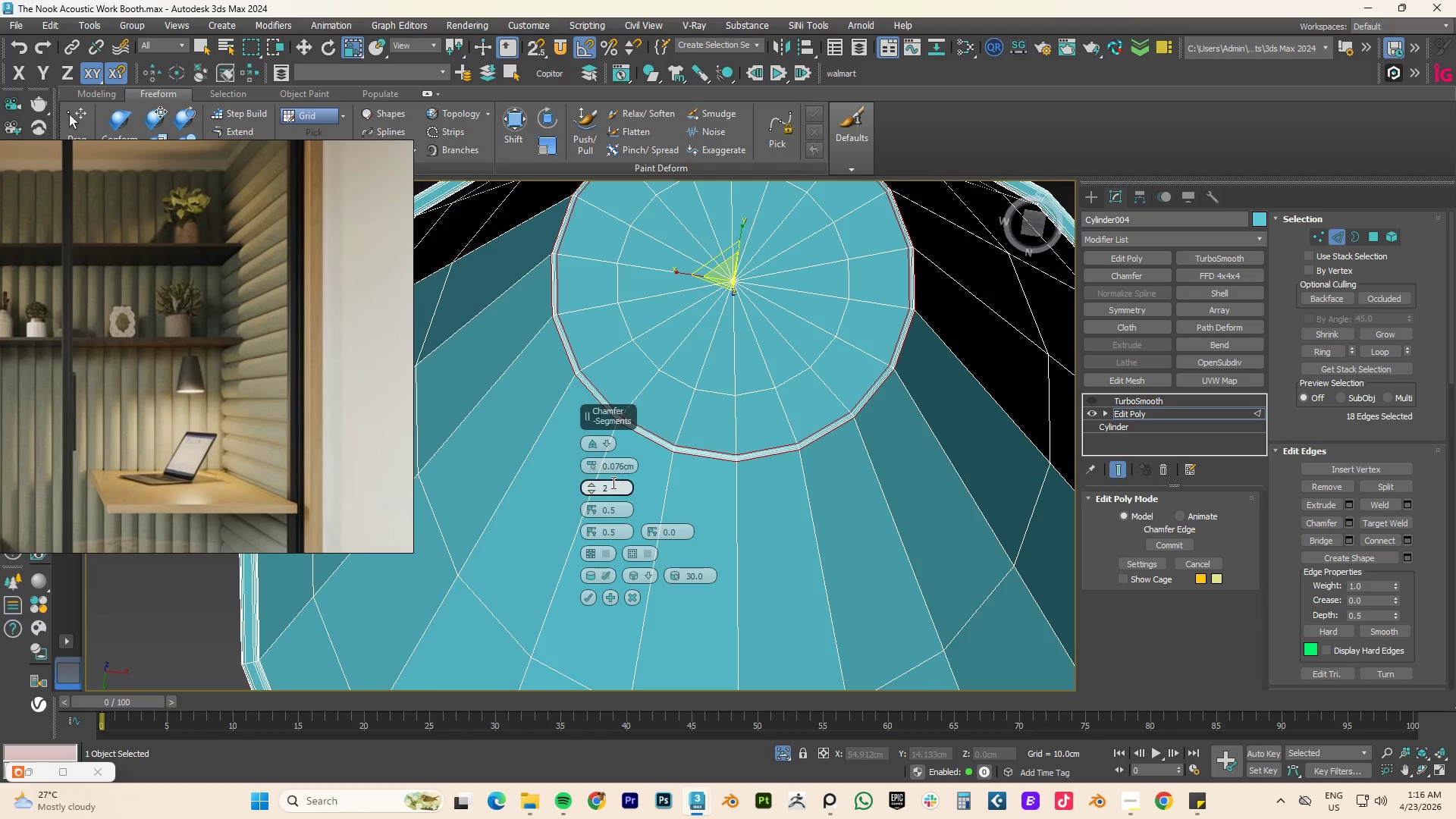 
left_click_drag(start_coordinate=[594, 468], to_coordinate=[594, 452])
 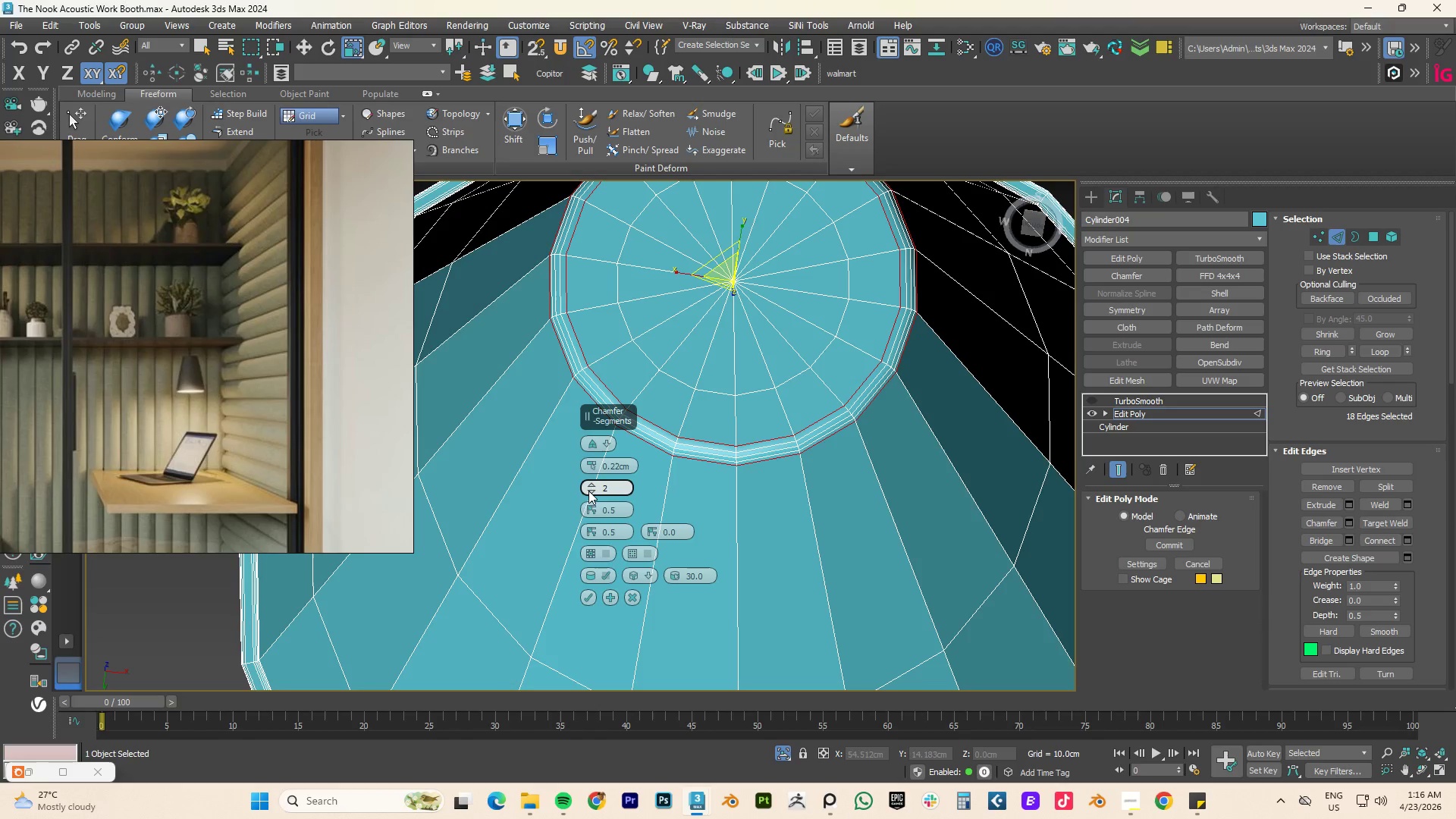 
left_click([590, 491])
 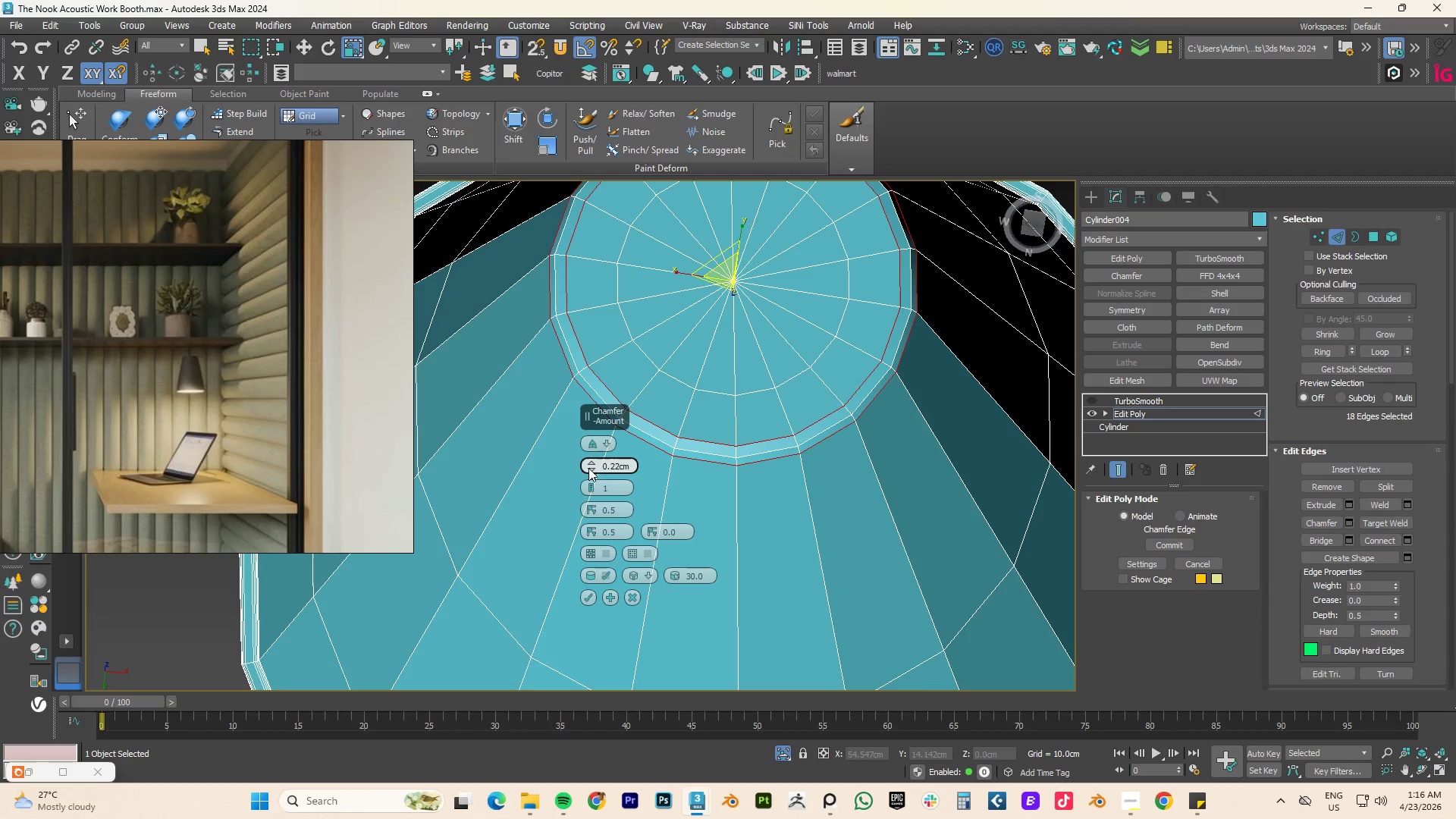 
left_click_drag(start_coordinate=[588, 463], to_coordinate=[589, 469])
 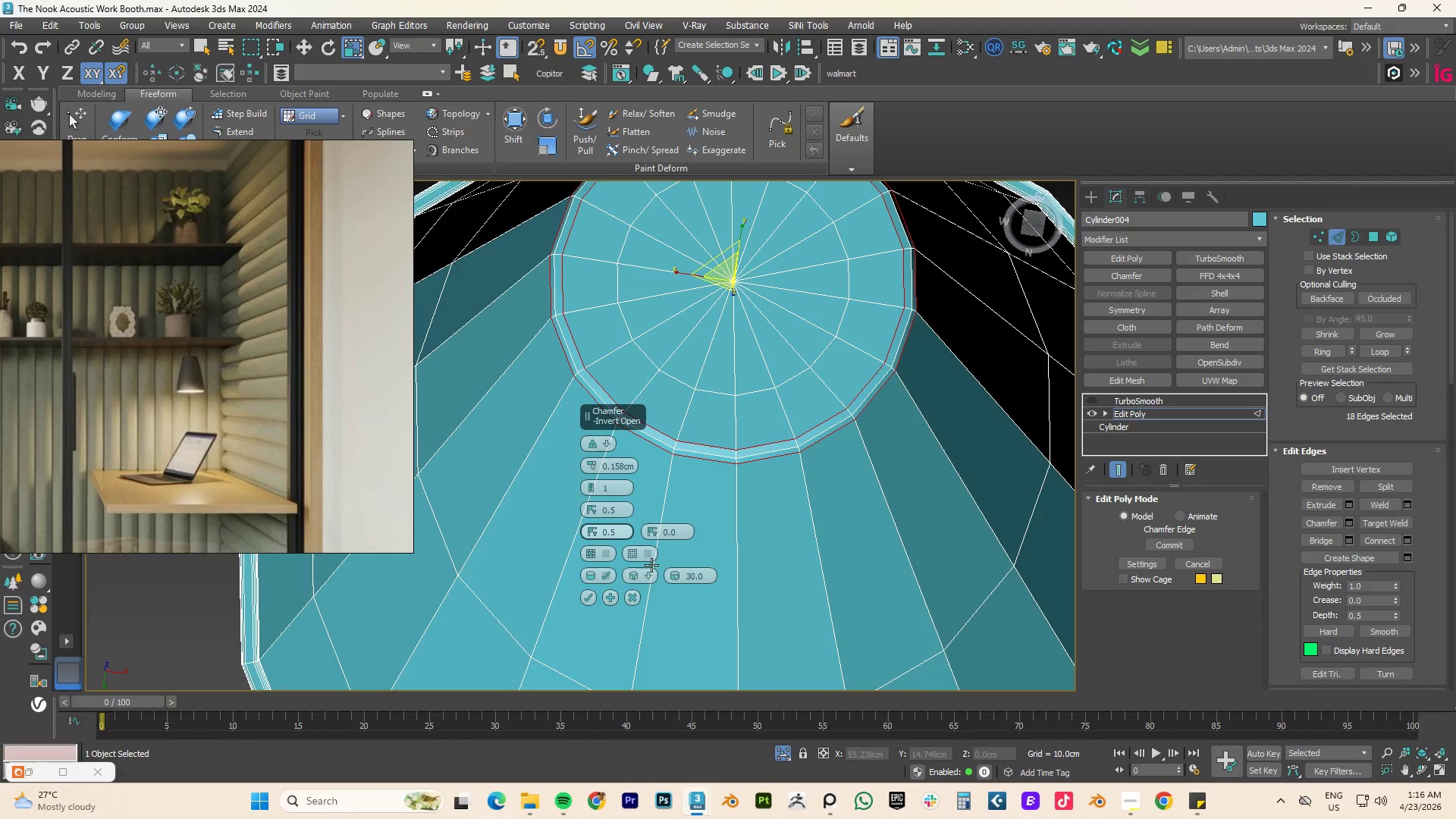 
left_click([646, 575])
 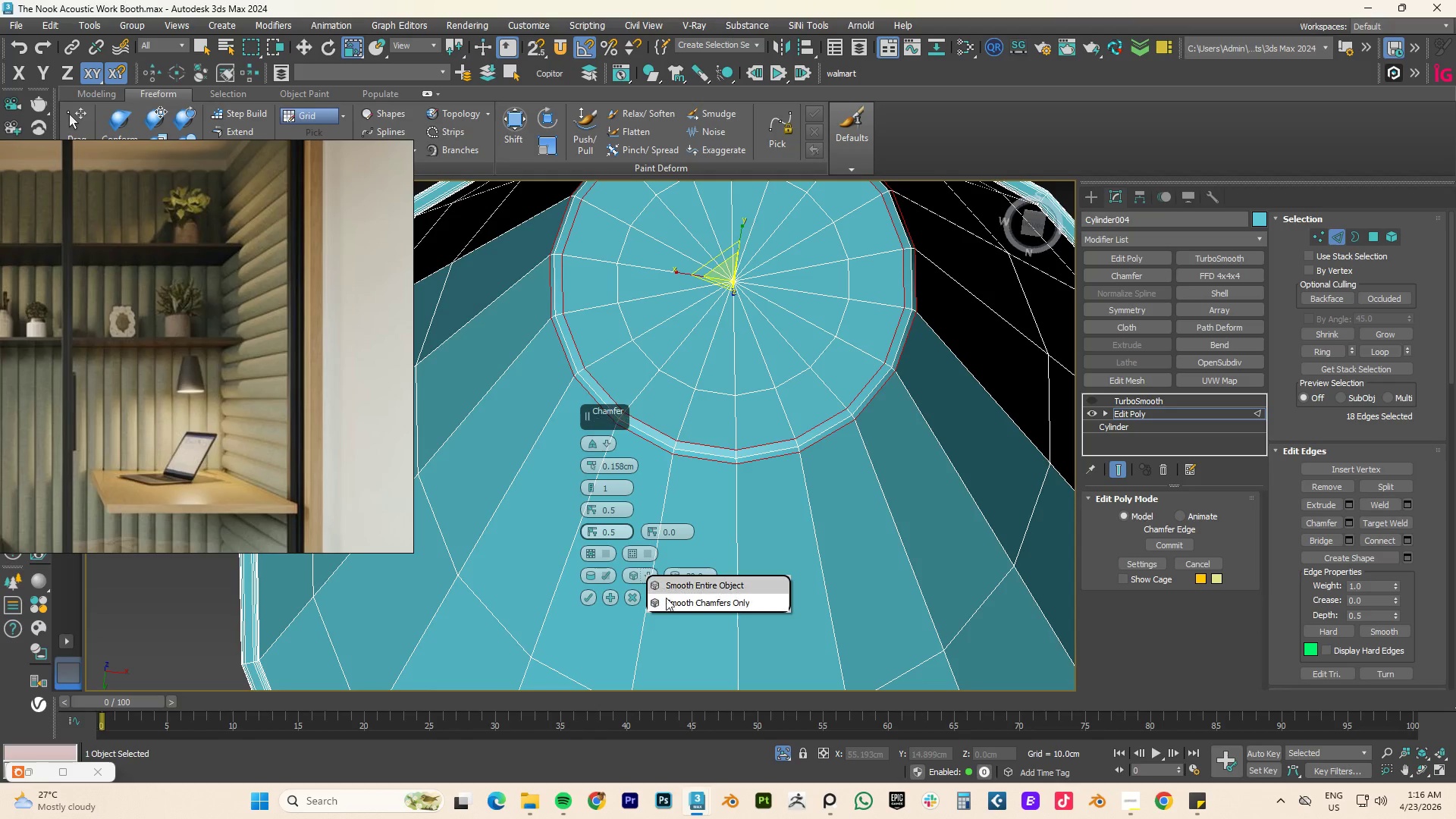 
left_click([679, 601])
 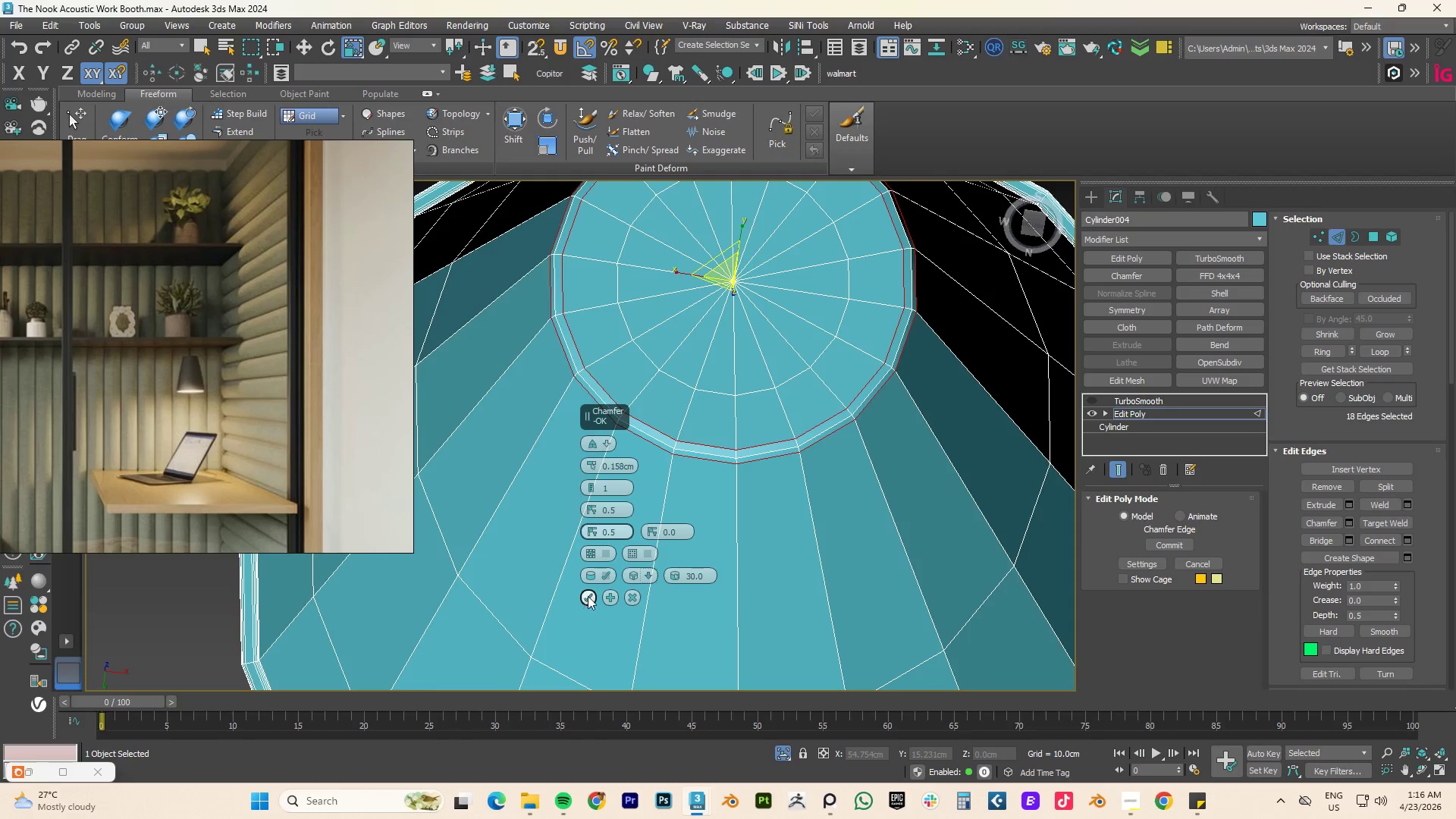 
left_click([588, 596])
 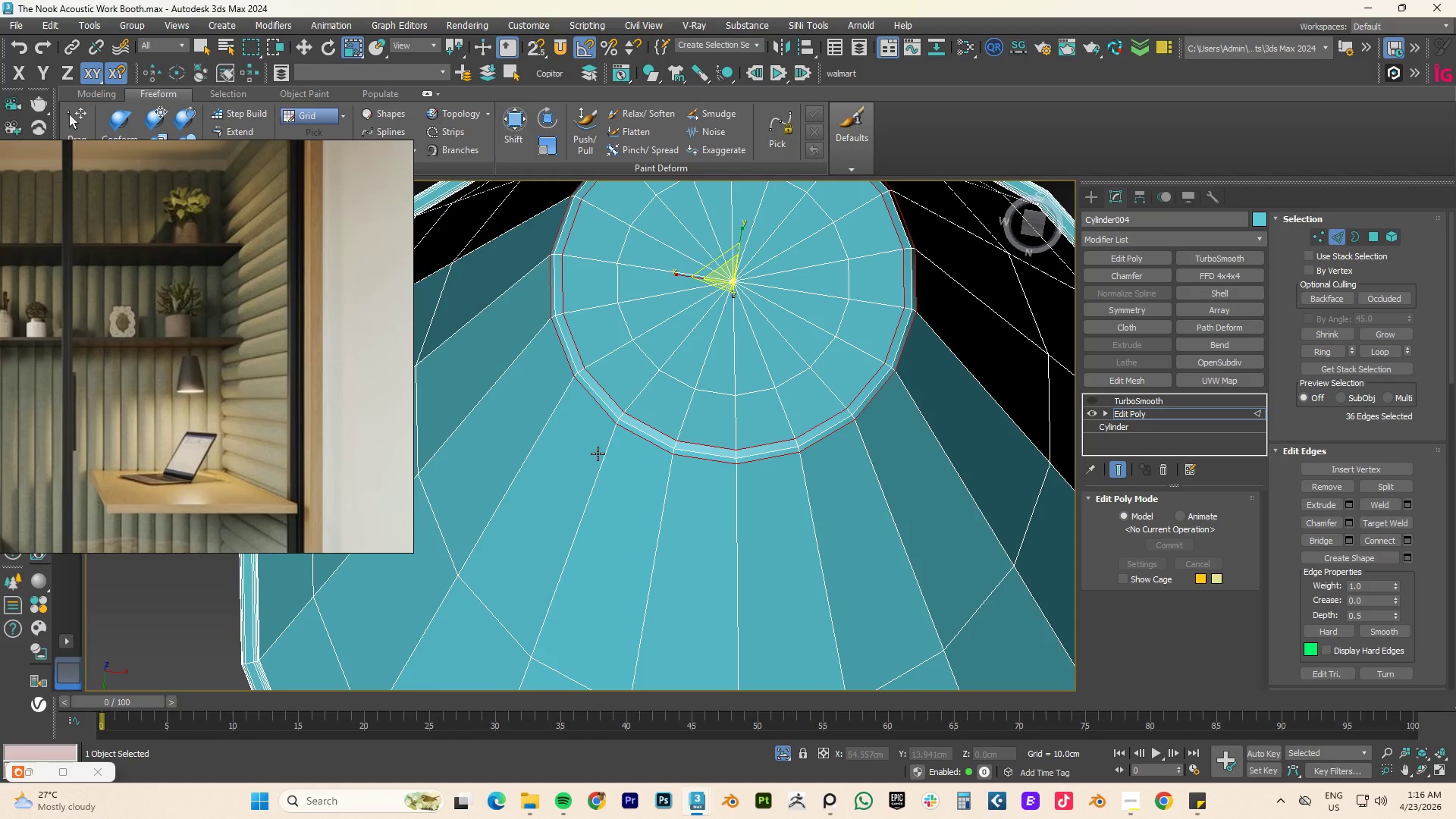 
wait(27.94)
 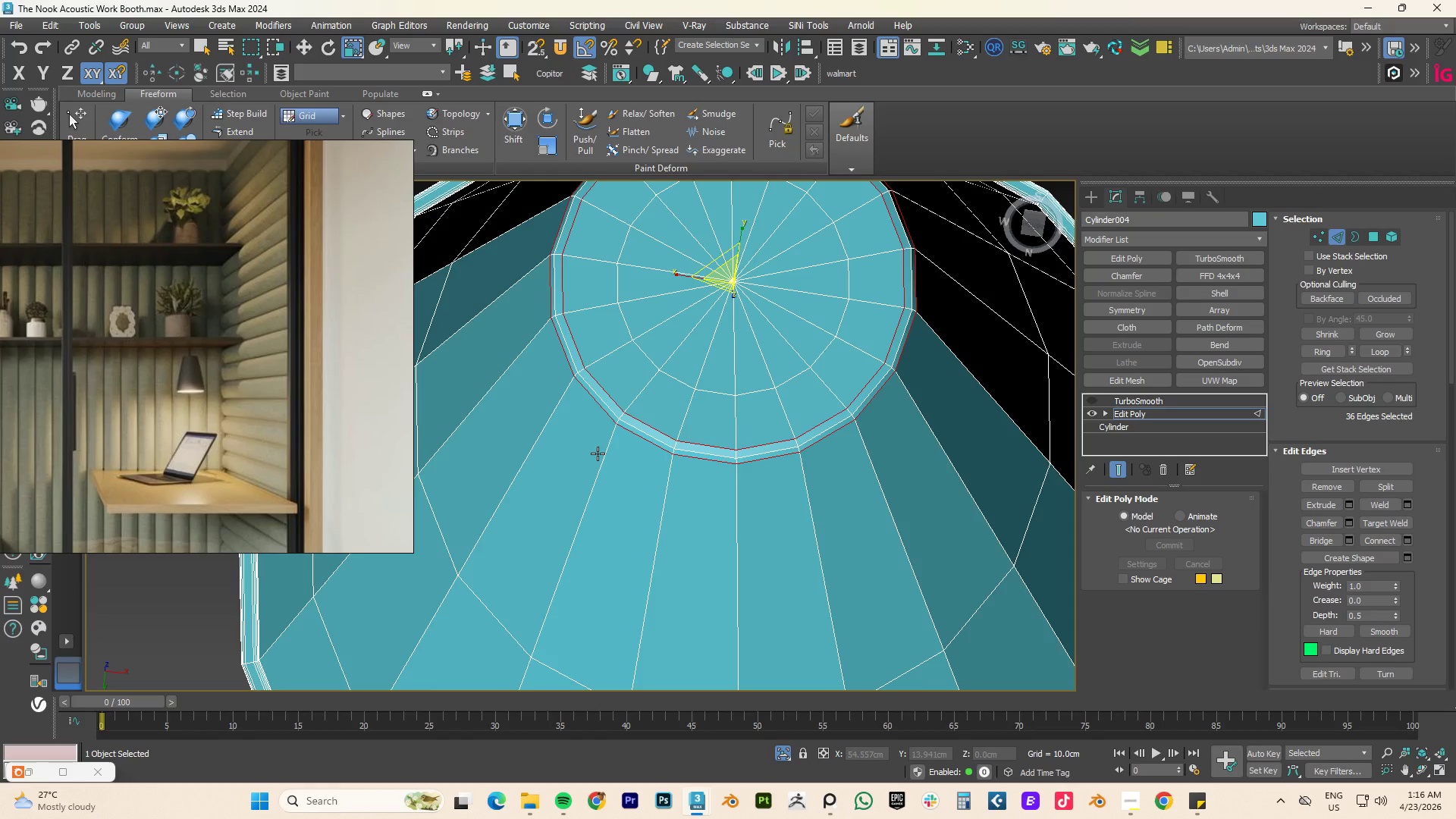 
double_click([1137, 403])
 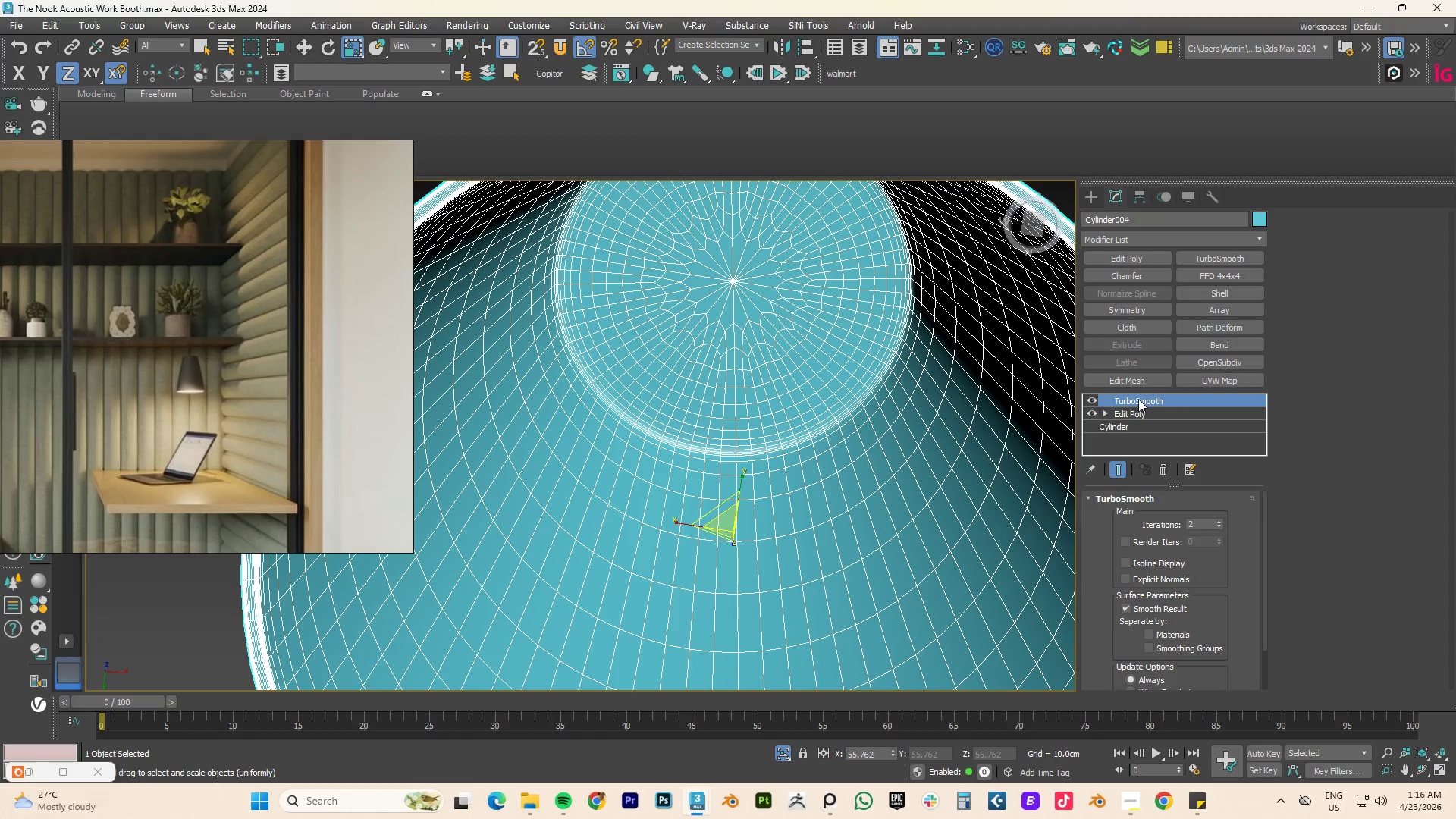 
key(F4)
 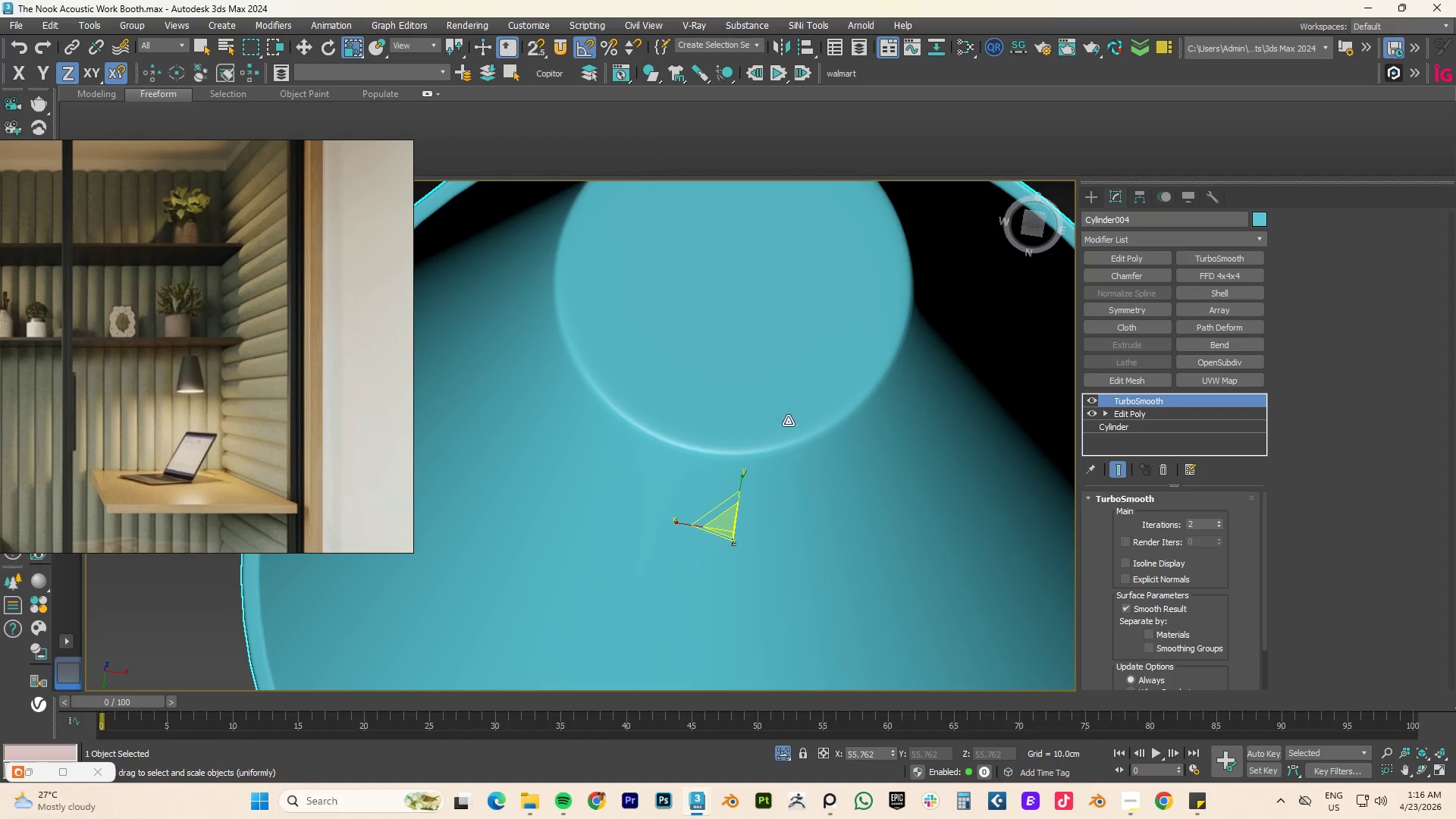 
scroll: coordinate [761, 423], scroll_direction: down, amount: 3.0
 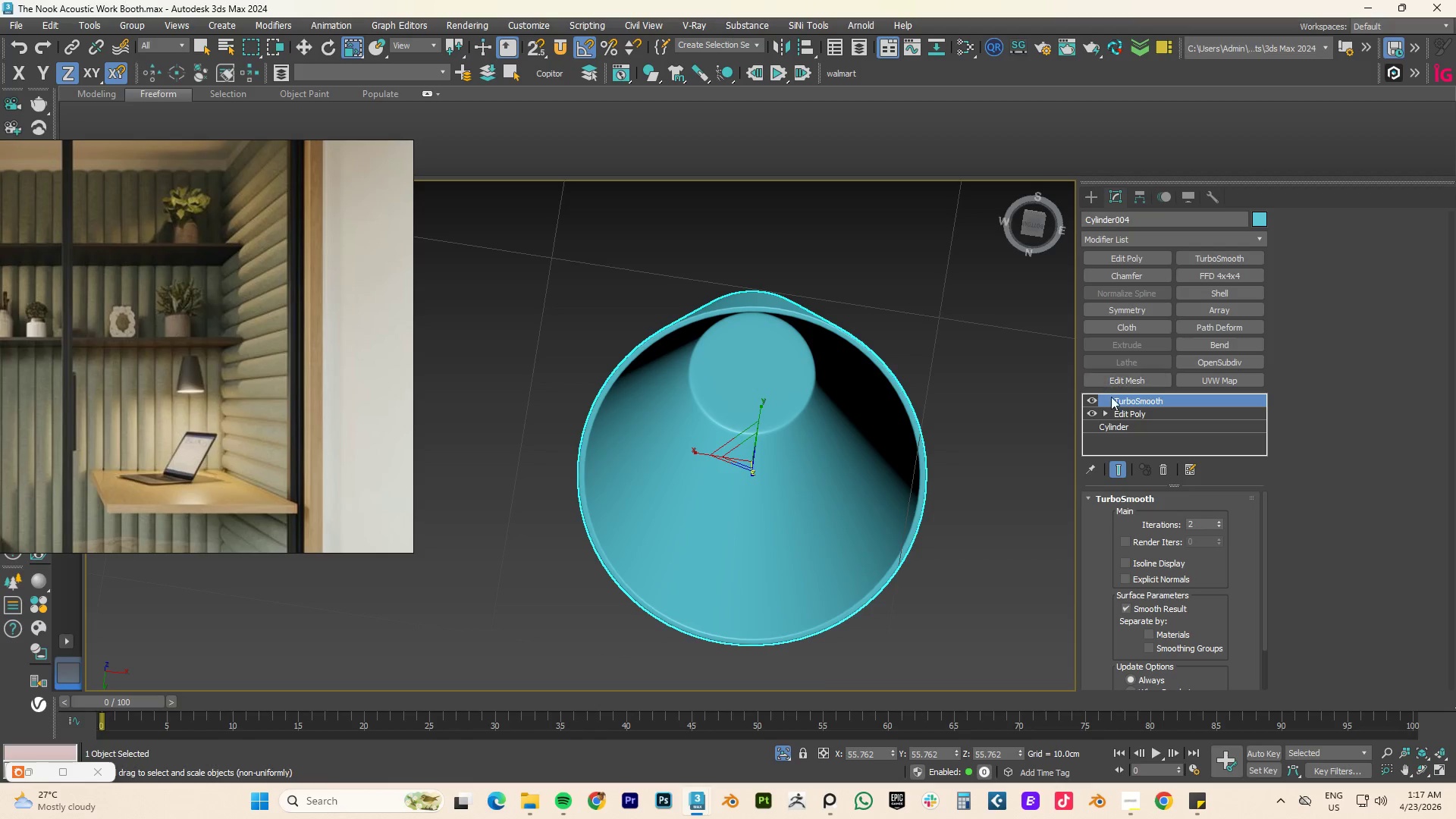 
wait(37.82)
 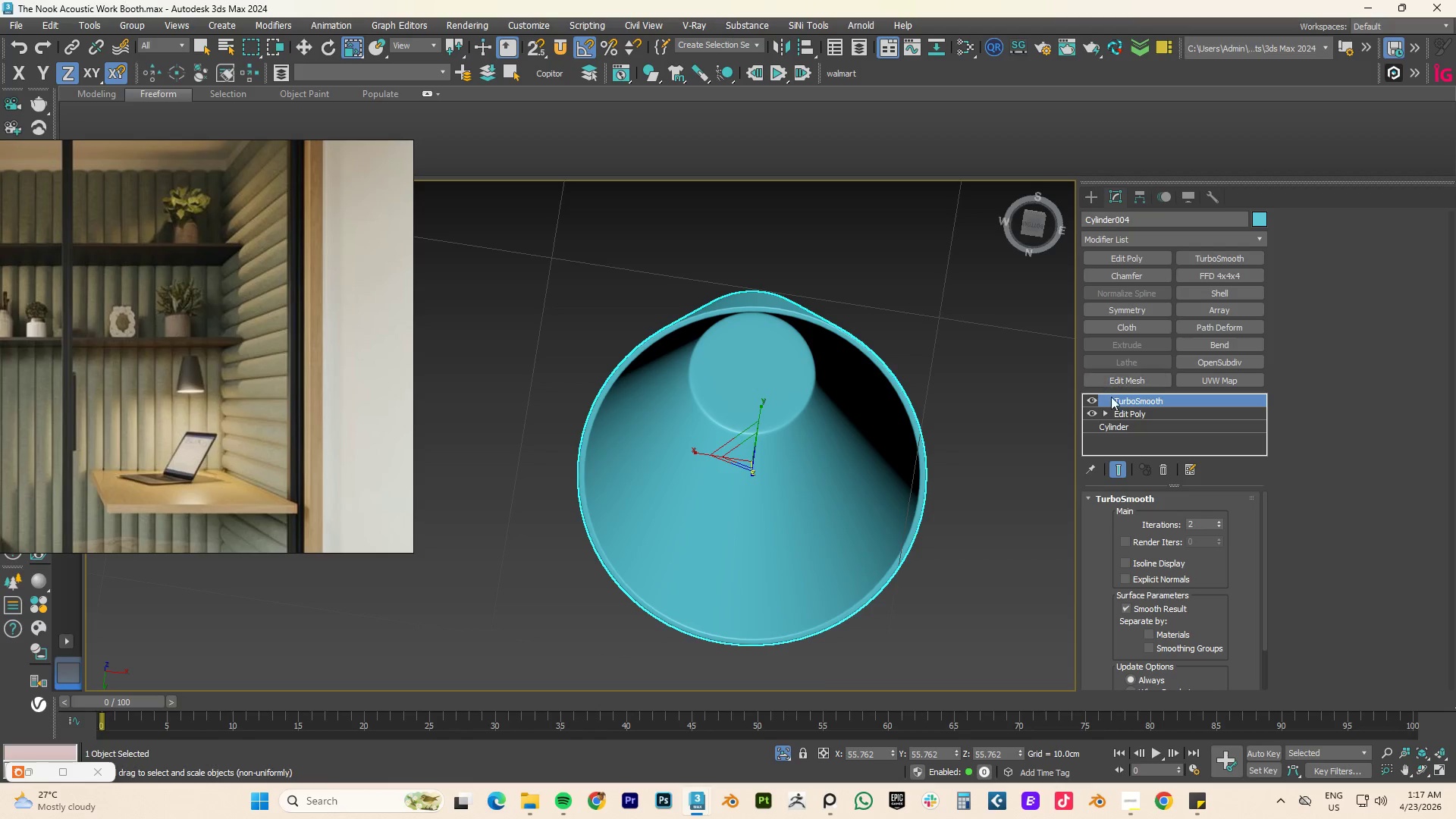 
key(F4)
 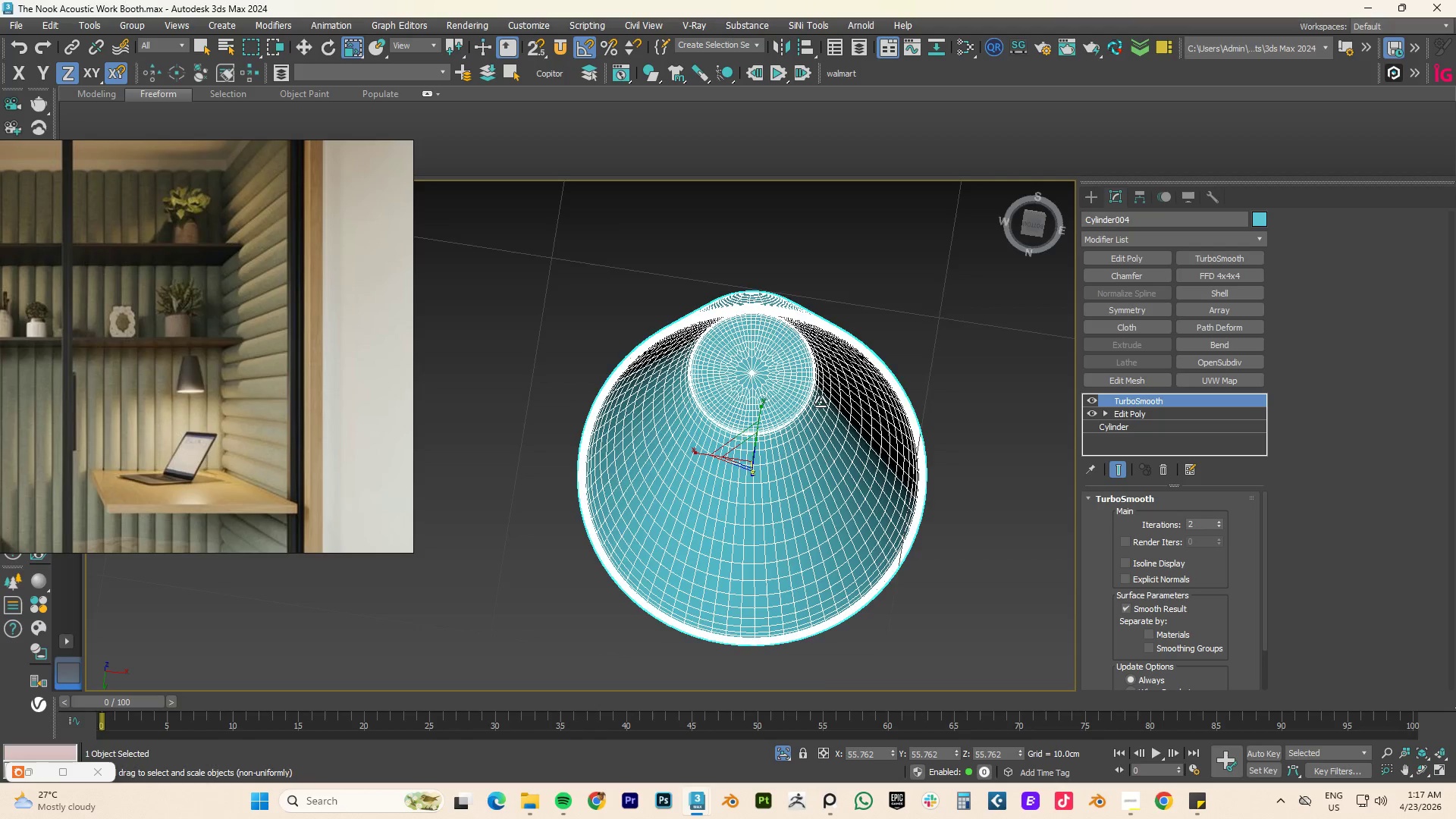 
hold_key(key=AltLeft, duration=1.53)
 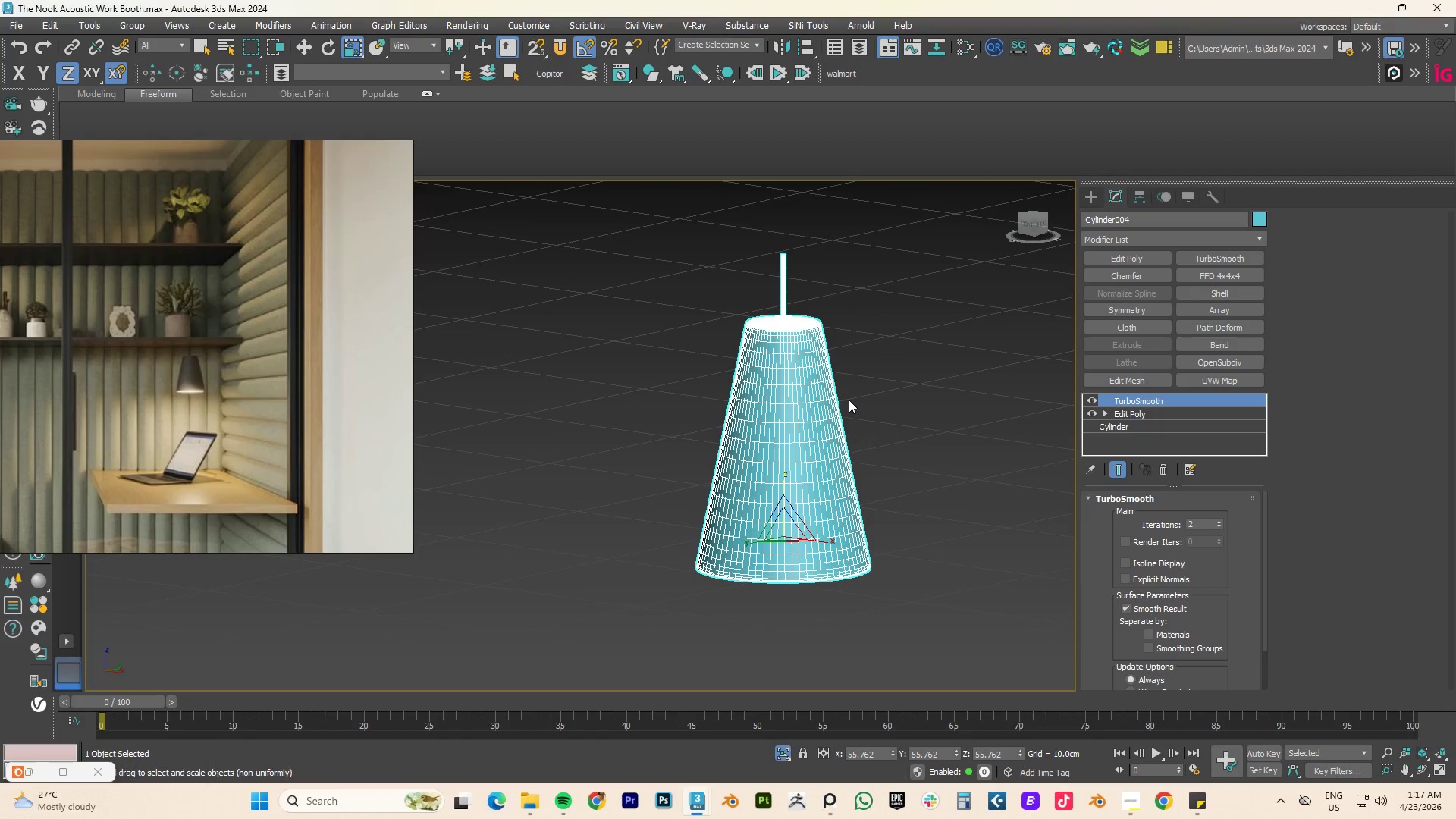 
scroll: coordinate [814, 418], scroll_direction: down, amount: 2.0
 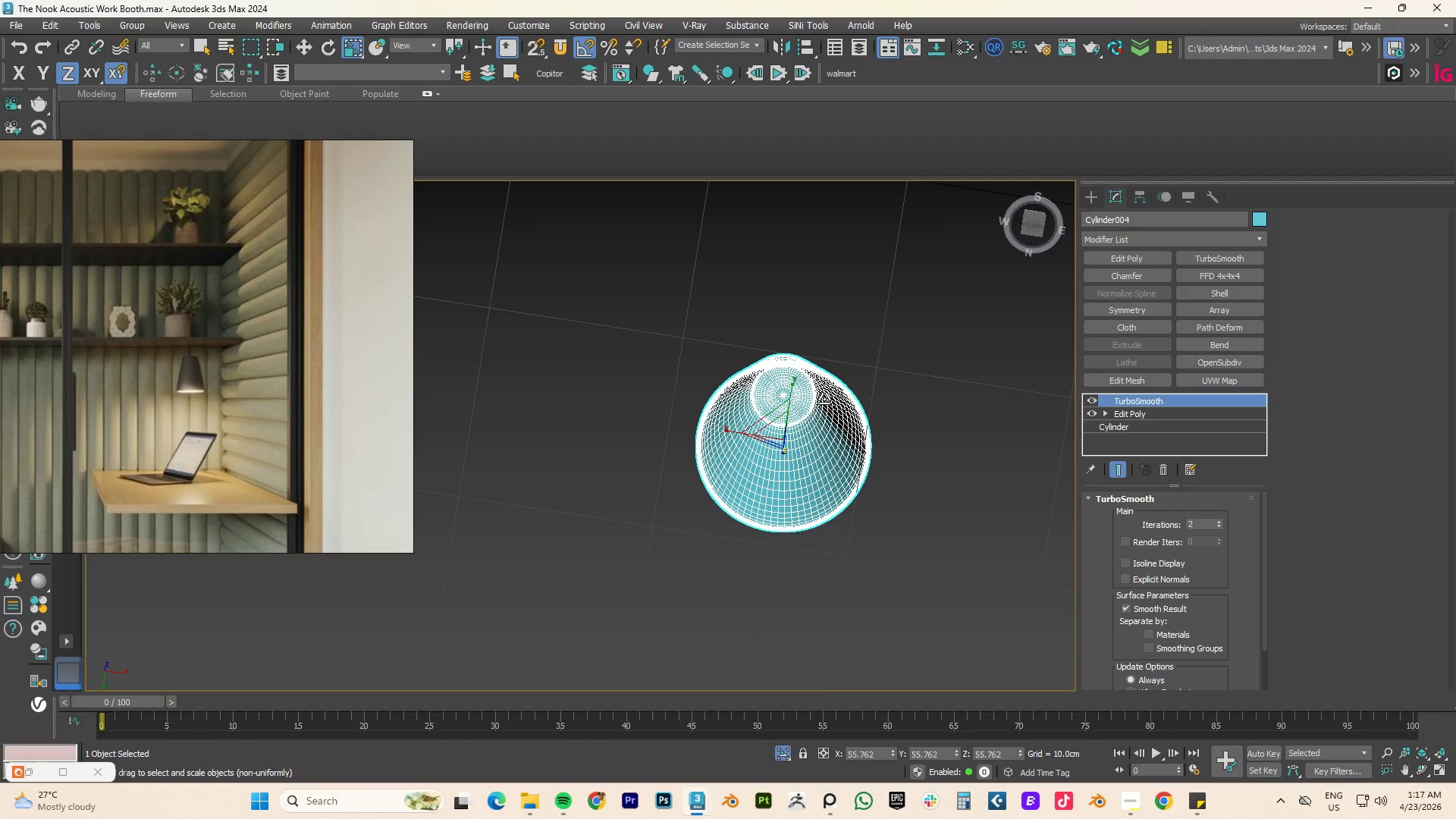 
key(Alt+Q)
 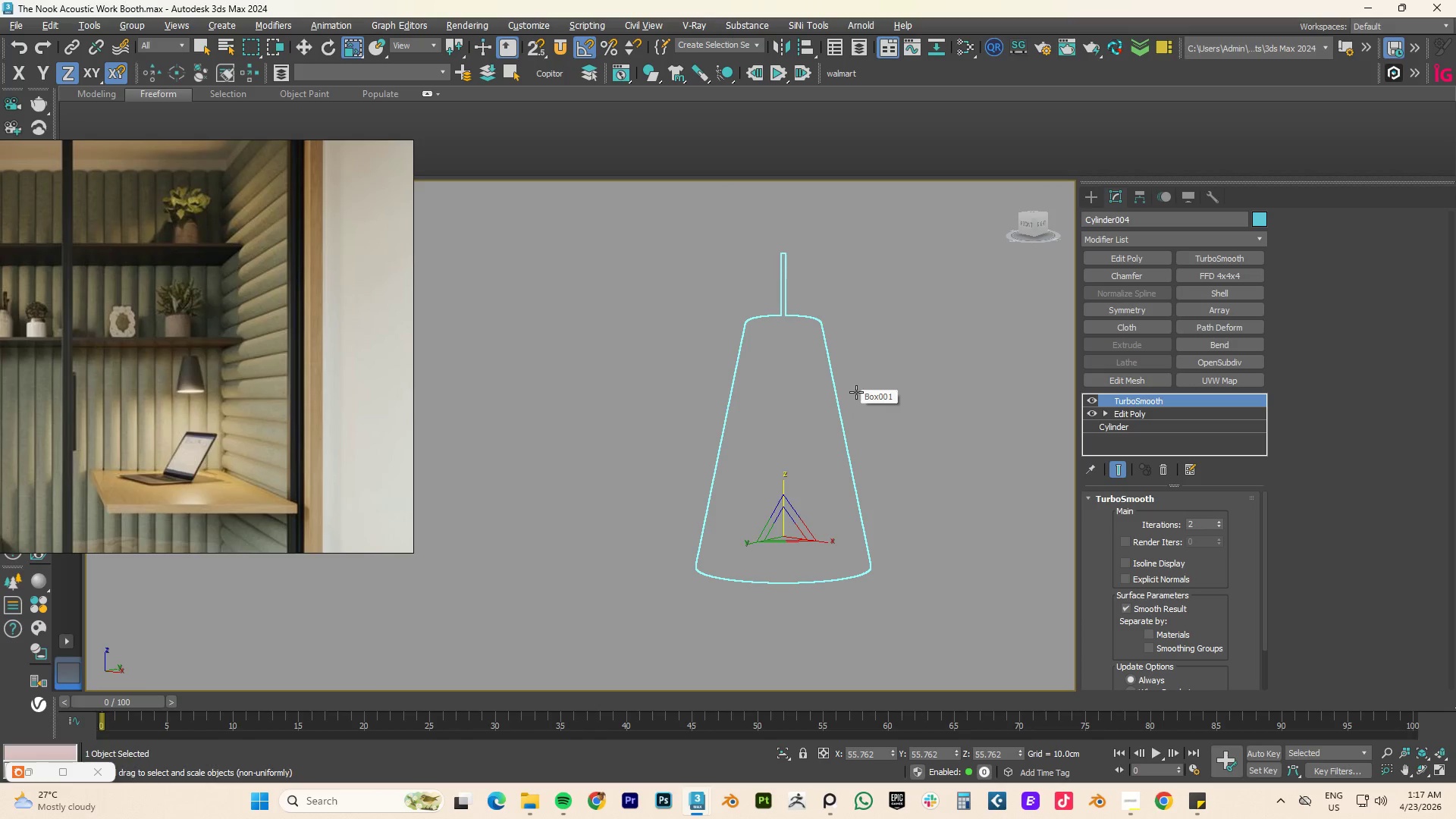 
key(F)
 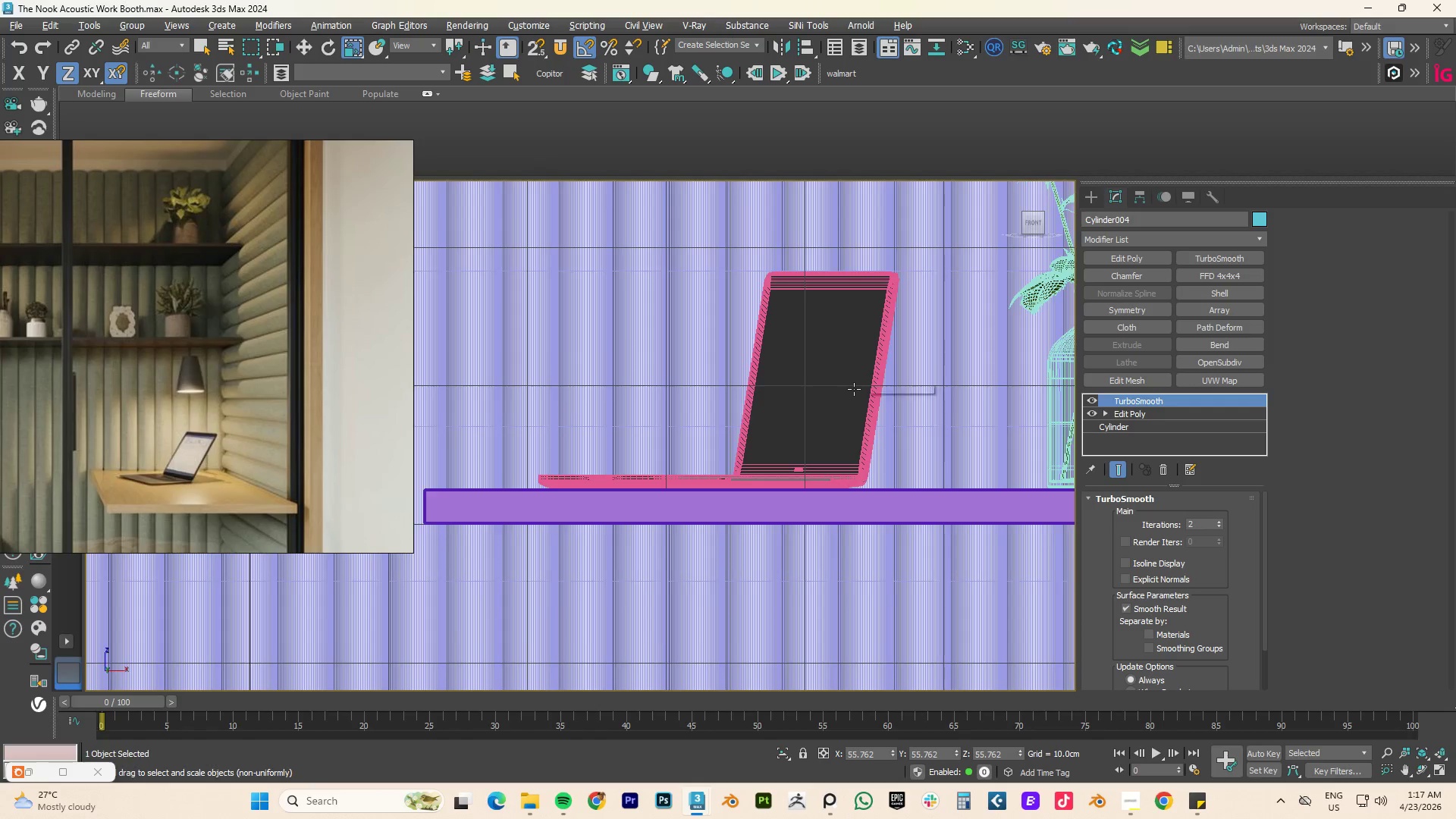 
scroll: coordinate [853, 392], scroll_direction: down, amount: 3.0
 